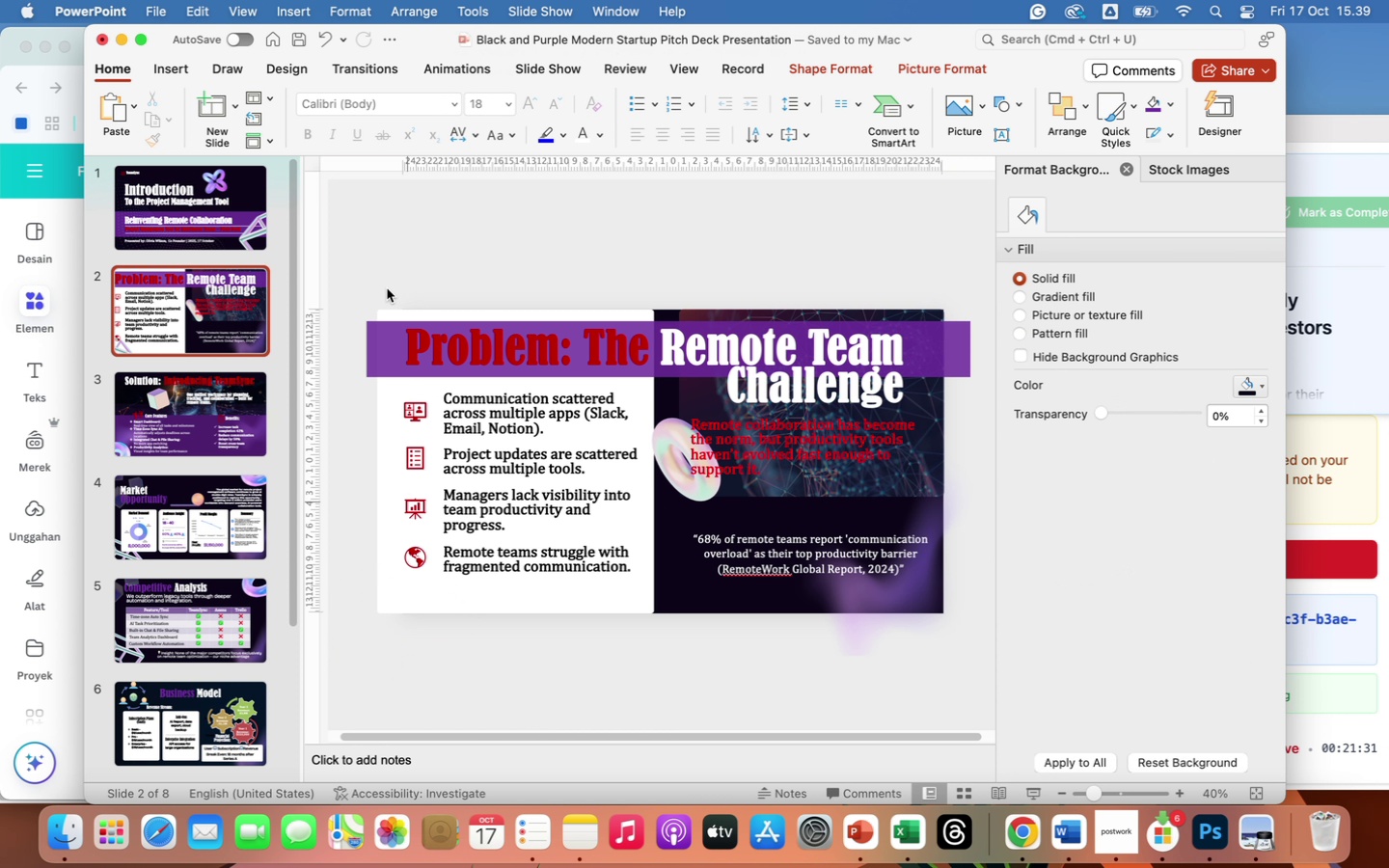 
left_click_drag(start_coordinate=[387, 288], to_coordinate=[434, 601])
 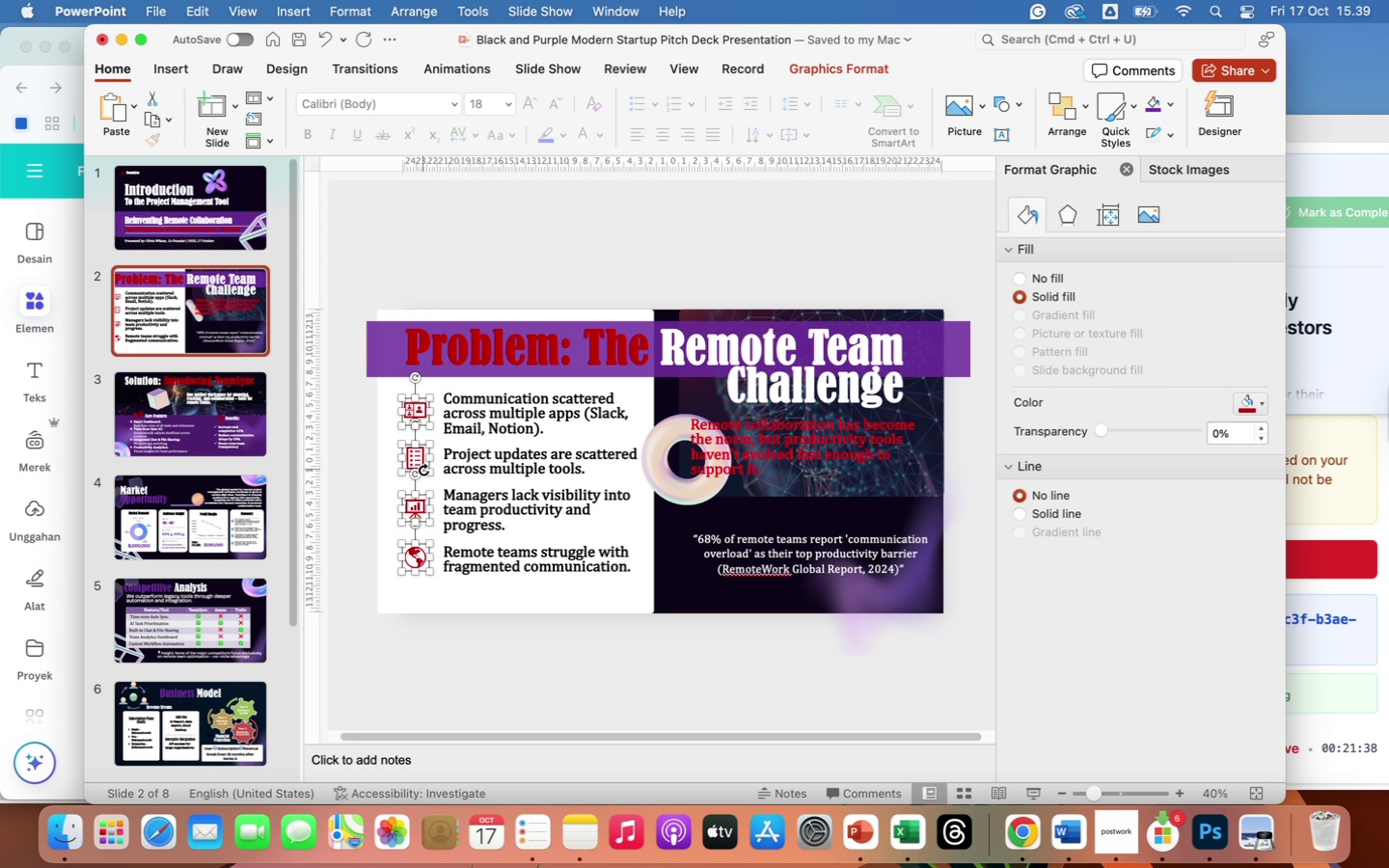 
wait(8.38)
 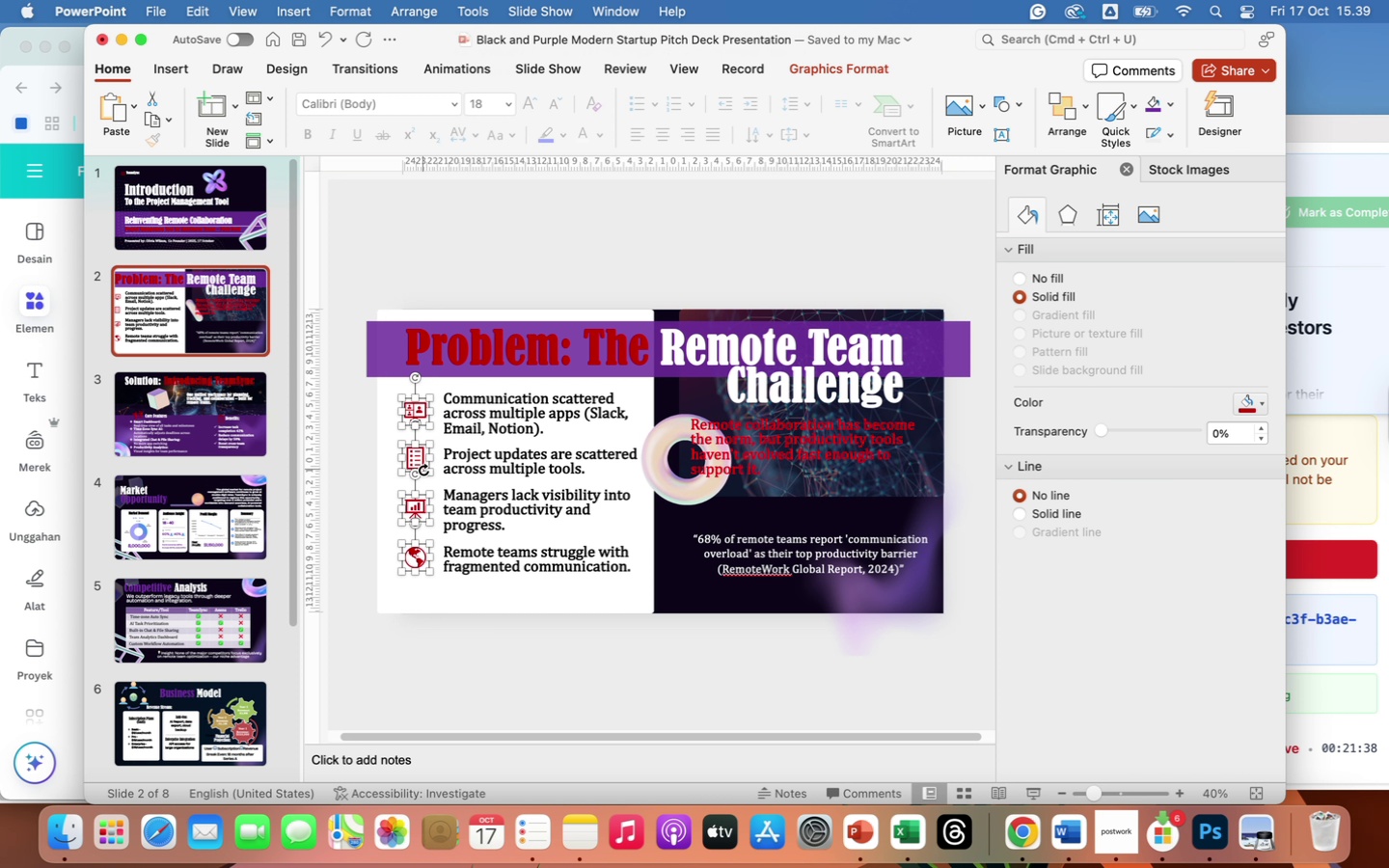 
left_click([412, 462])
 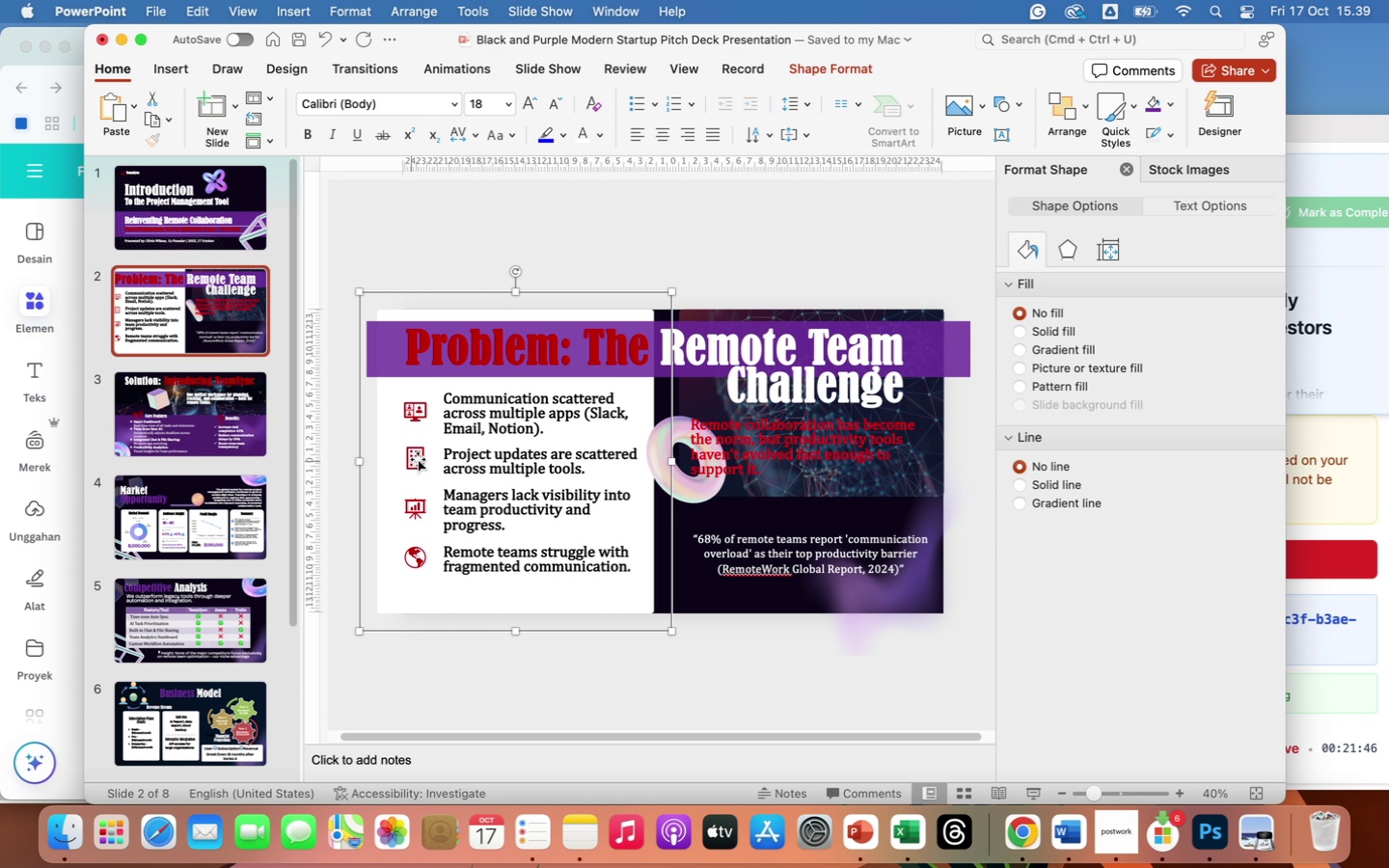 
left_click([415, 416])
 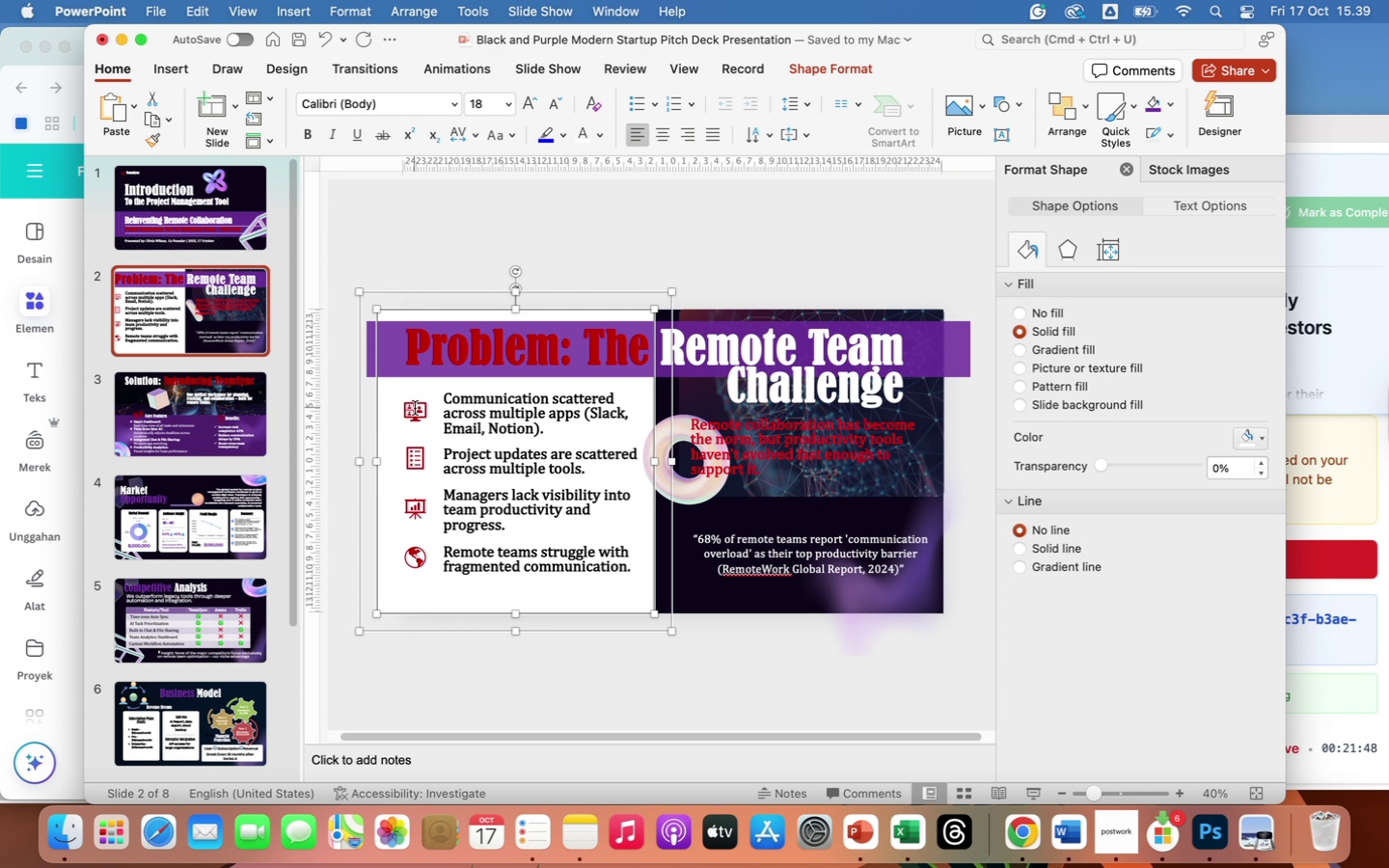 
left_click([415, 408])
 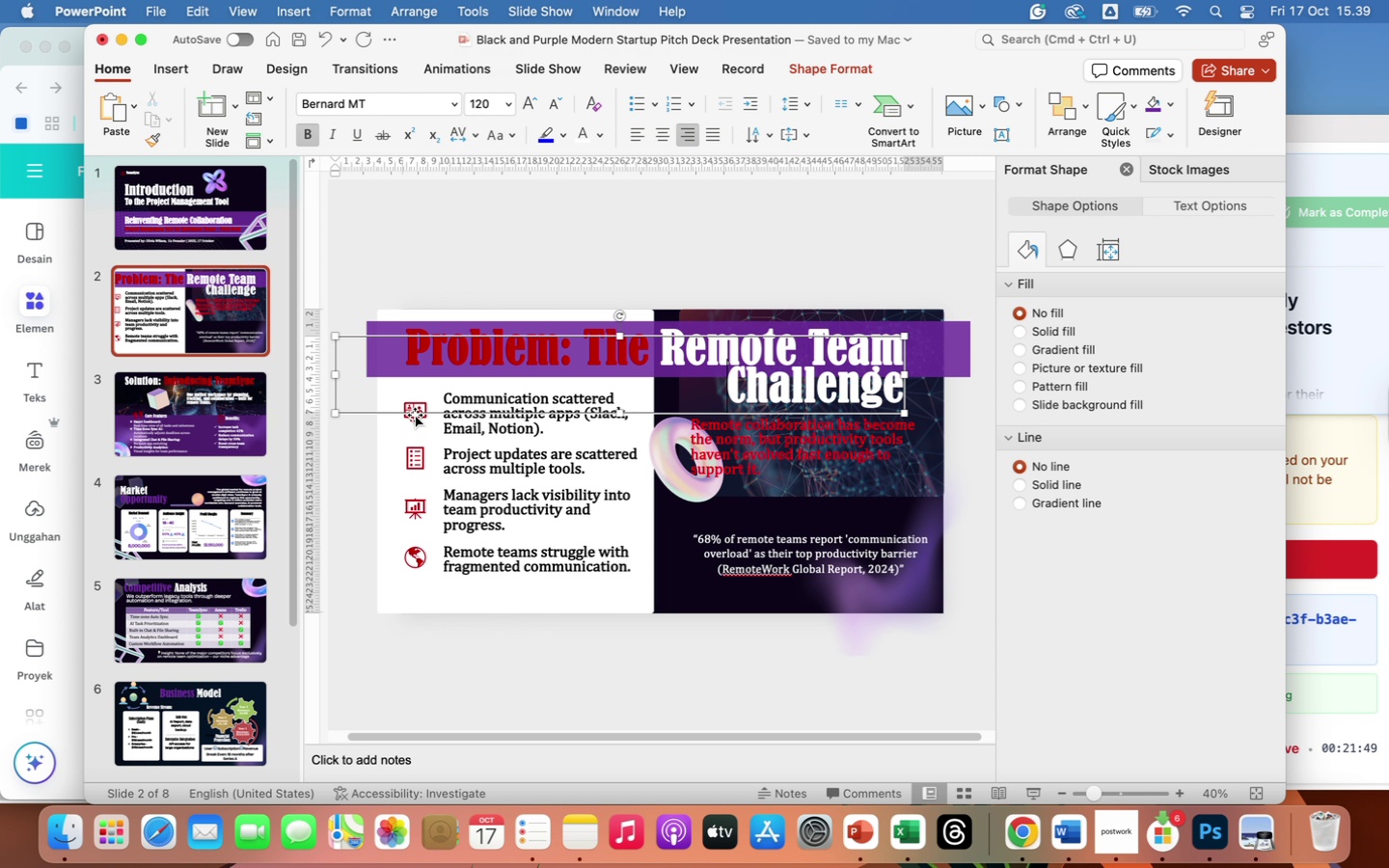 
left_click([415, 415])
 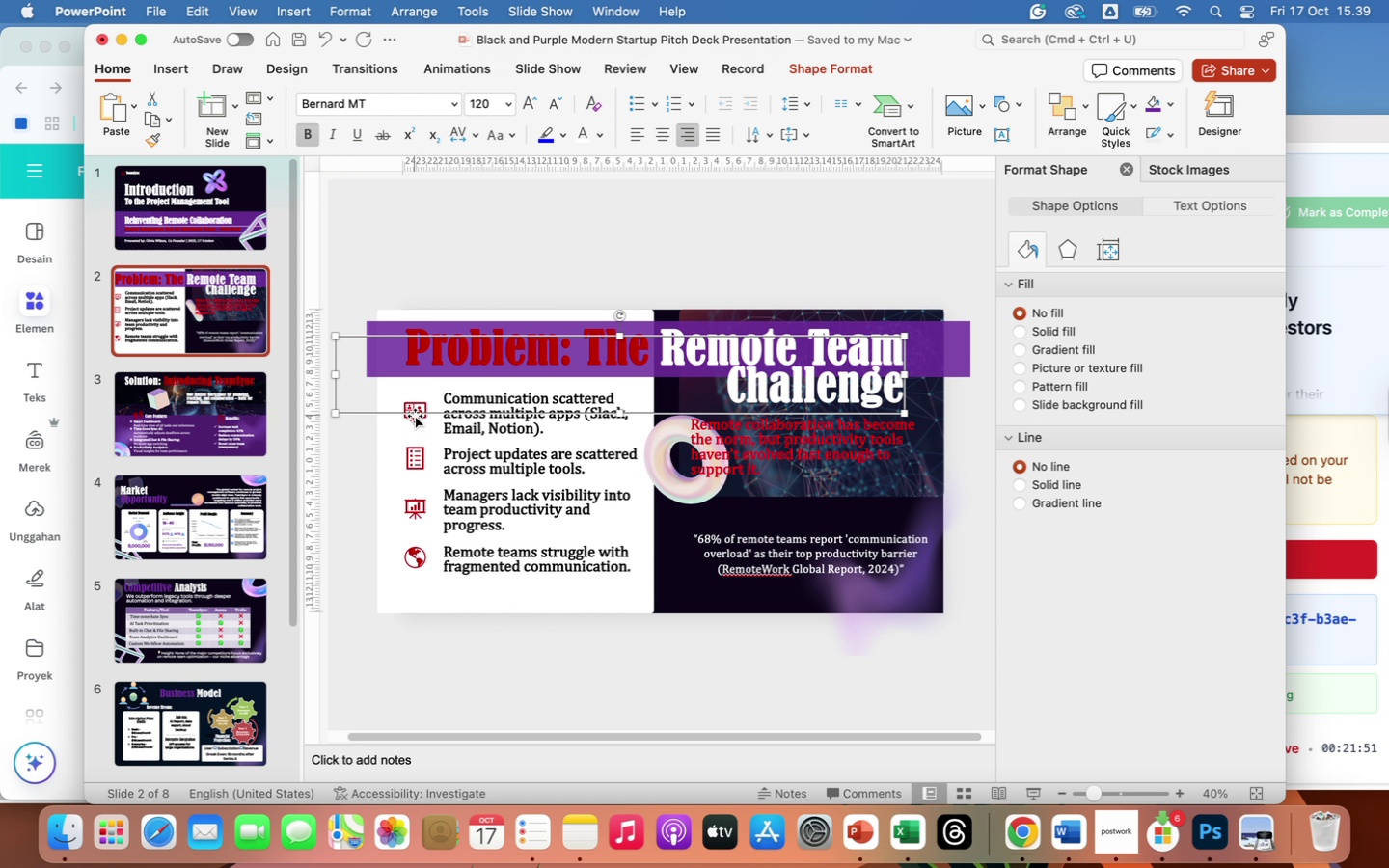 
left_click([415, 416])
 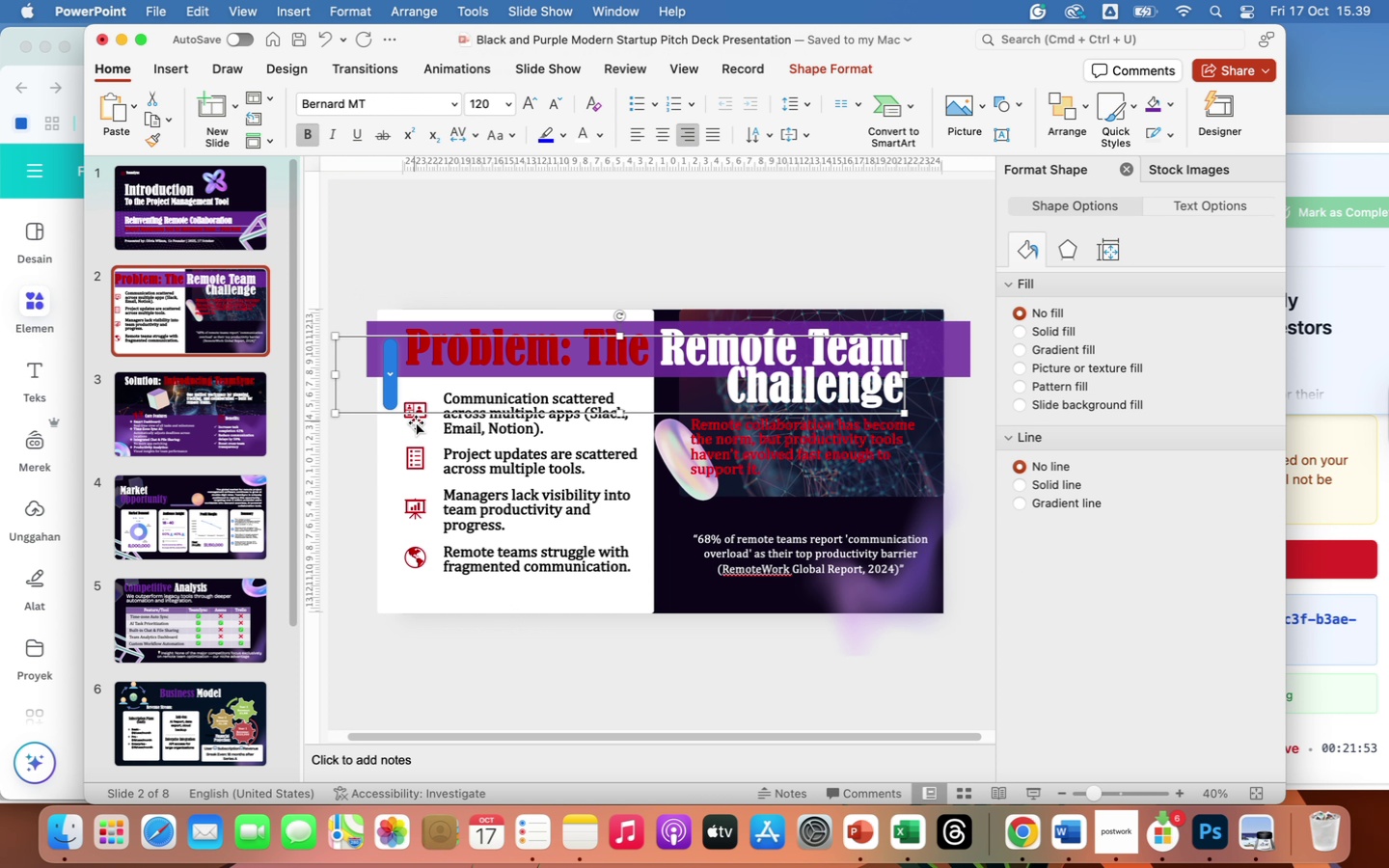 
left_click([416, 422])
 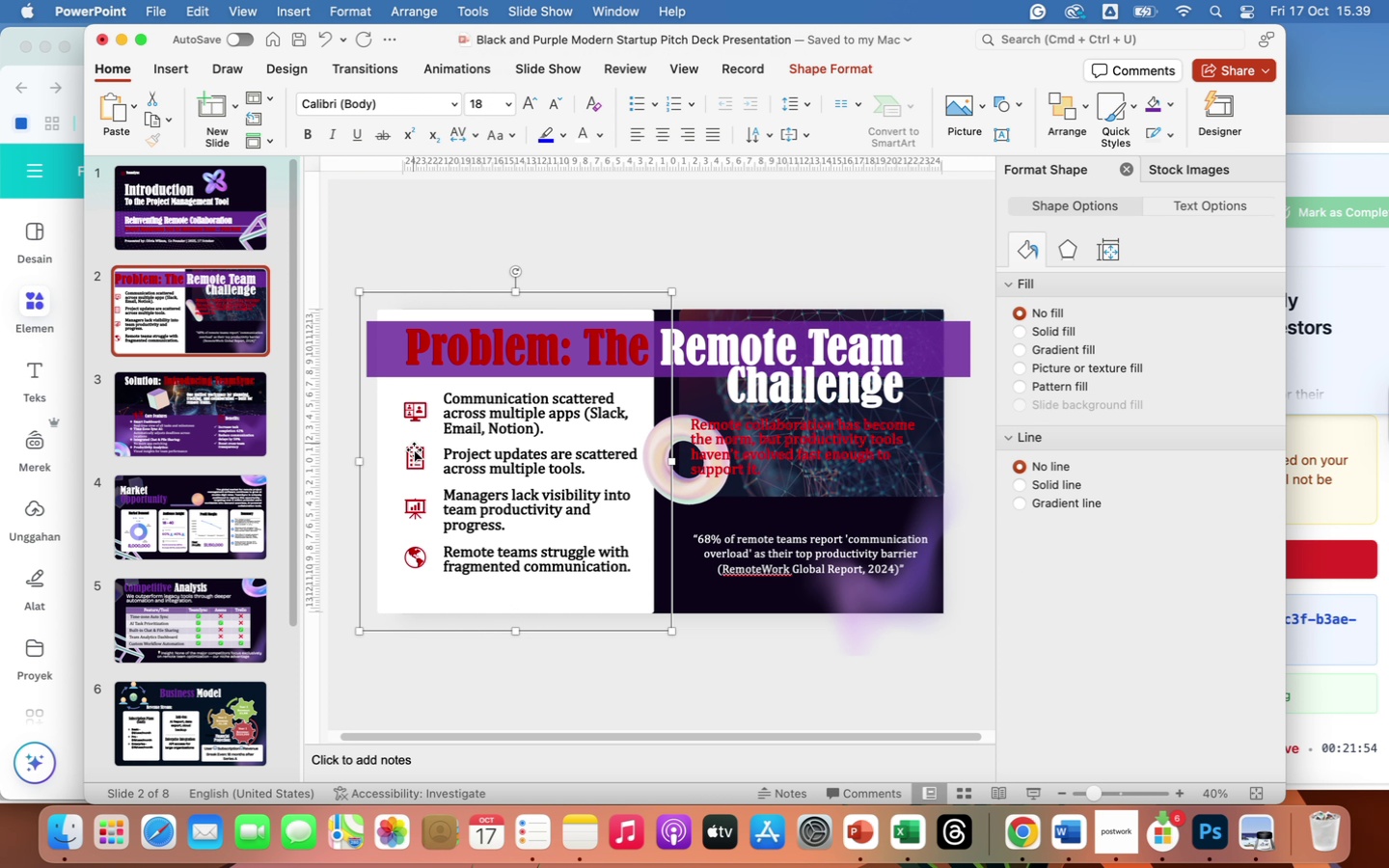 
left_click([414, 449])
 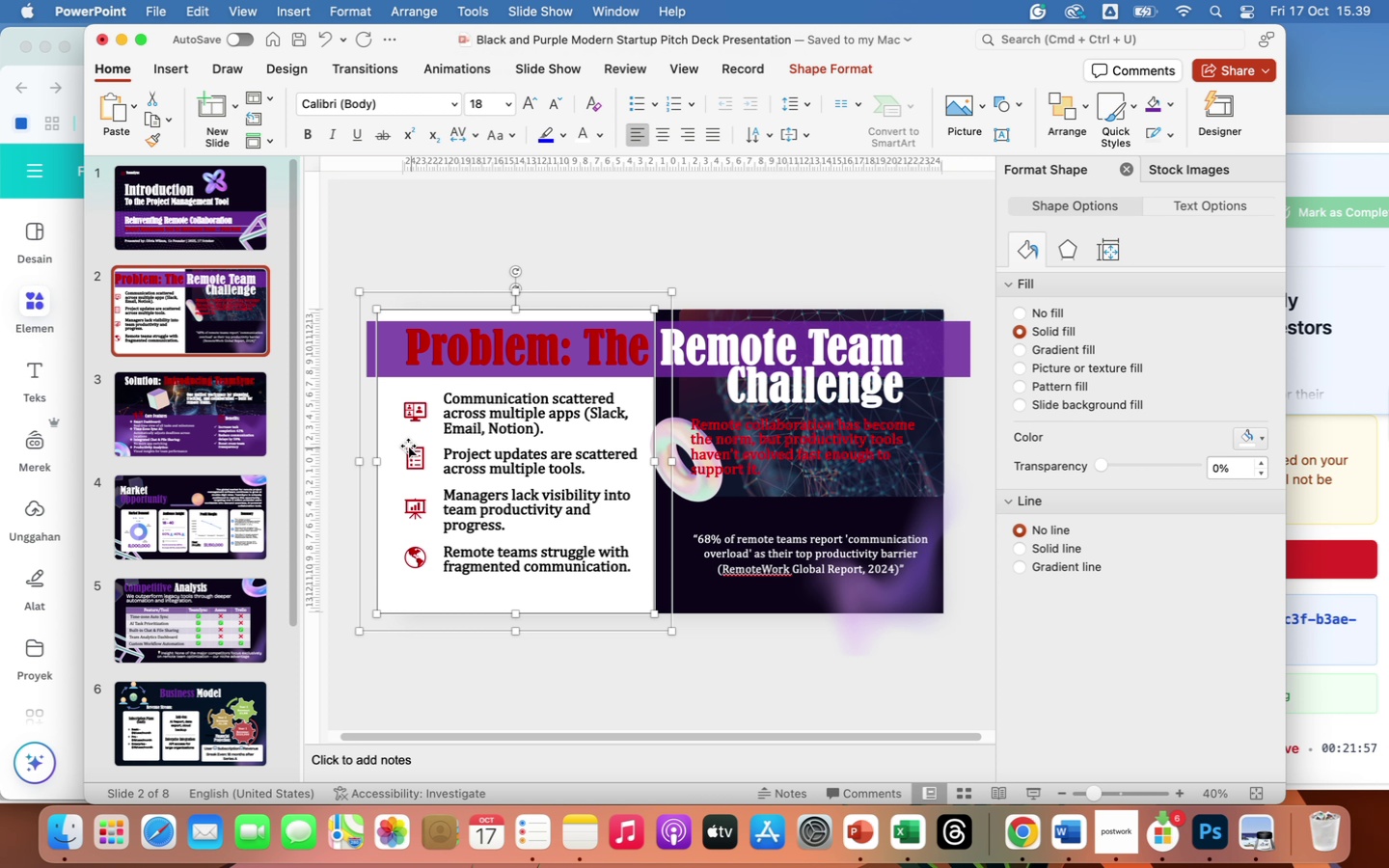 
left_click_drag(start_coordinate=[402, 444], to_coordinate=[505, 573])
 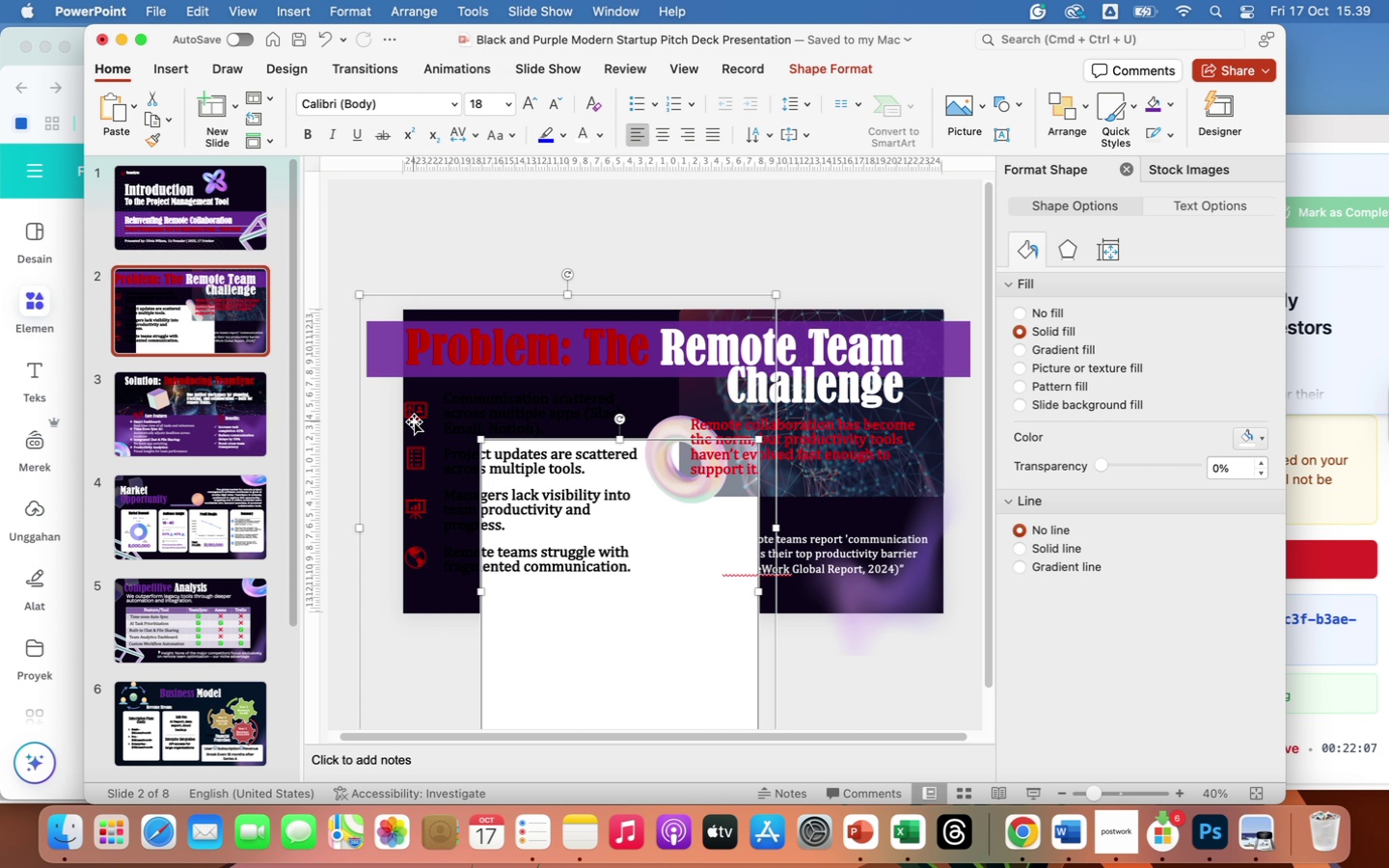 
left_click([414, 421])
 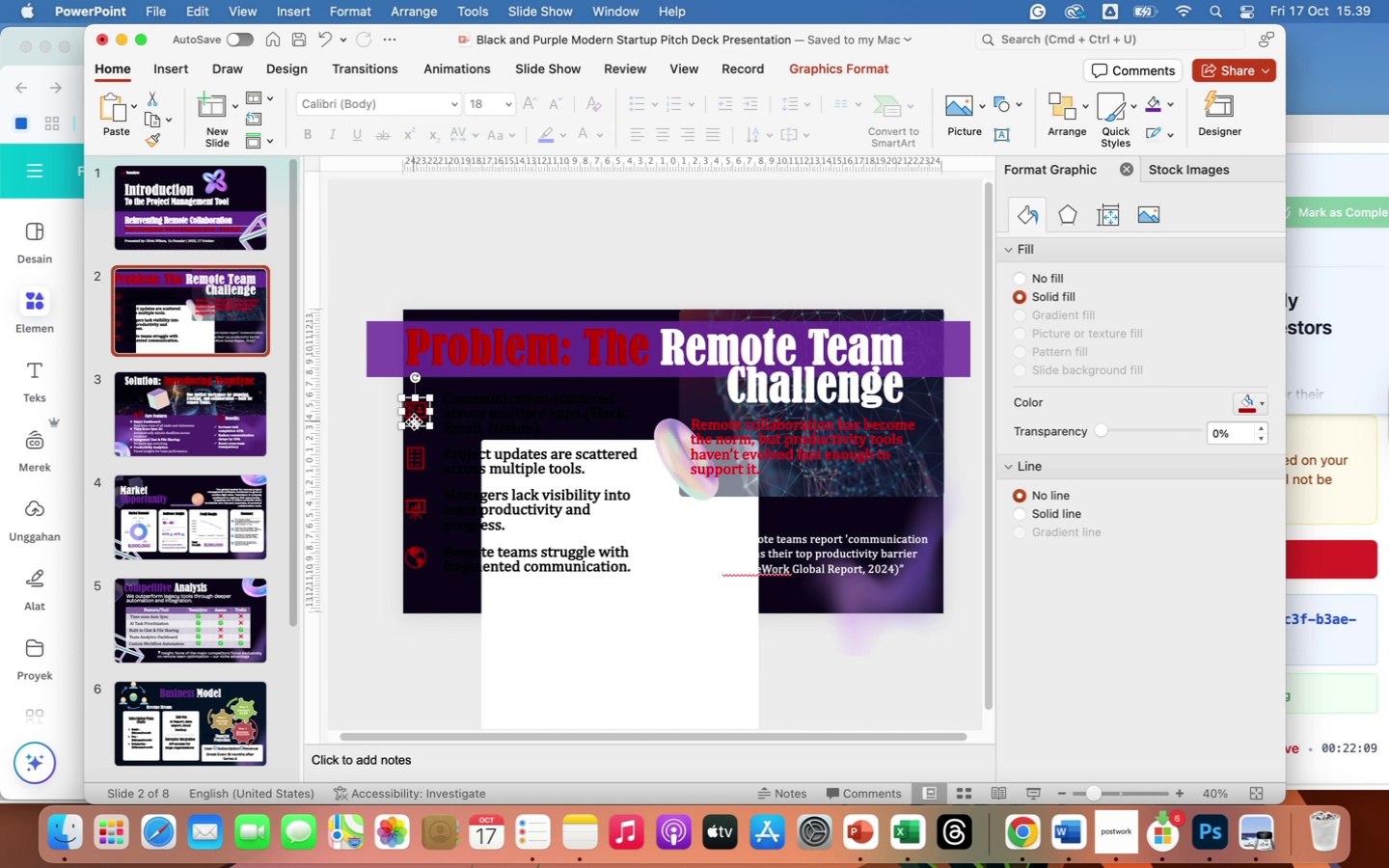 
hold_key(key=ShiftLeft, duration=5.04)
left_click([418, 453])
 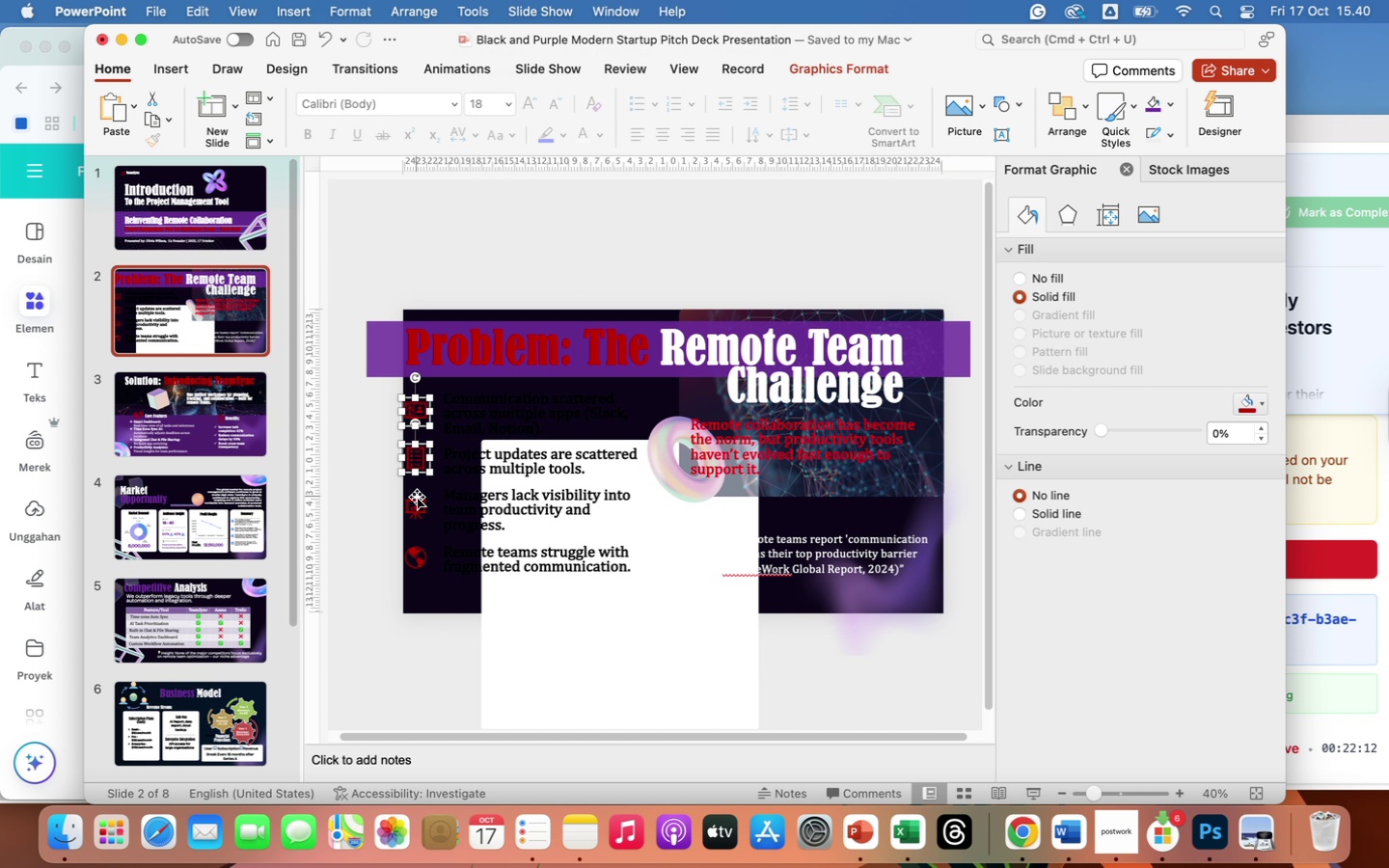 
left_click([417, 497])
 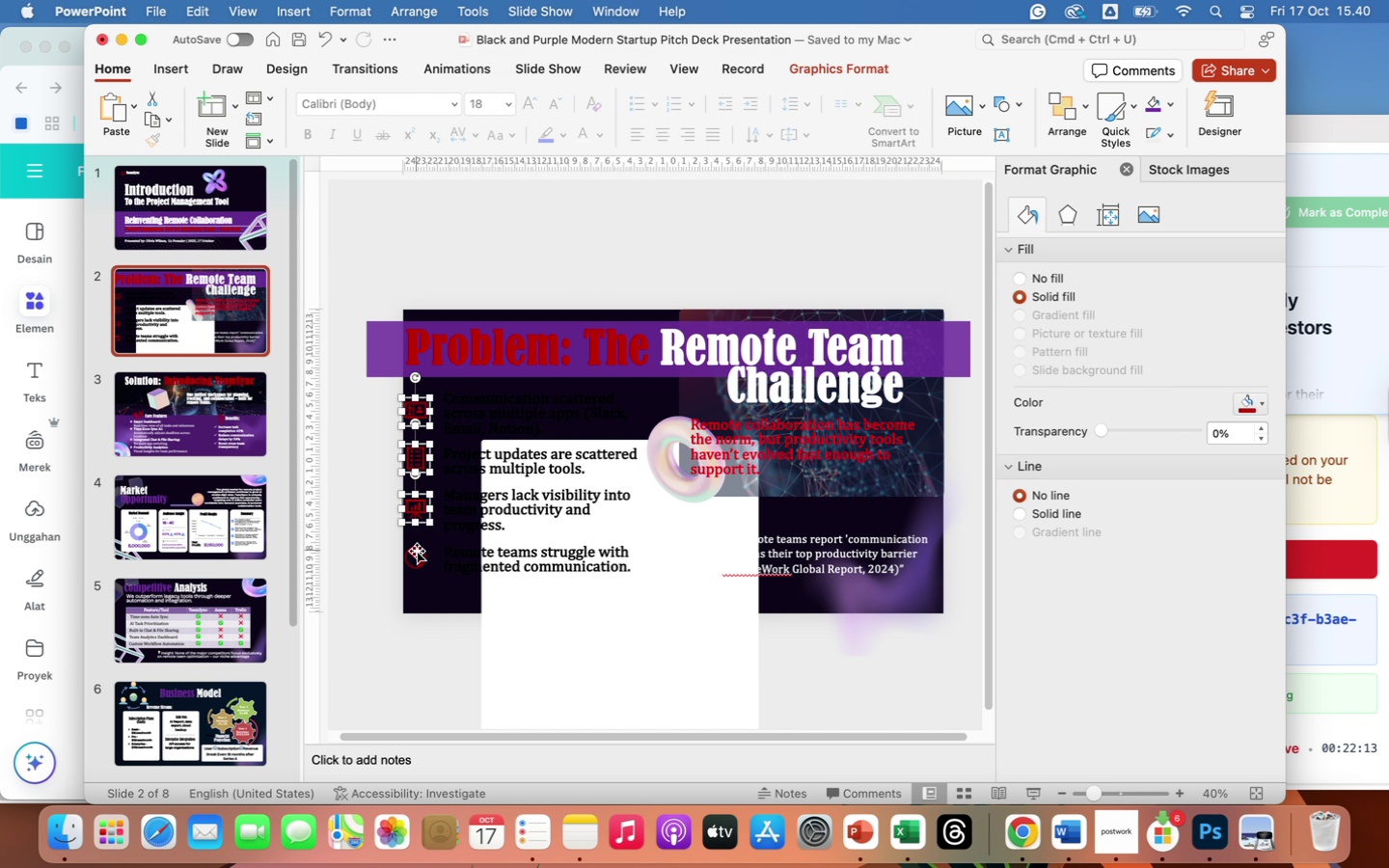 
left_click([417, 551])
 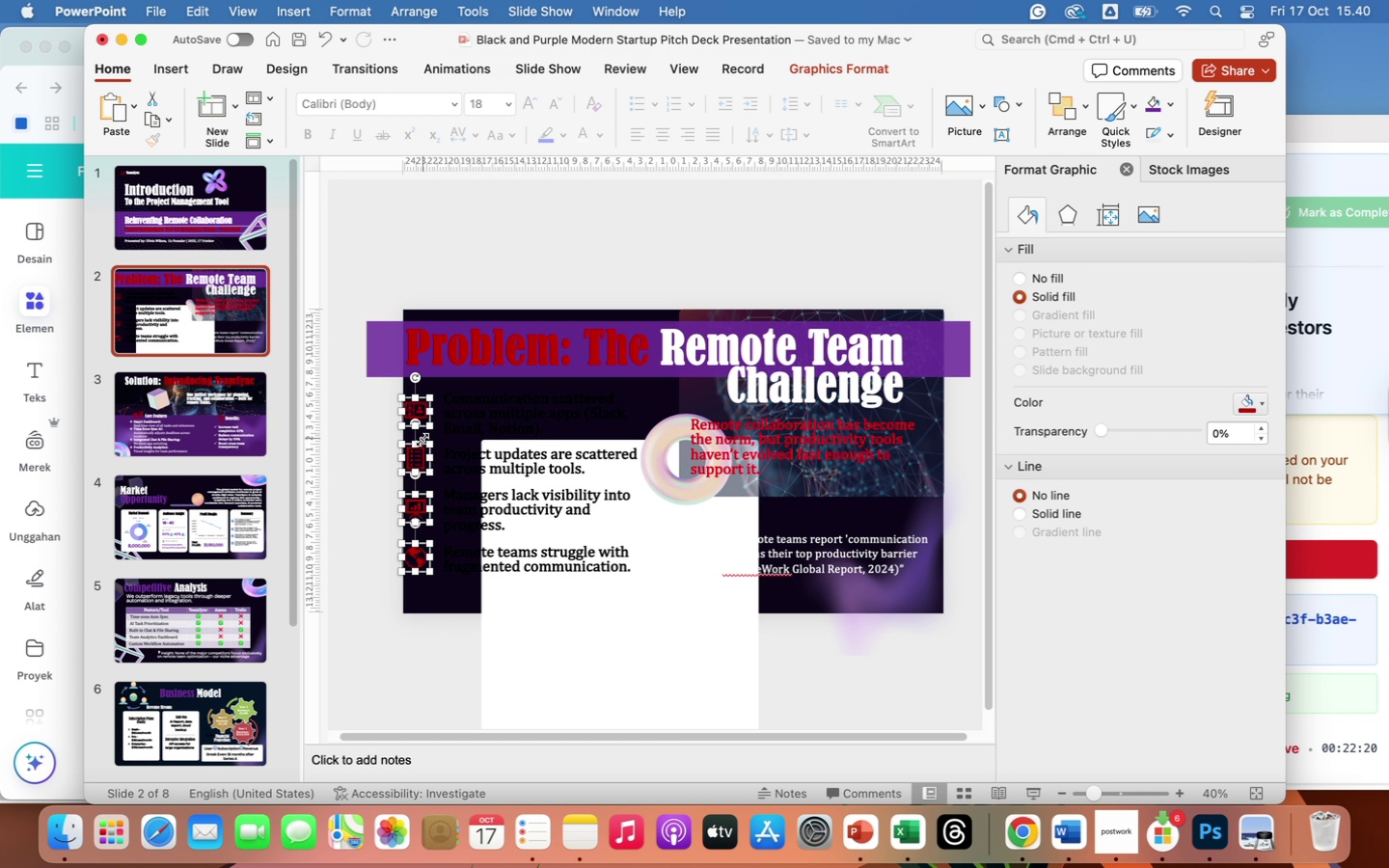 
wait(11.13)
 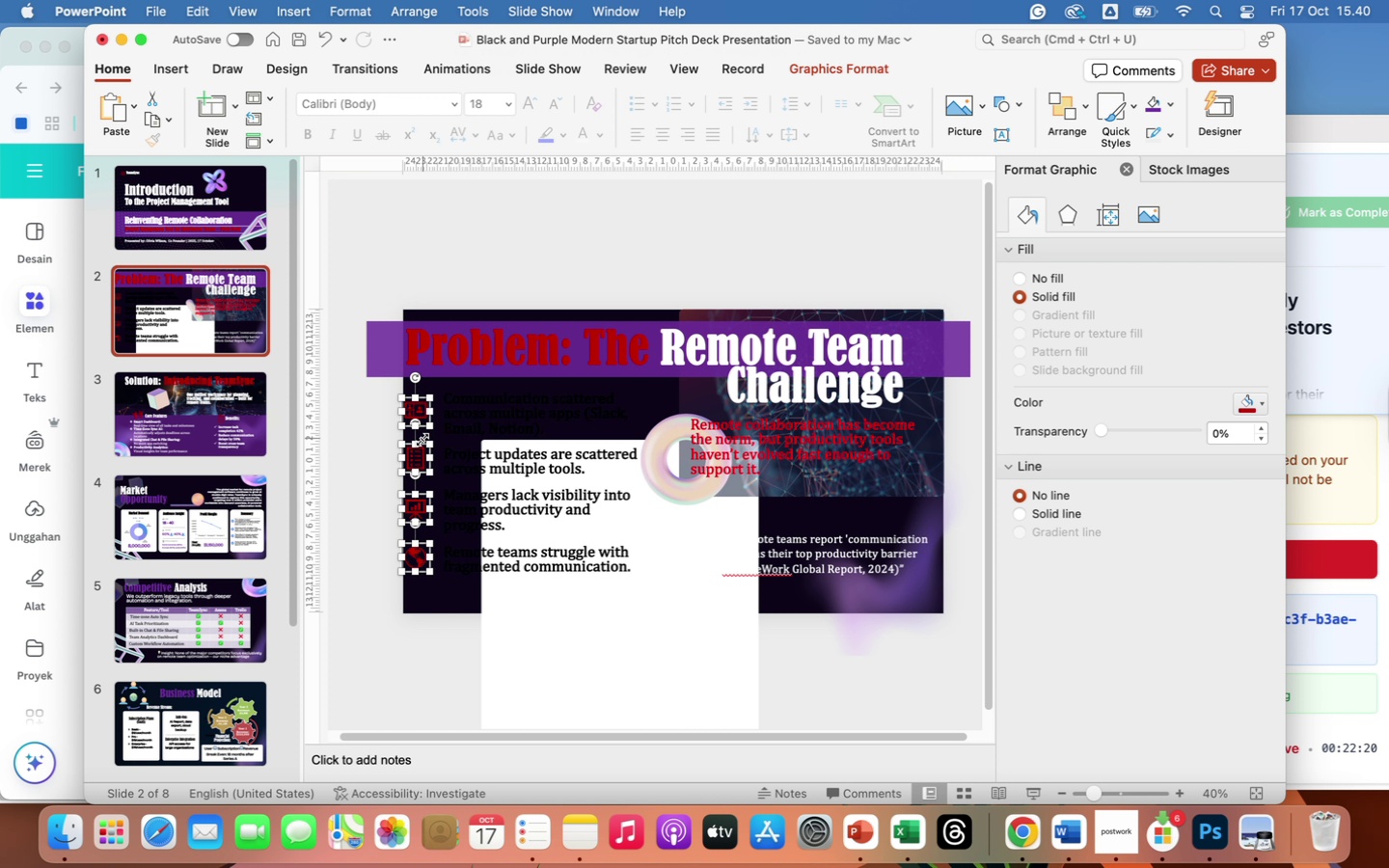 
left_click_drag(start_coordinate=[409, 414], to_coordinate=[427, 417])
 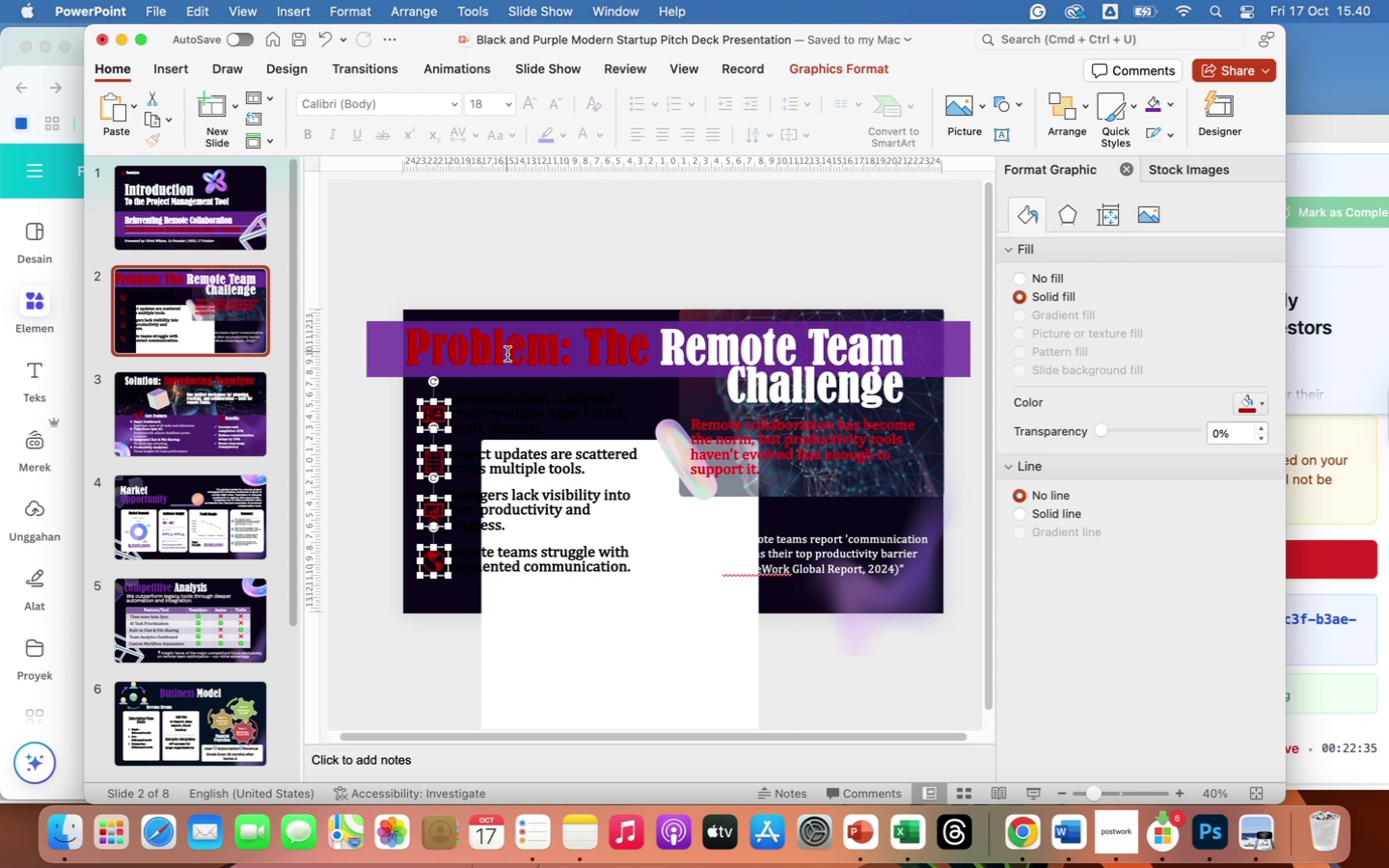 
left_click([507, 354])
 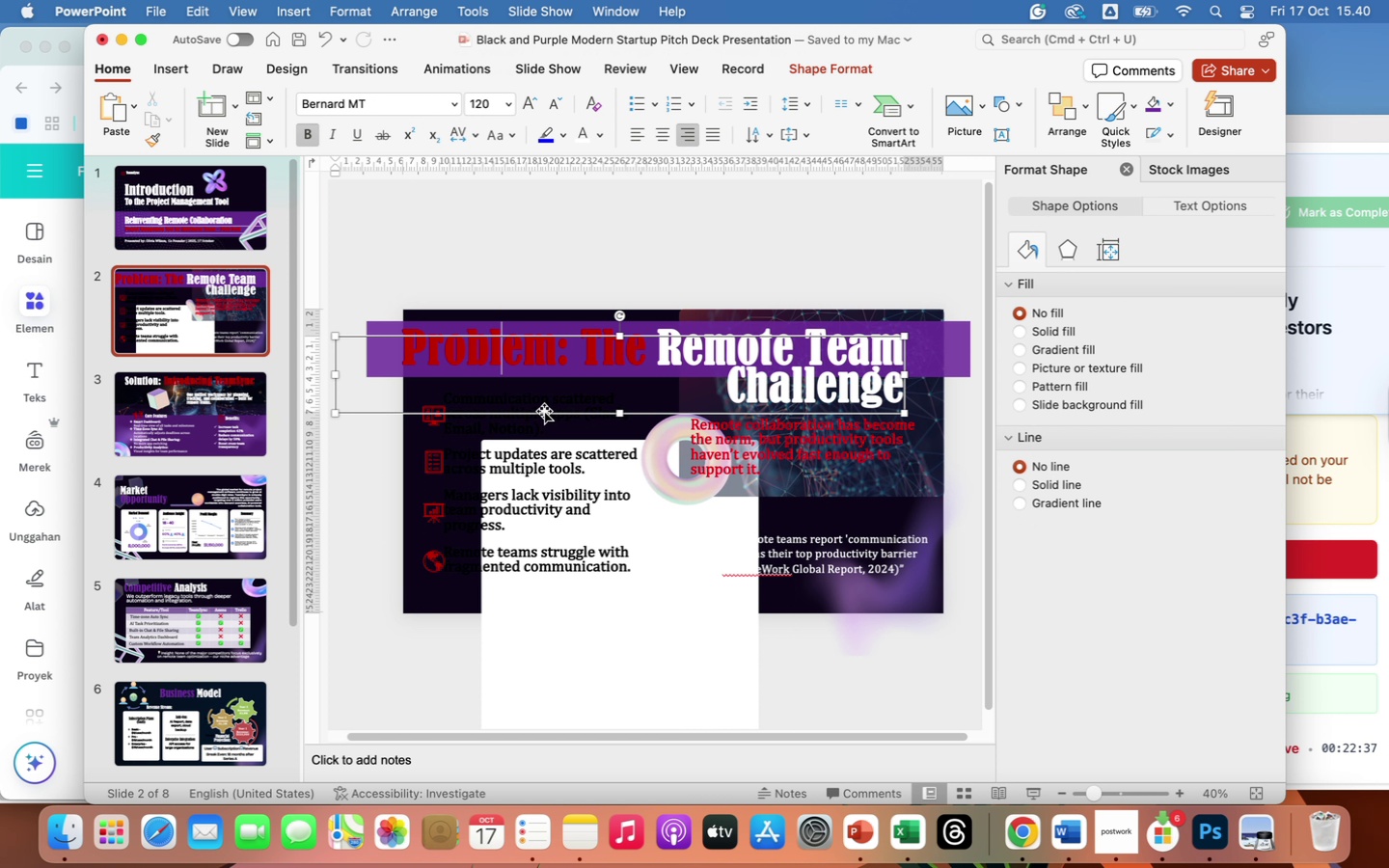 
left_click_drag(start_coordinate=[544, 411], to_coordinate=[560, 411])
 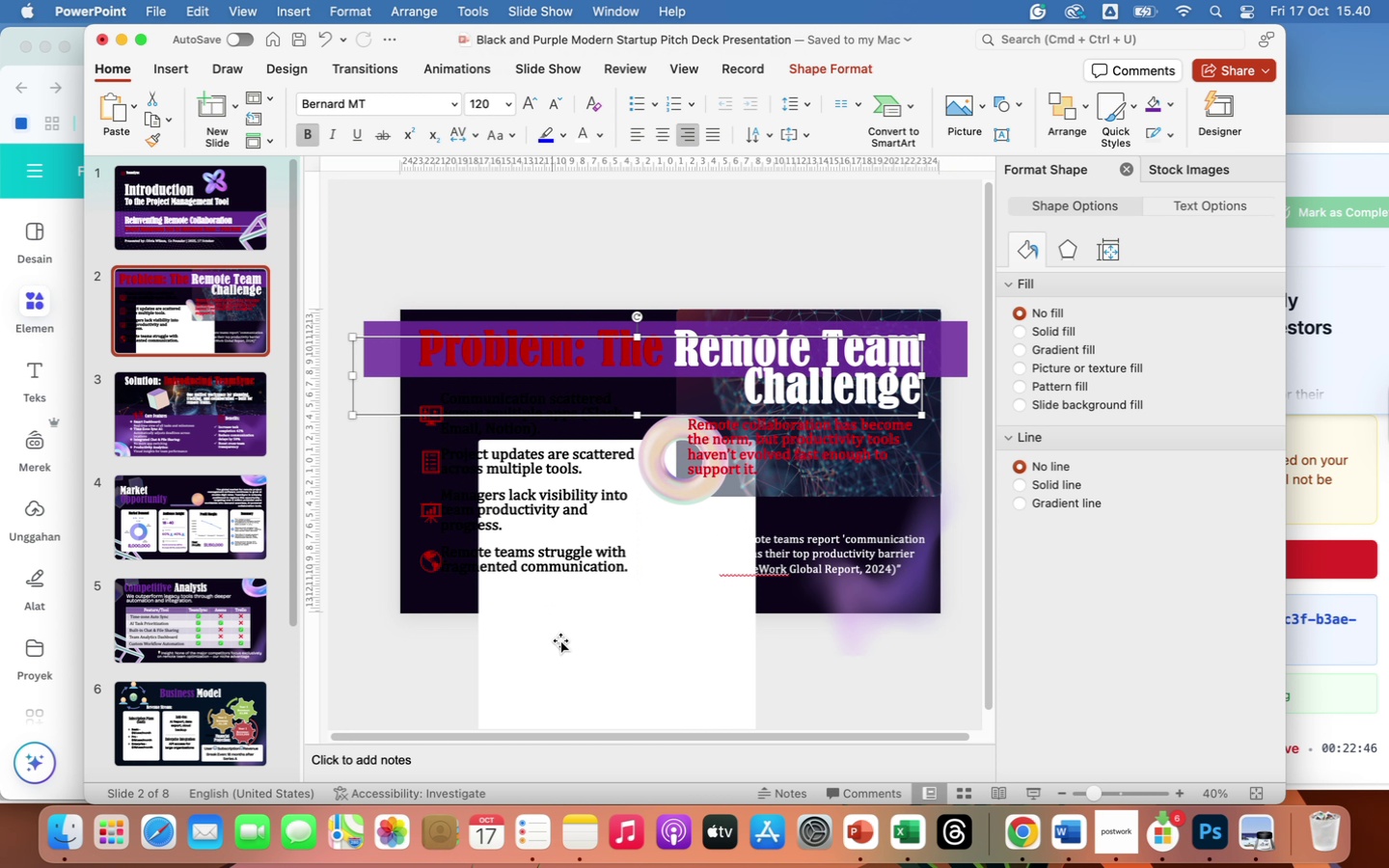 
left_click([560, 640])
 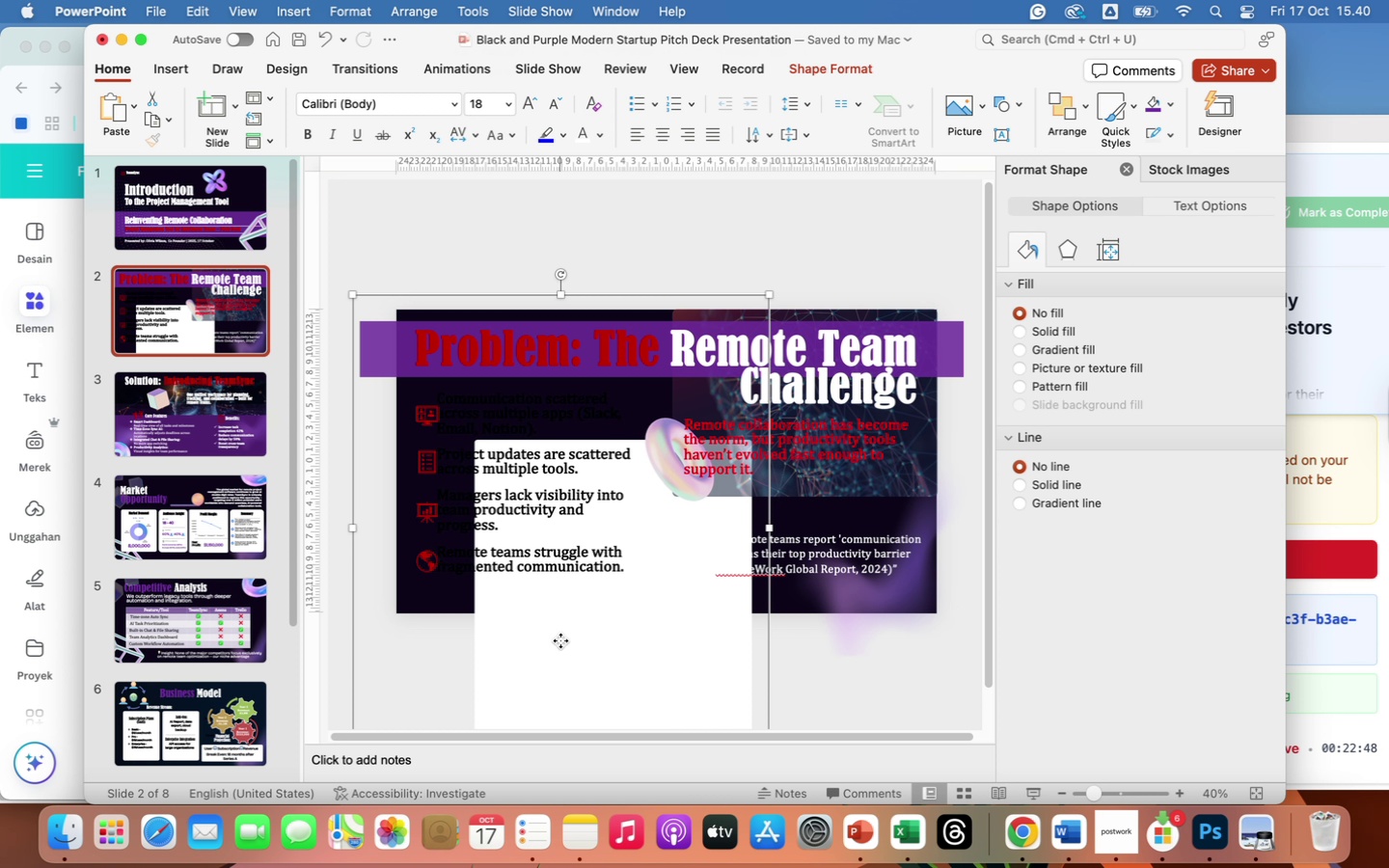 
left_click_drag(start_coordinate=[560, 640], to_coordinate=[481, 509])
 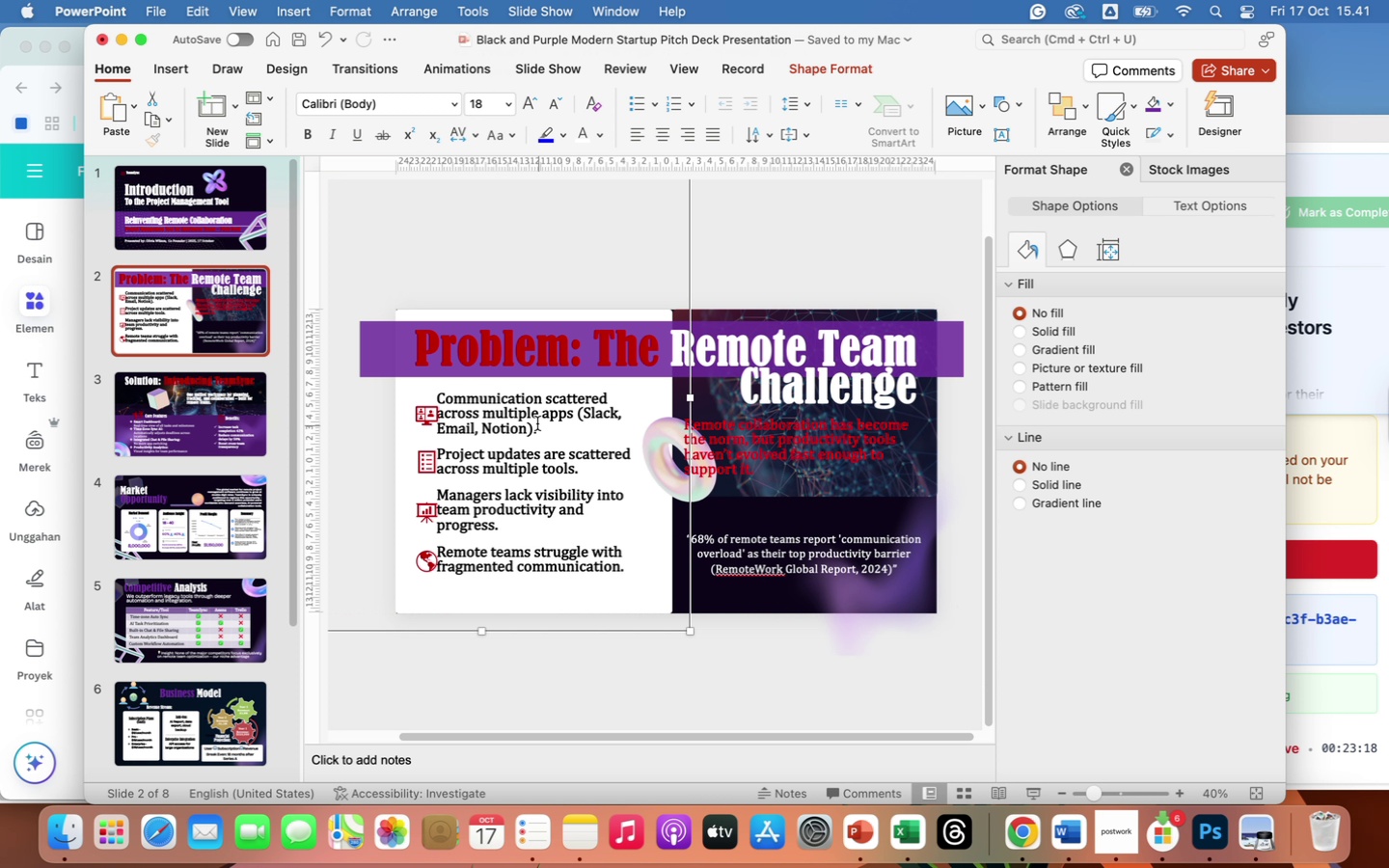 
left_click([532, 421])
 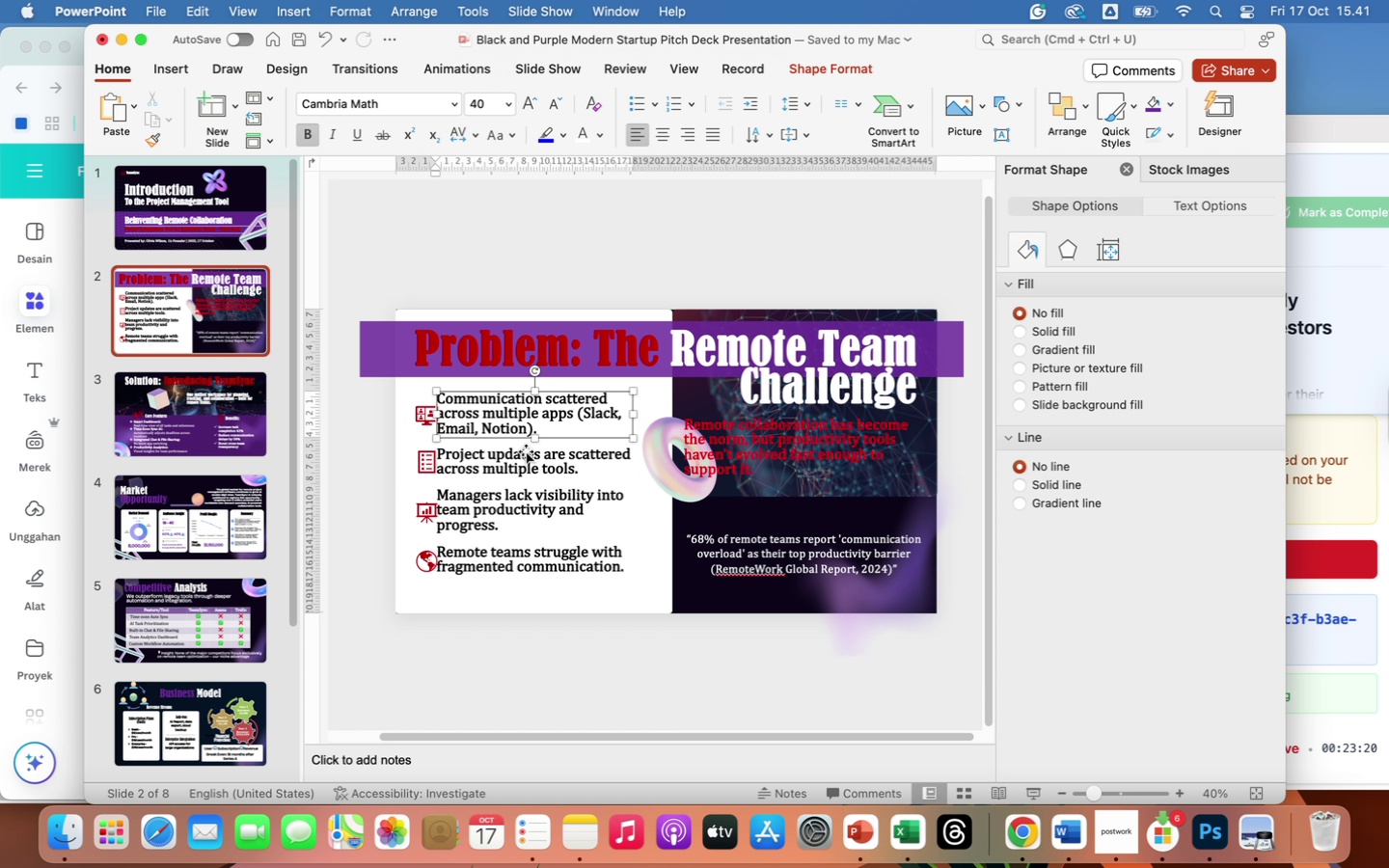 
hold_key(key=ShiftLeft, duration=4.5)
left_click([522, 471])
 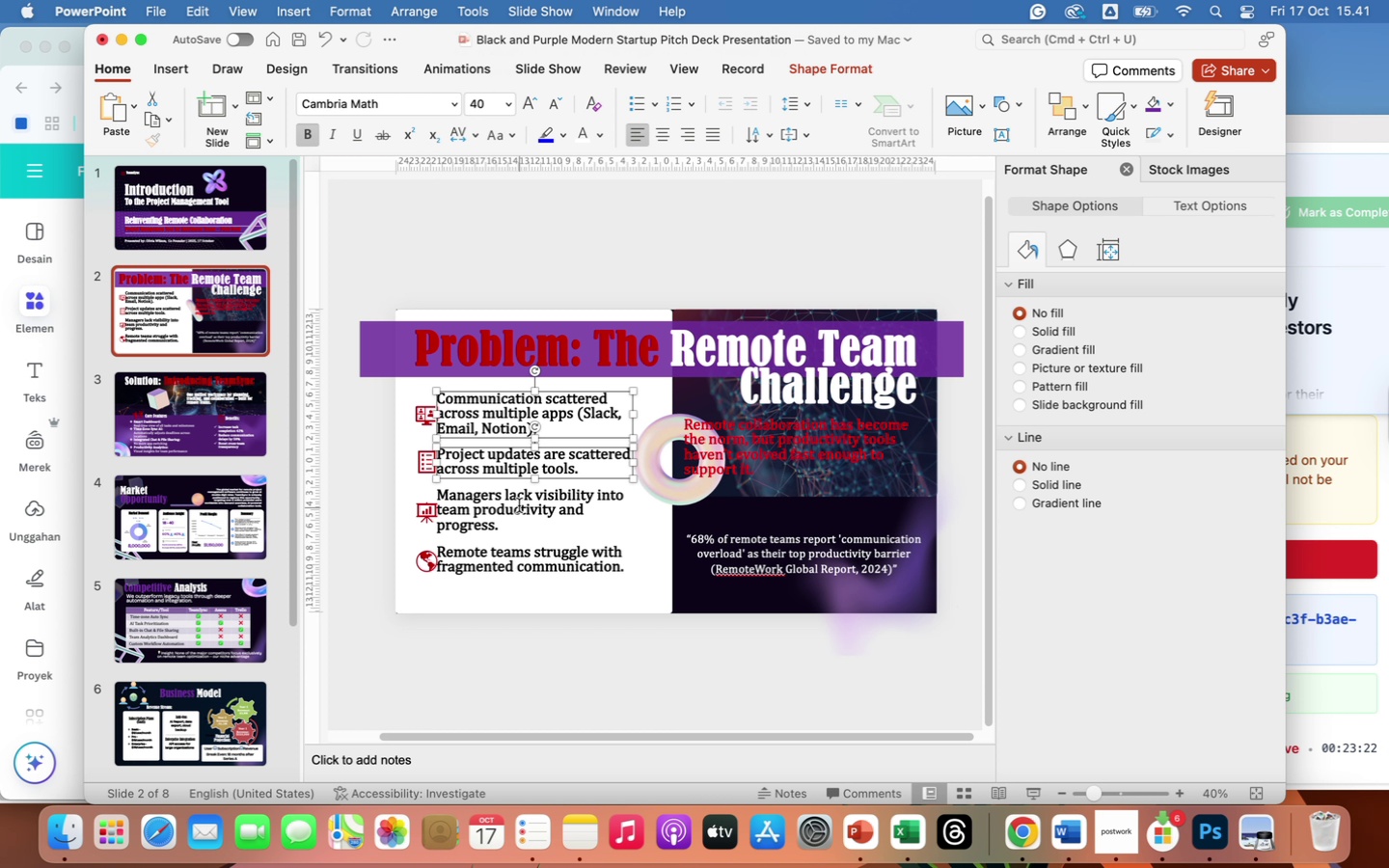 
left_click([518, 507])
 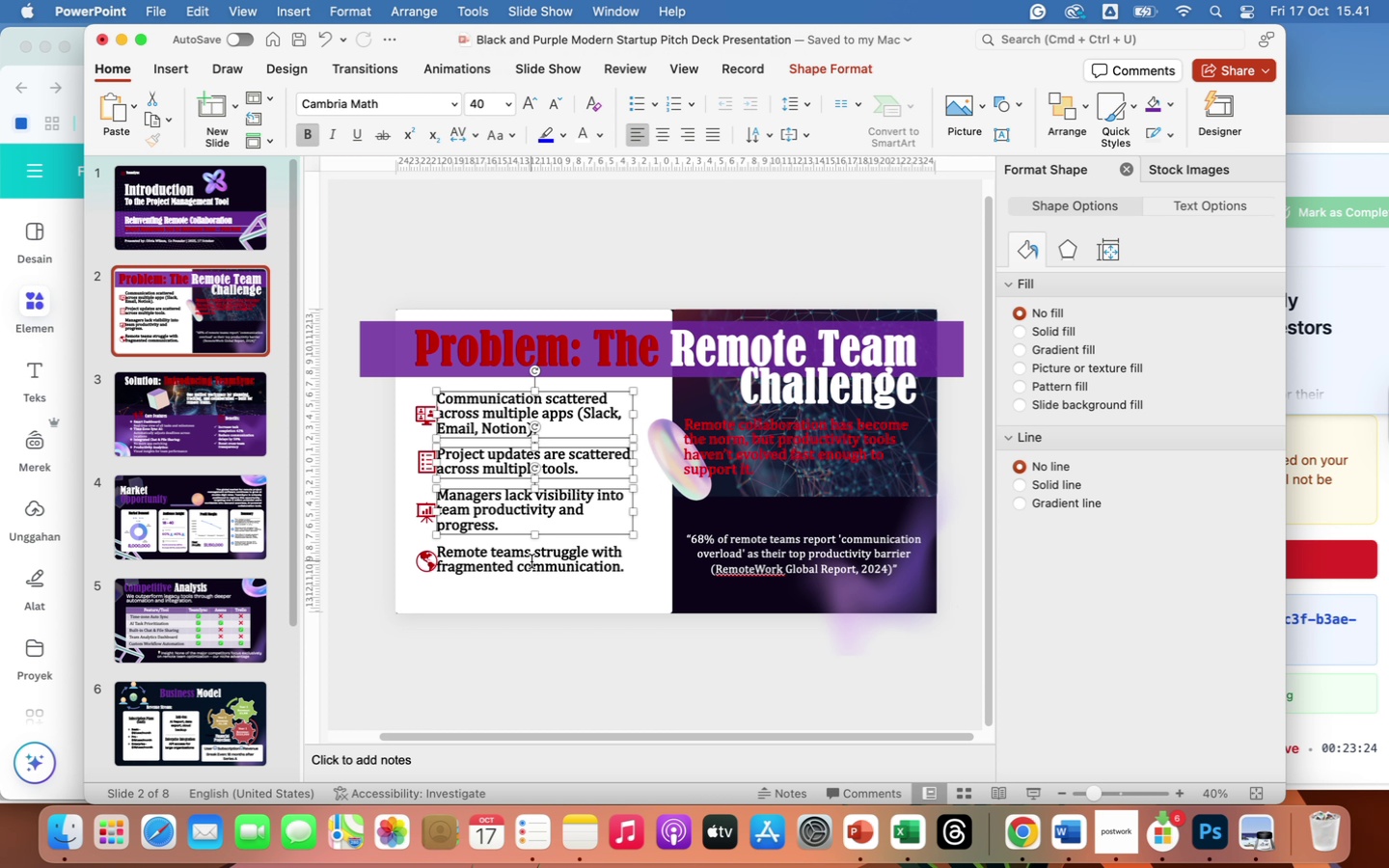 
left_click([531, 561])
 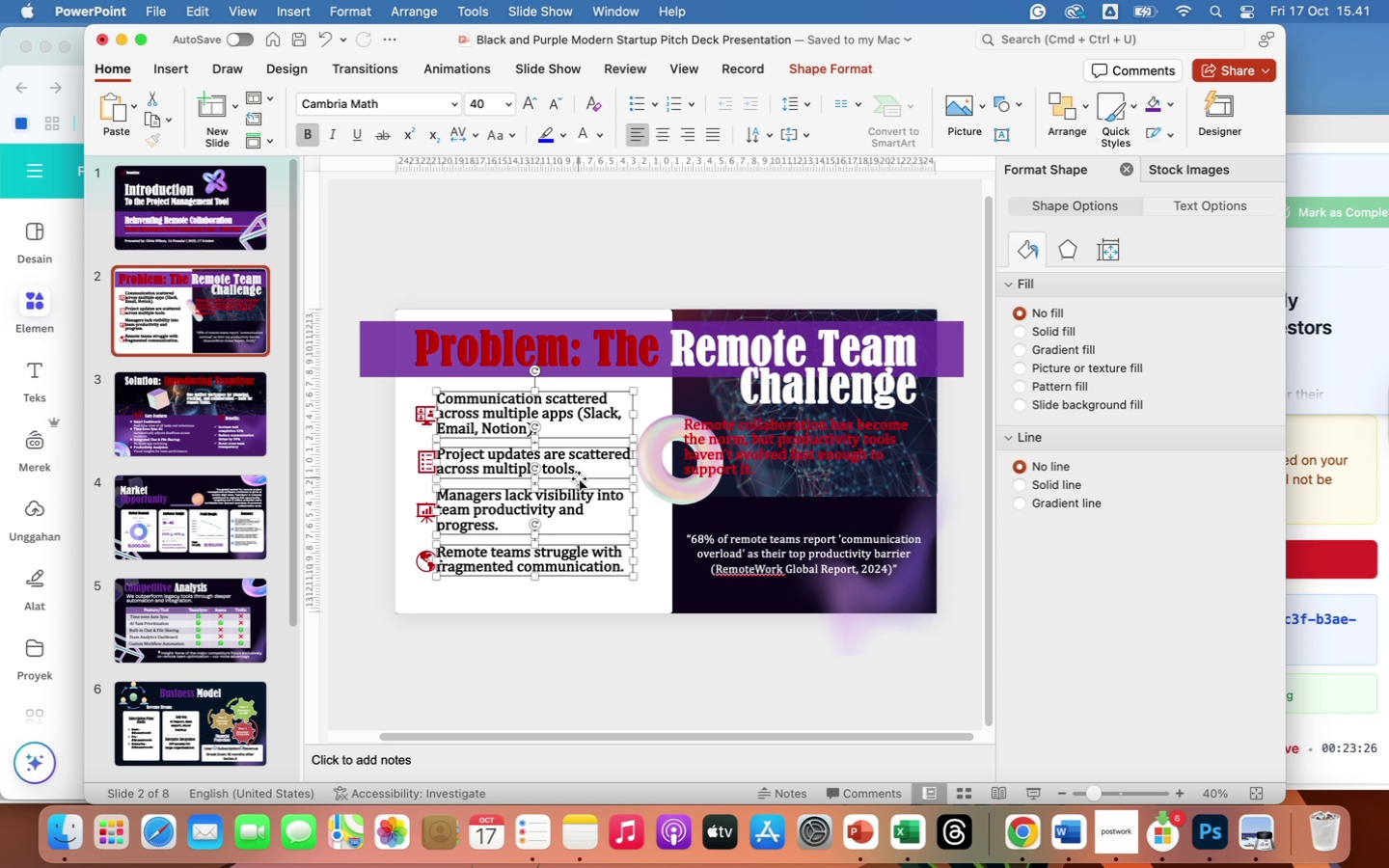 
left_click_drag(start_coordinate=[579, 478], to_coordinate=[587, 480])
 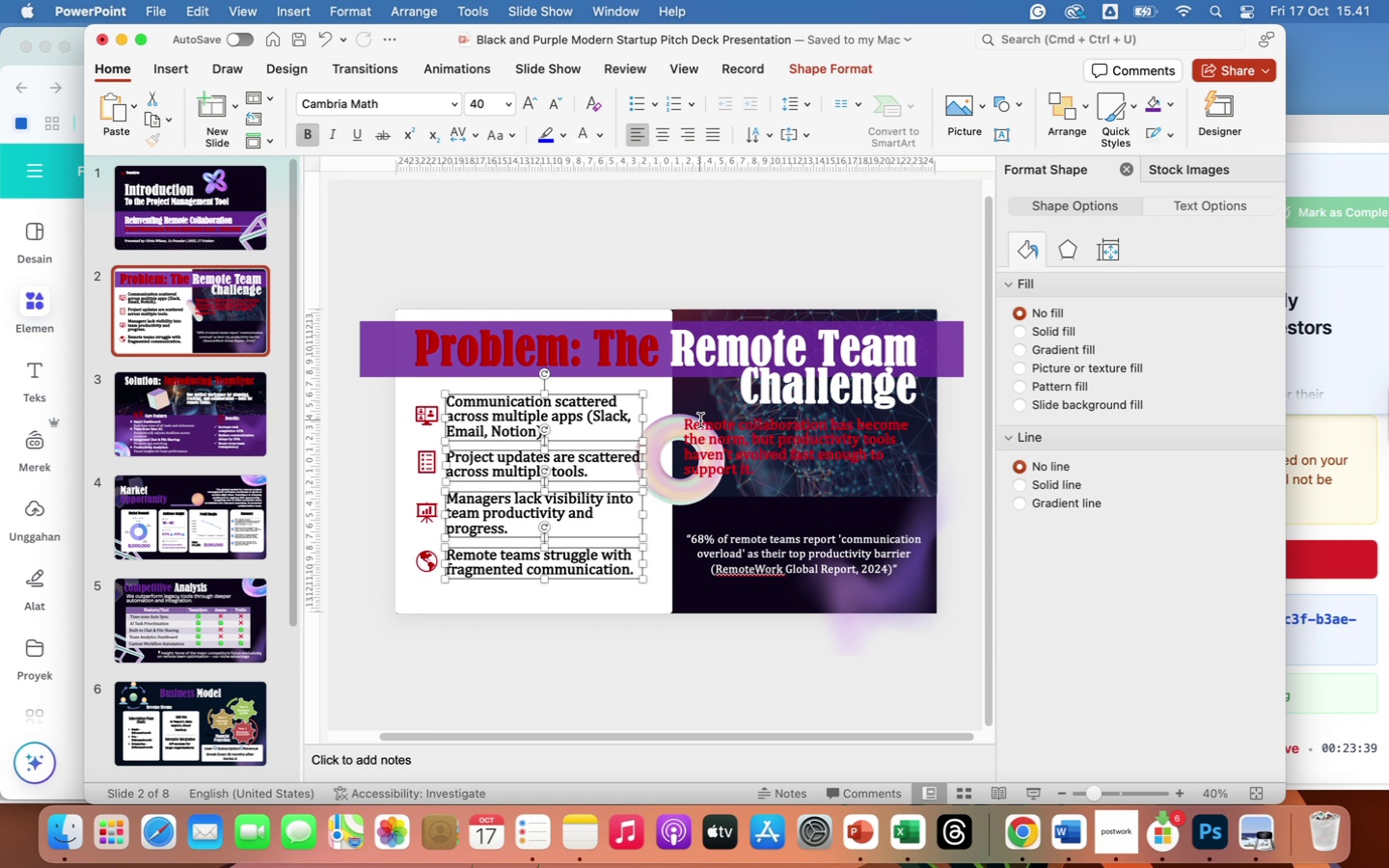 
wait(5.43)
 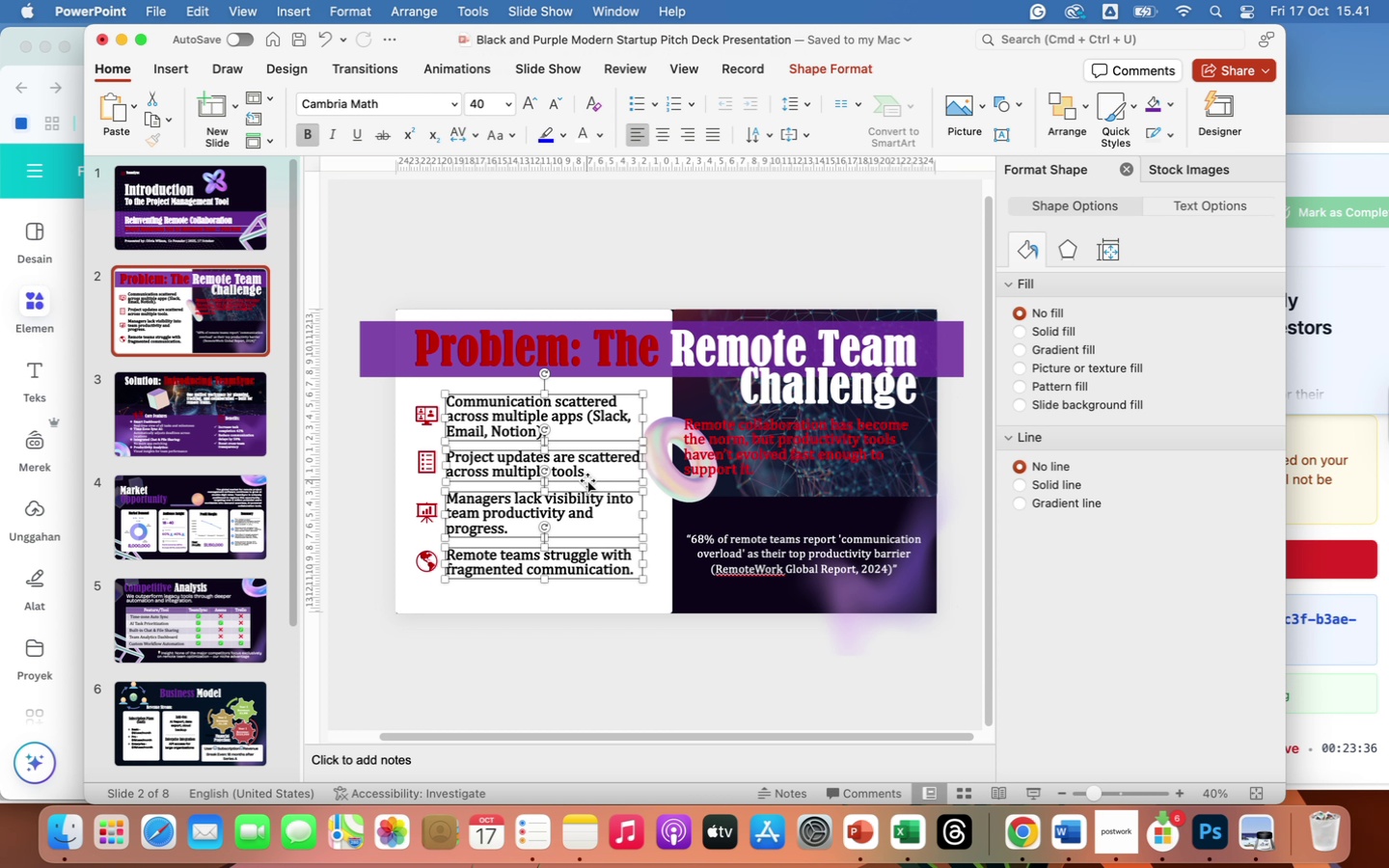 
left_click([616, 662])
 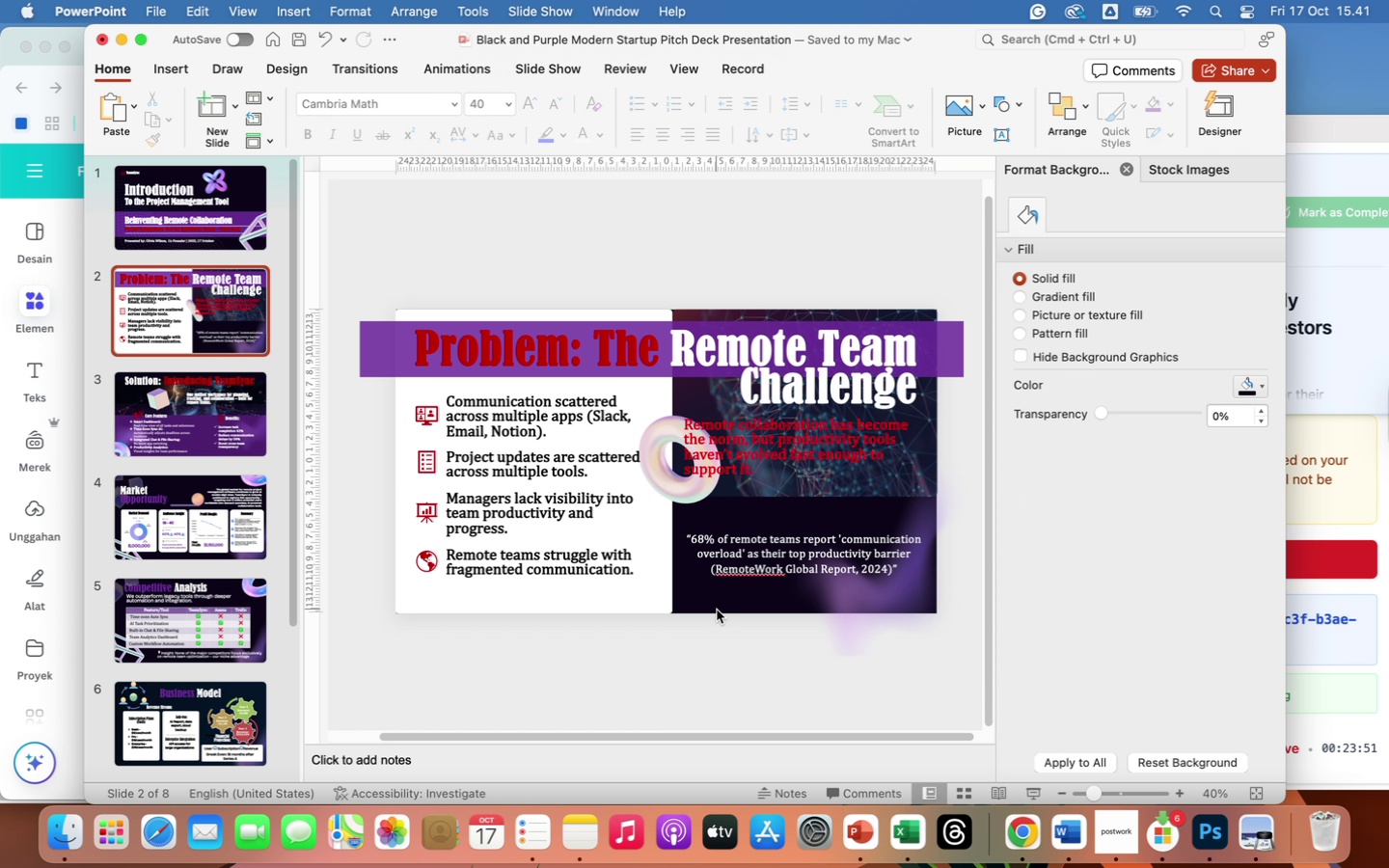 
wait(15.51)
 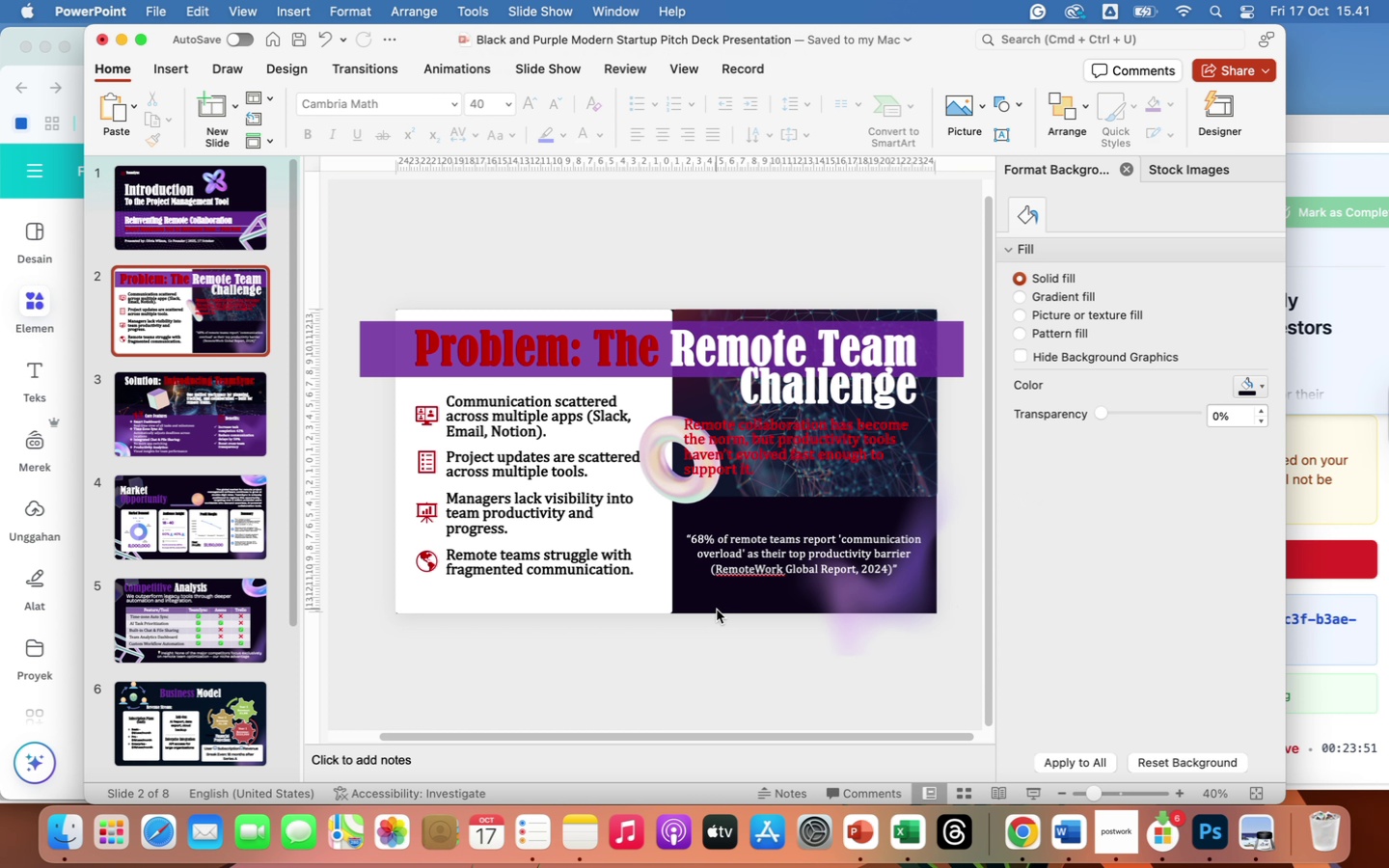 
scroll: coordinate [214, 685], scroll_direction: down, amount: 90.0
 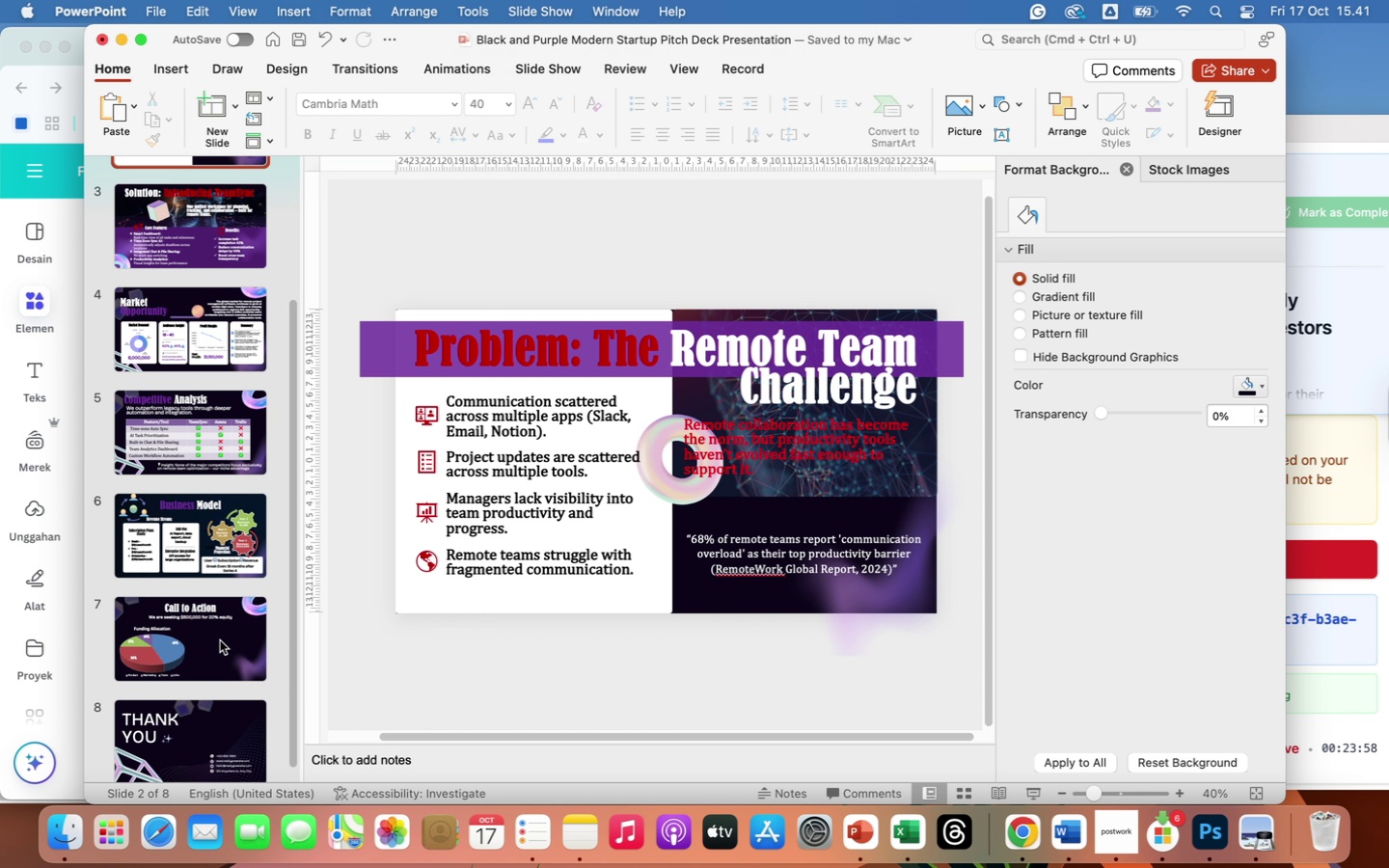 
left_click([220, 640])
 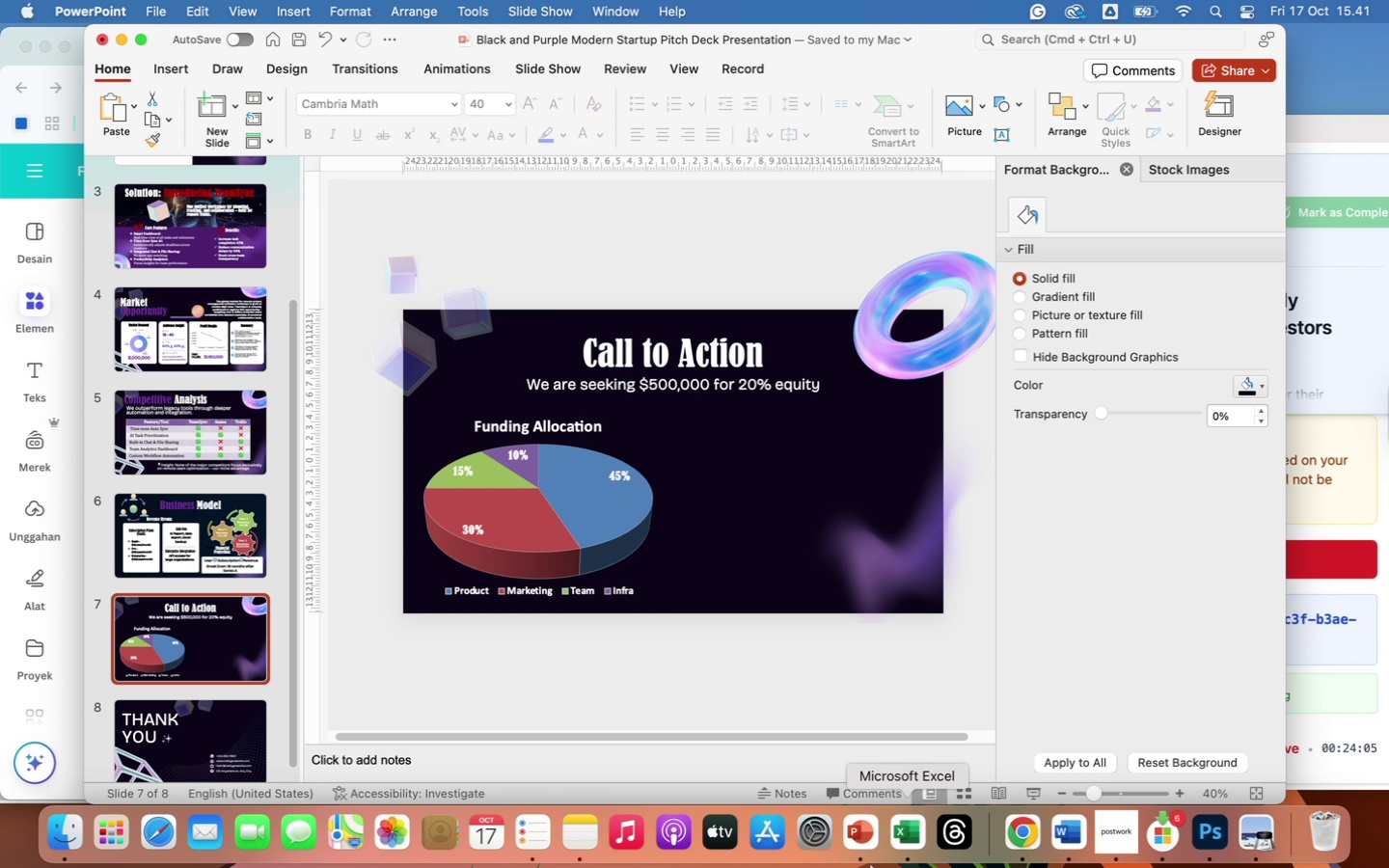 
wait(7.94)
 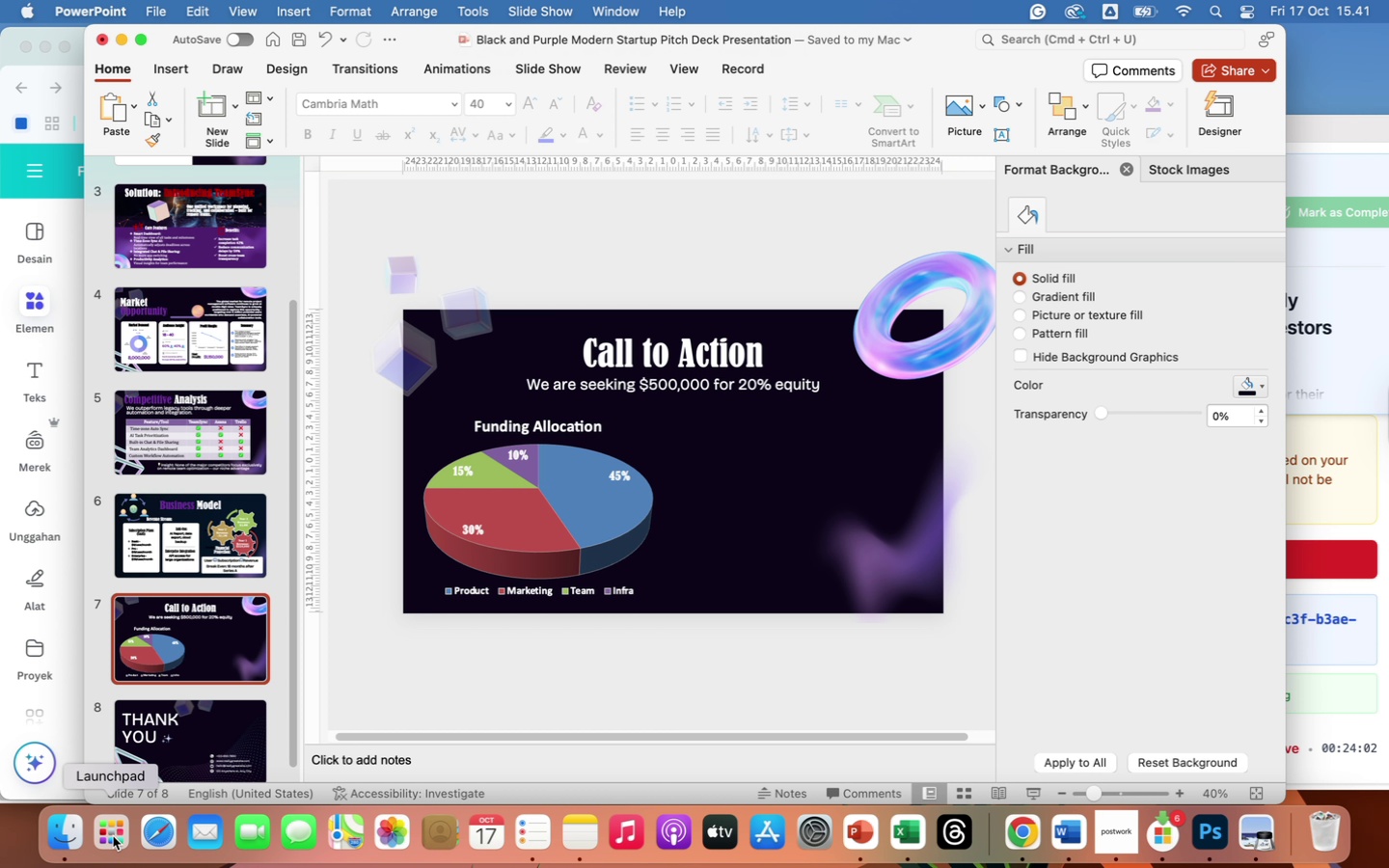 
left_click([230, 658])
 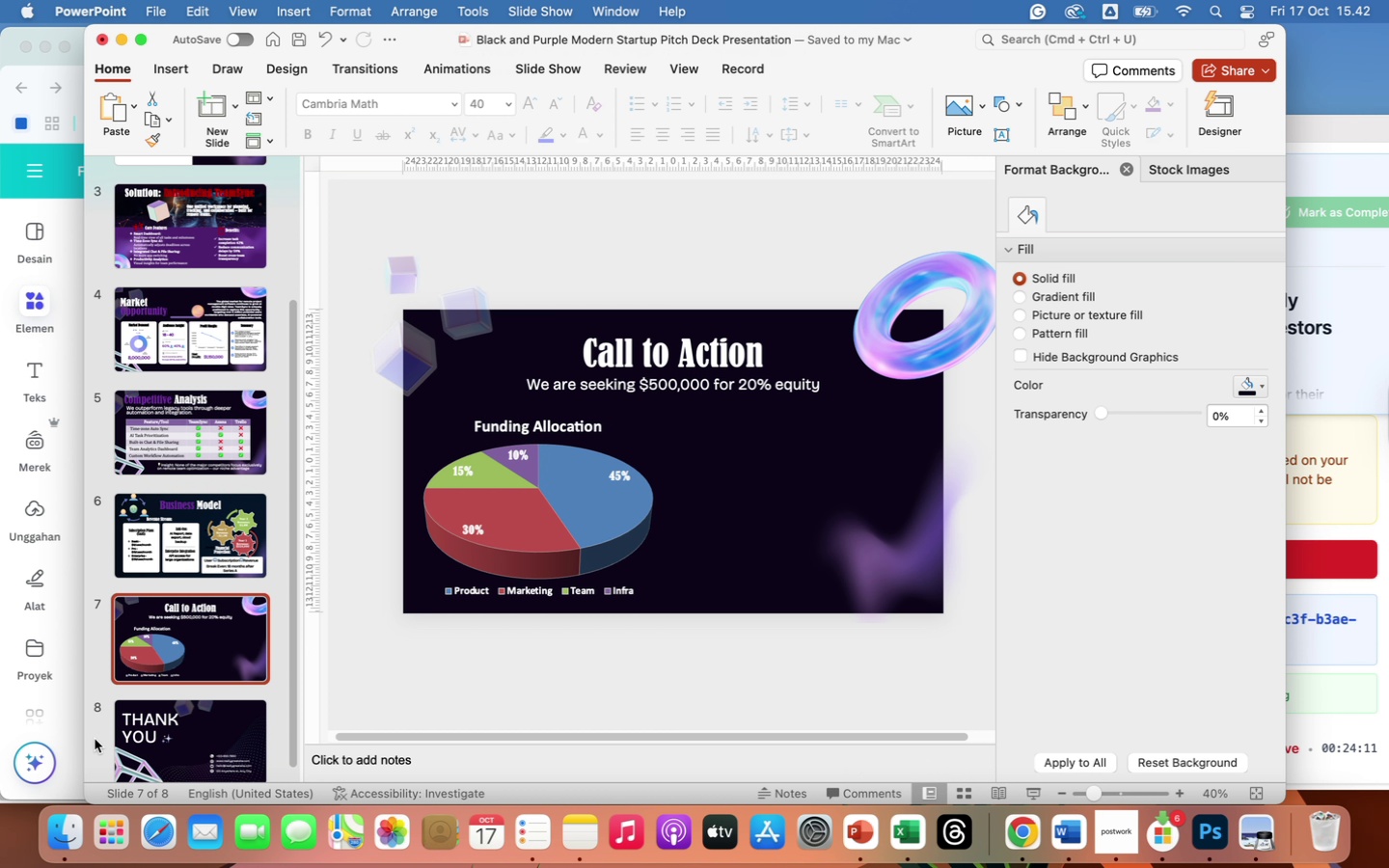 
wait(6.17)
 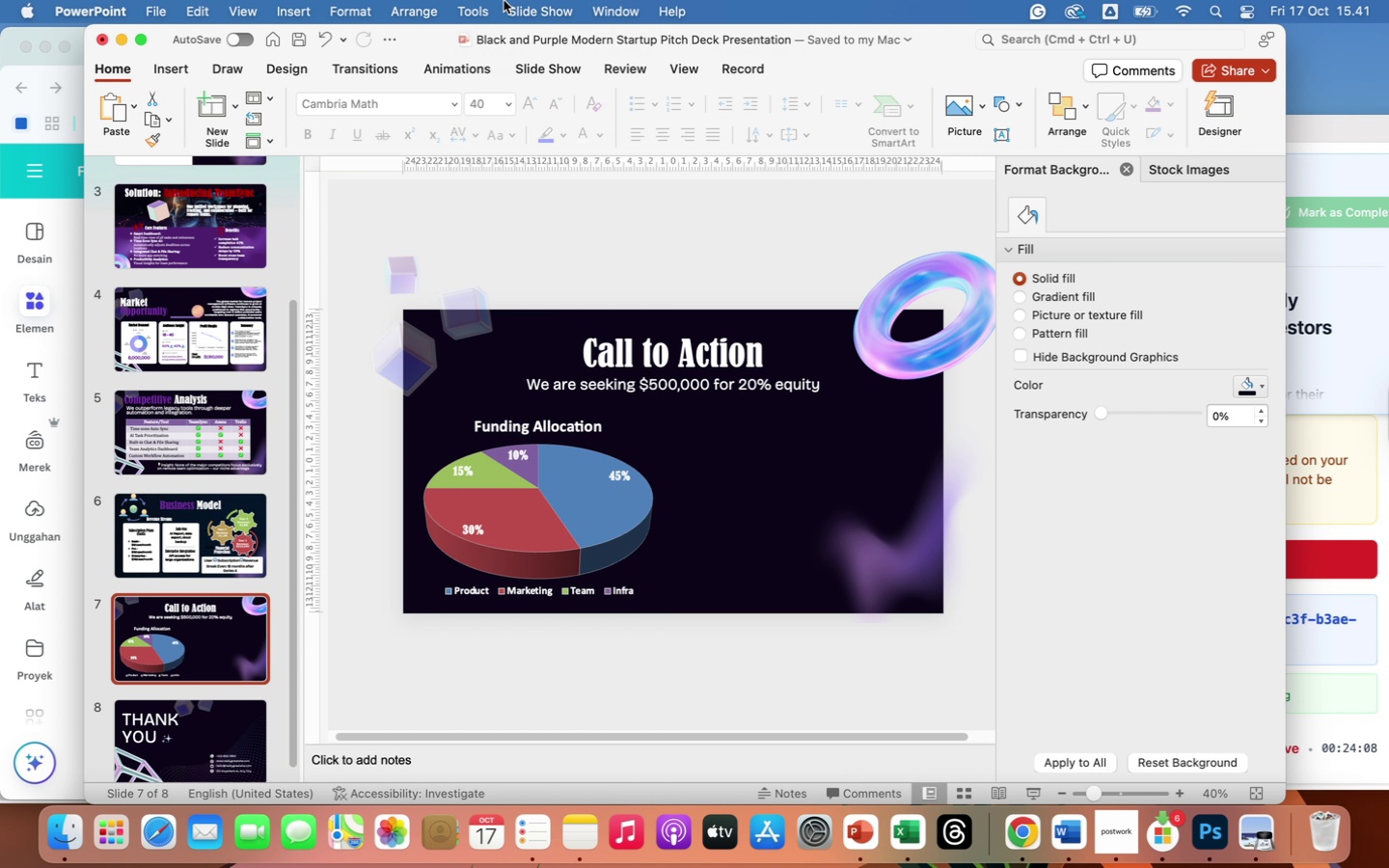 
left_click([64, 838])
 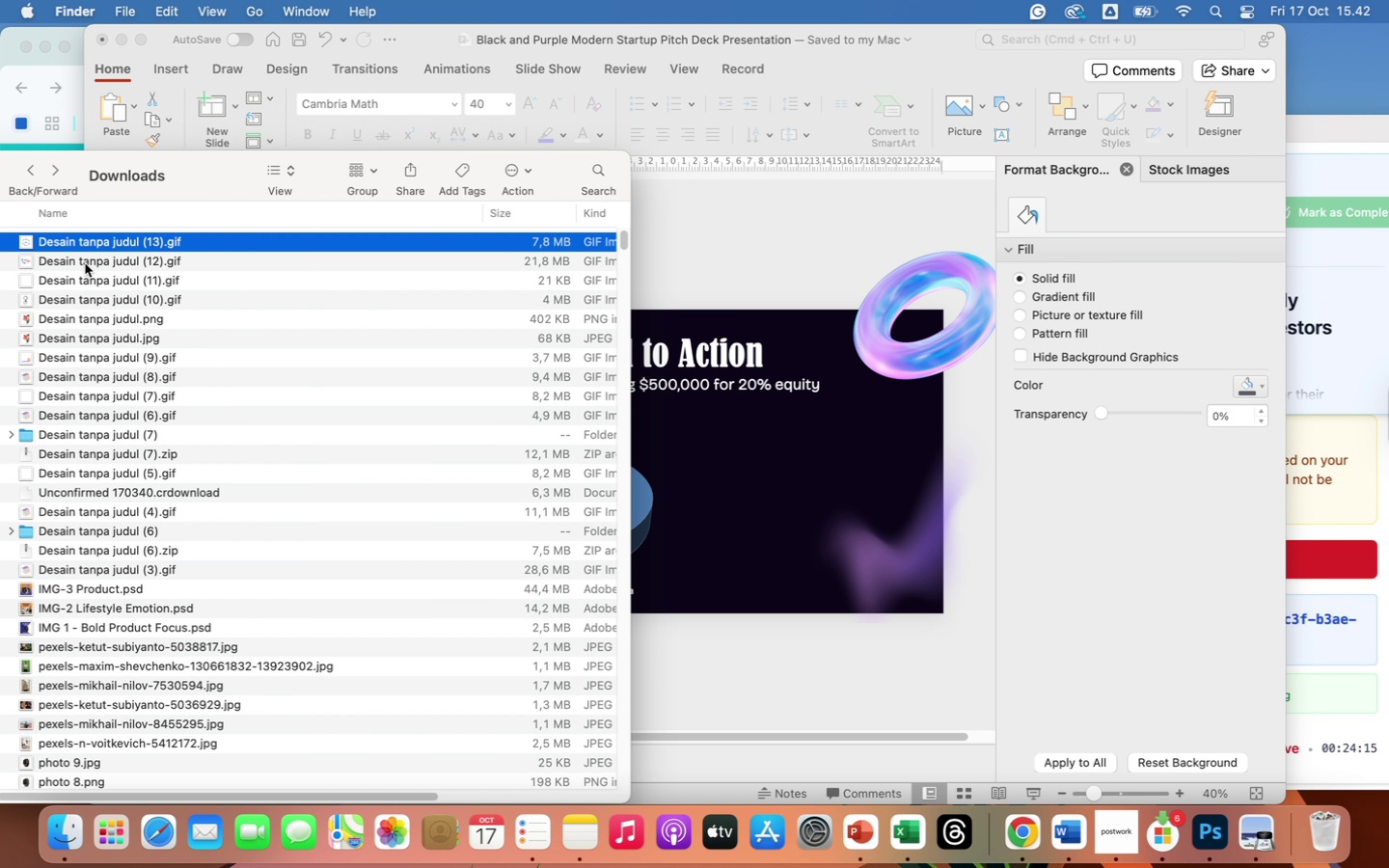 
left_click([85, 264])
 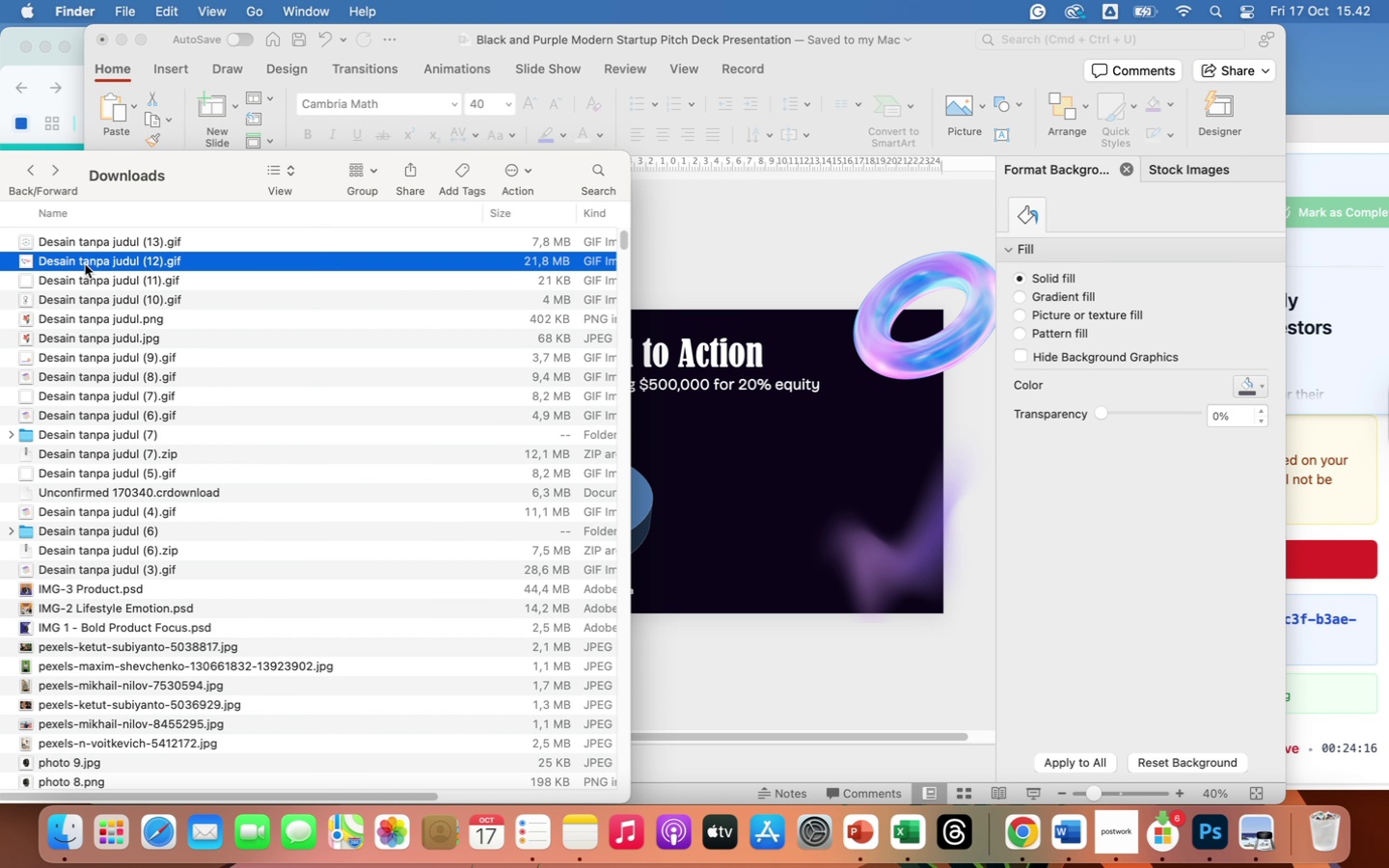 
left_click_drag(start_coordinate=[85, 264], to_coordinate=[777, 448])
 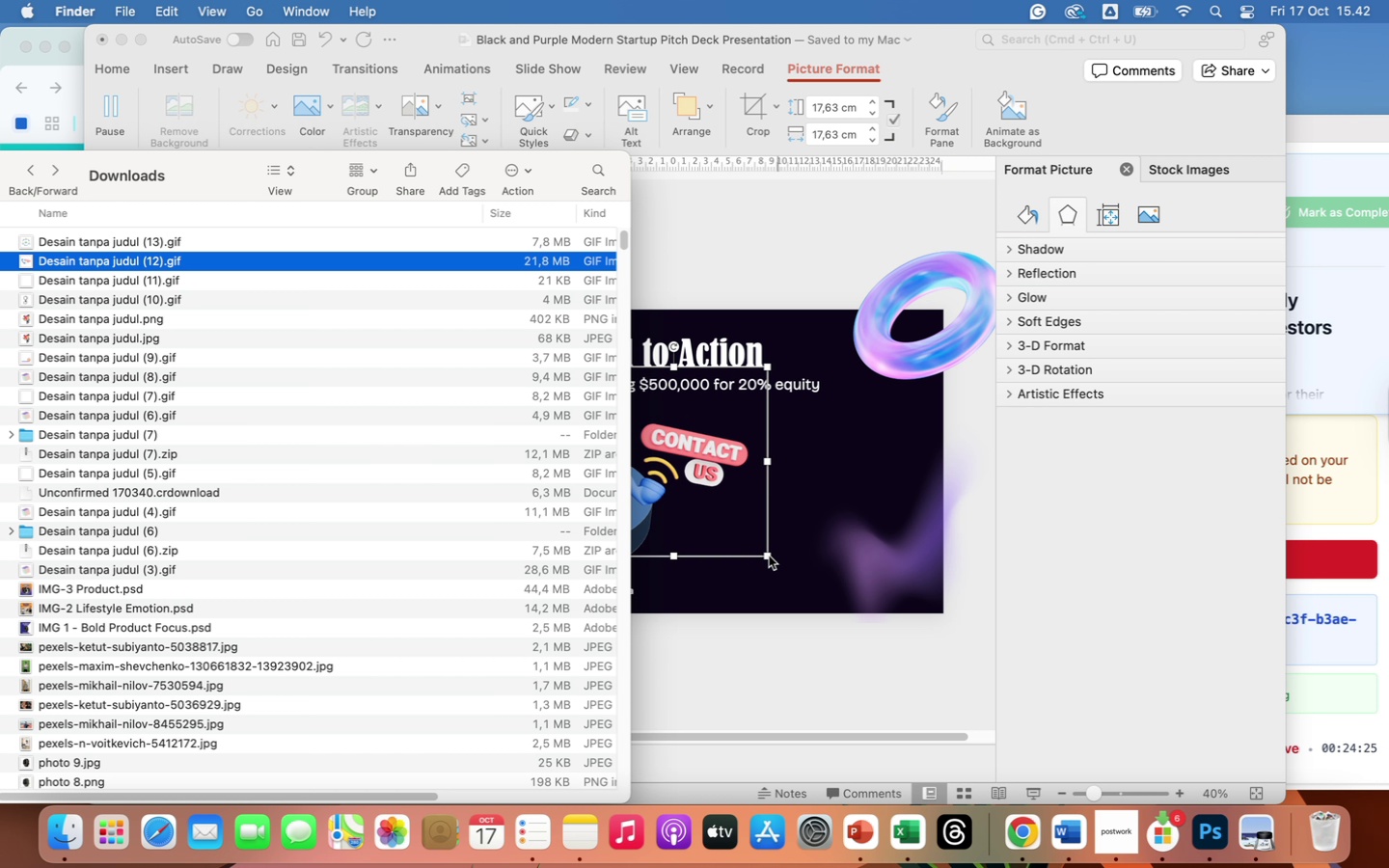 
wait(11.14)
 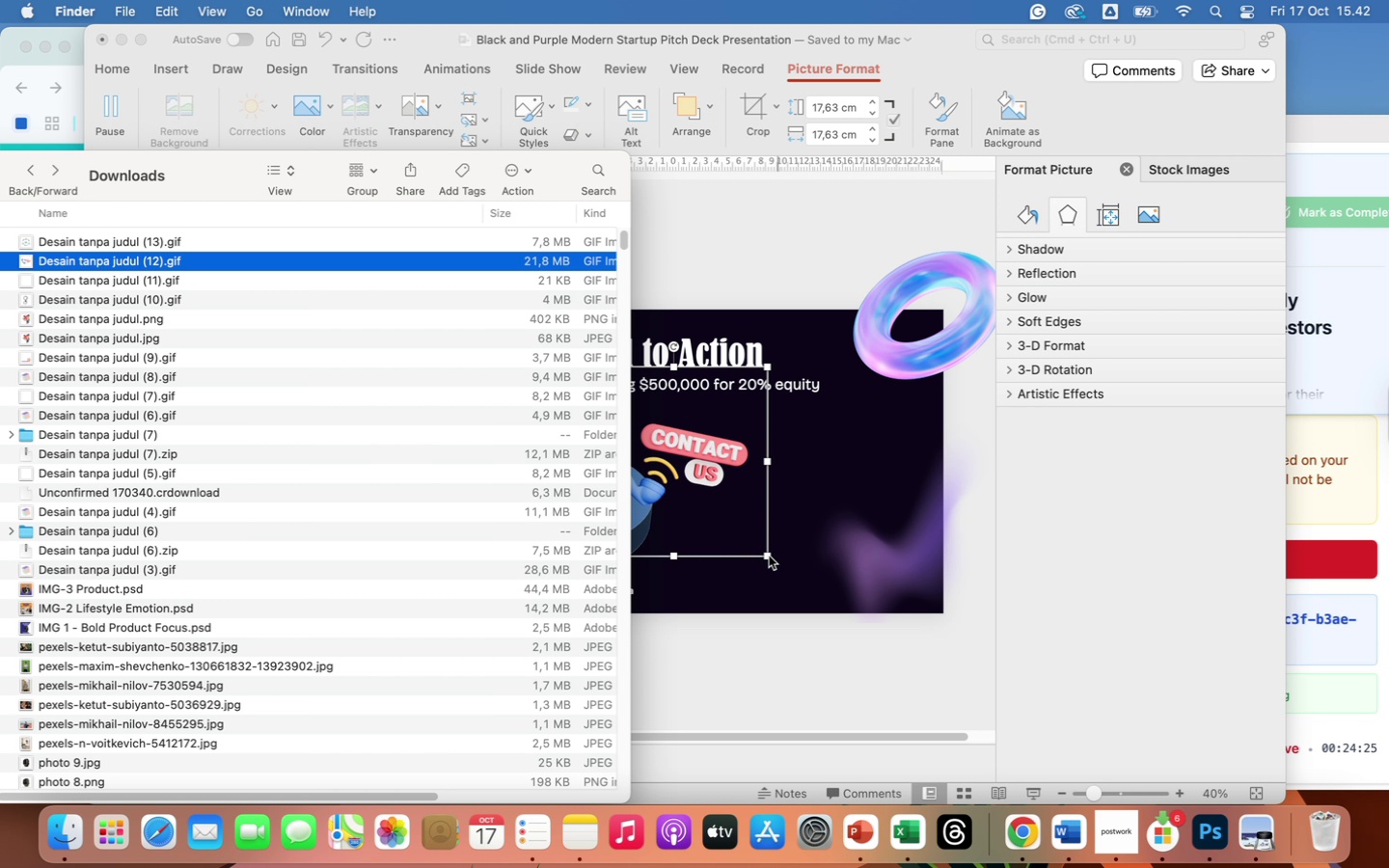 
left_click([768, 655])
 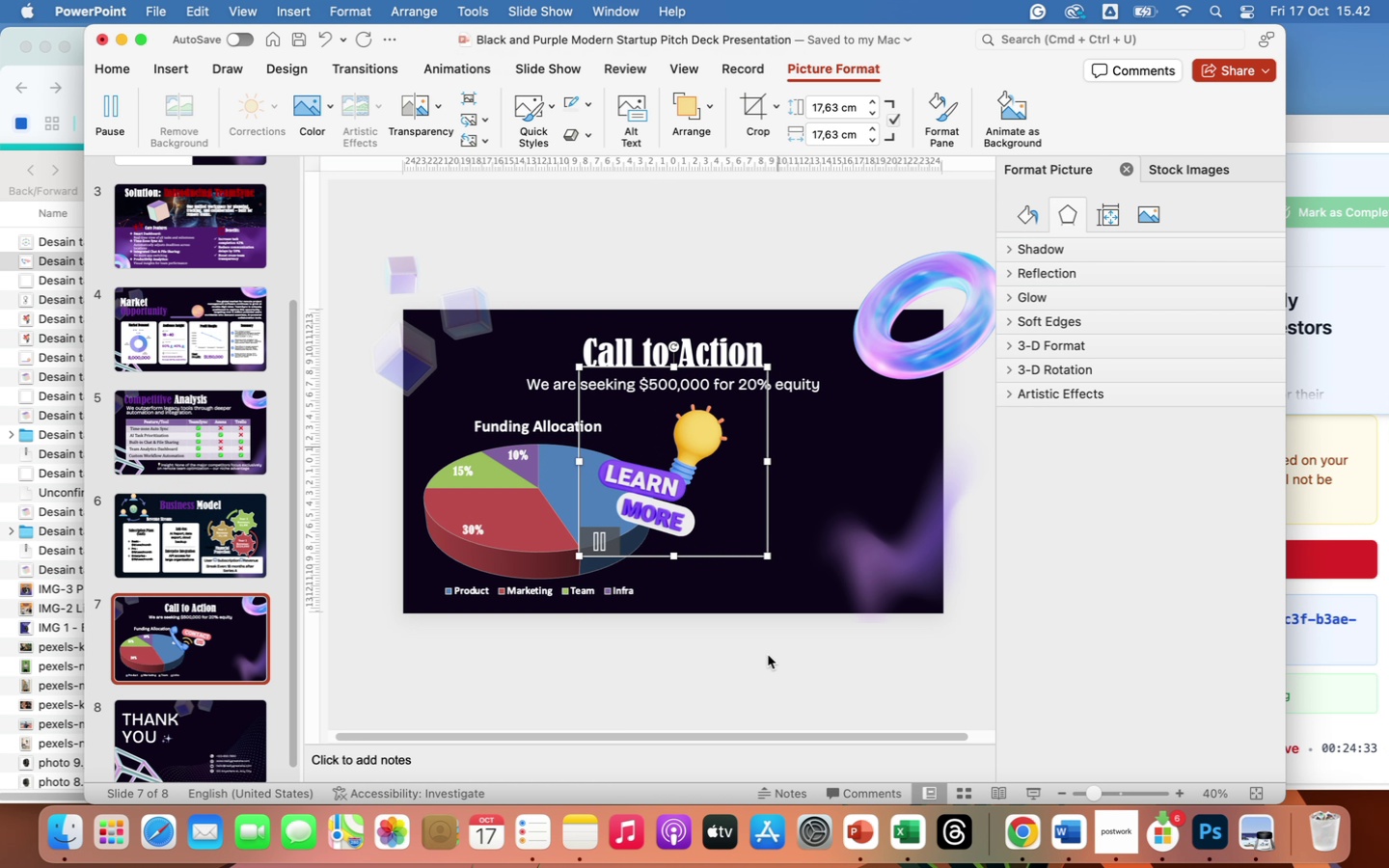 
wait(8.3)
 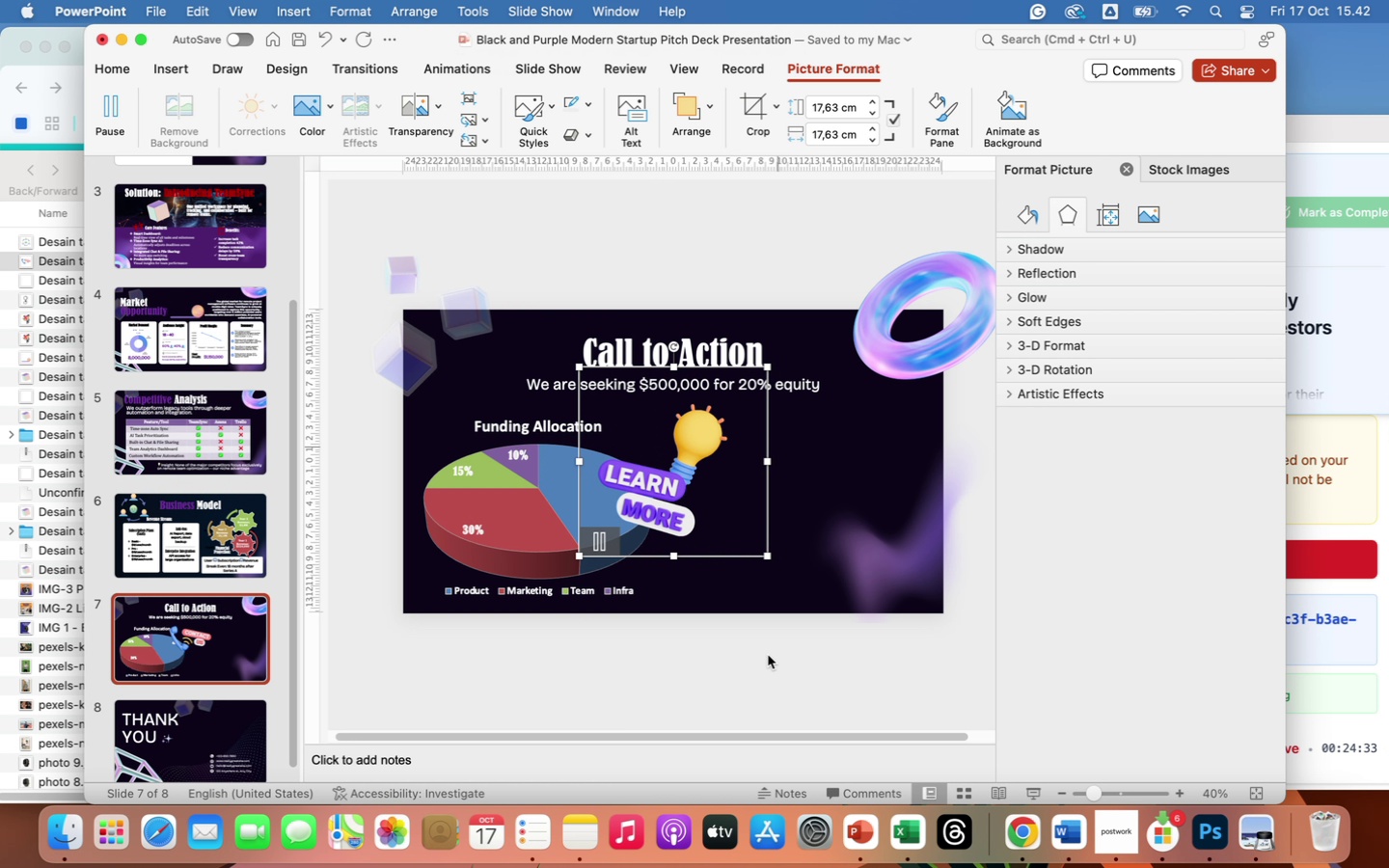 
left_click_drag(start_coordinate=[772, 557], to_coordinate=[747, 534])
 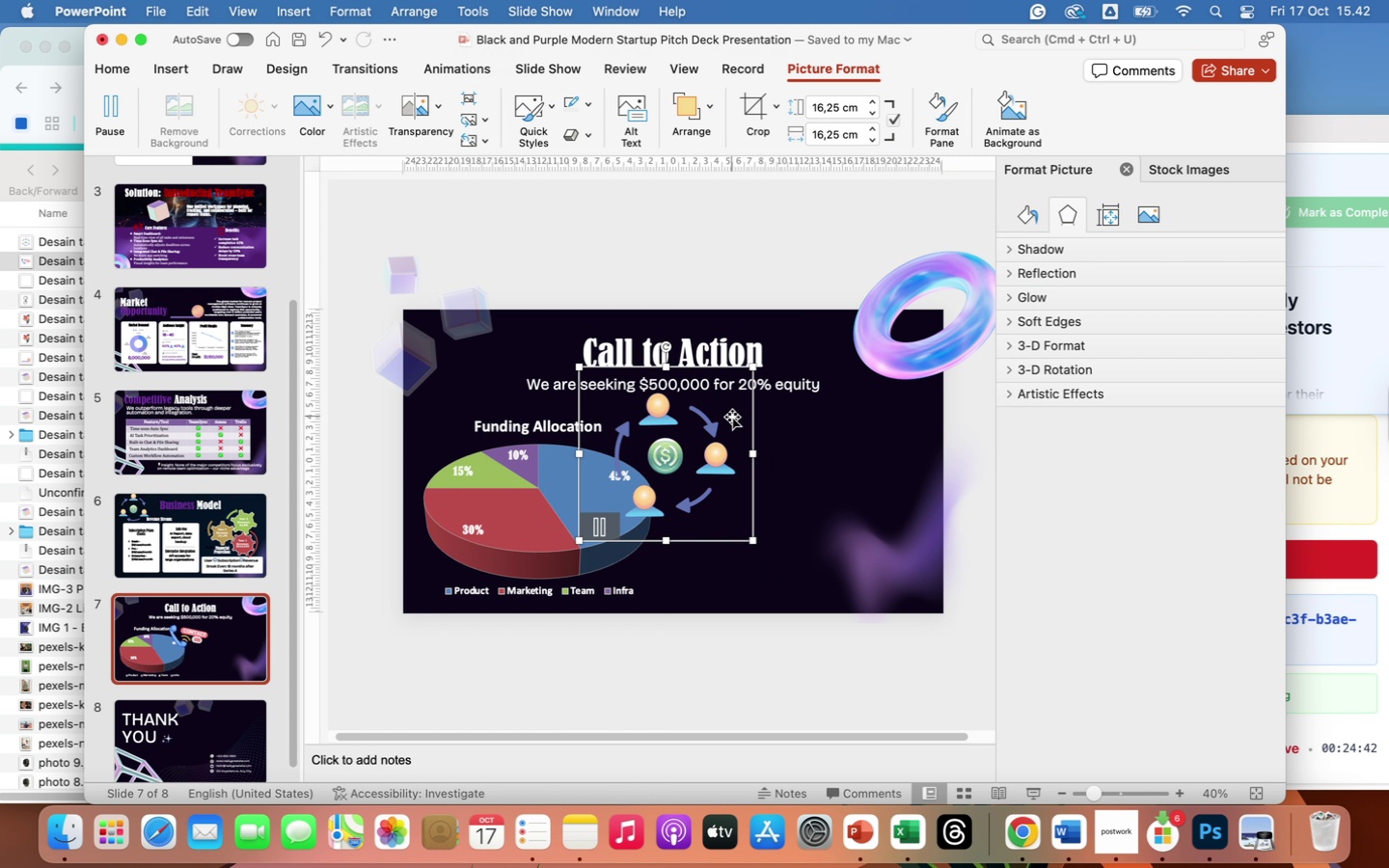 
left_click_drag(start_coordinate=[732, 417], to_coordinate=[909, 421])
 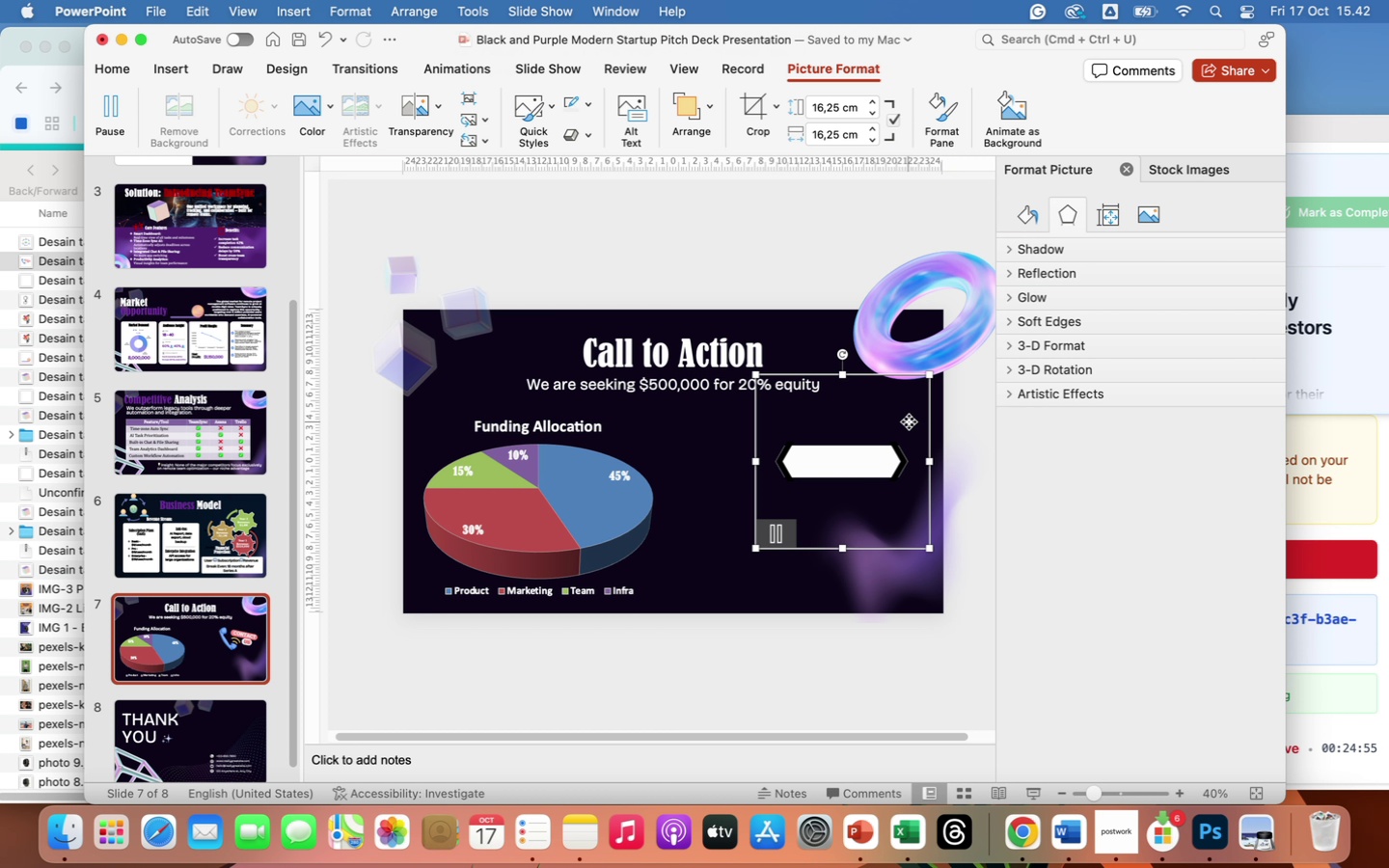 
wait(12.54)
 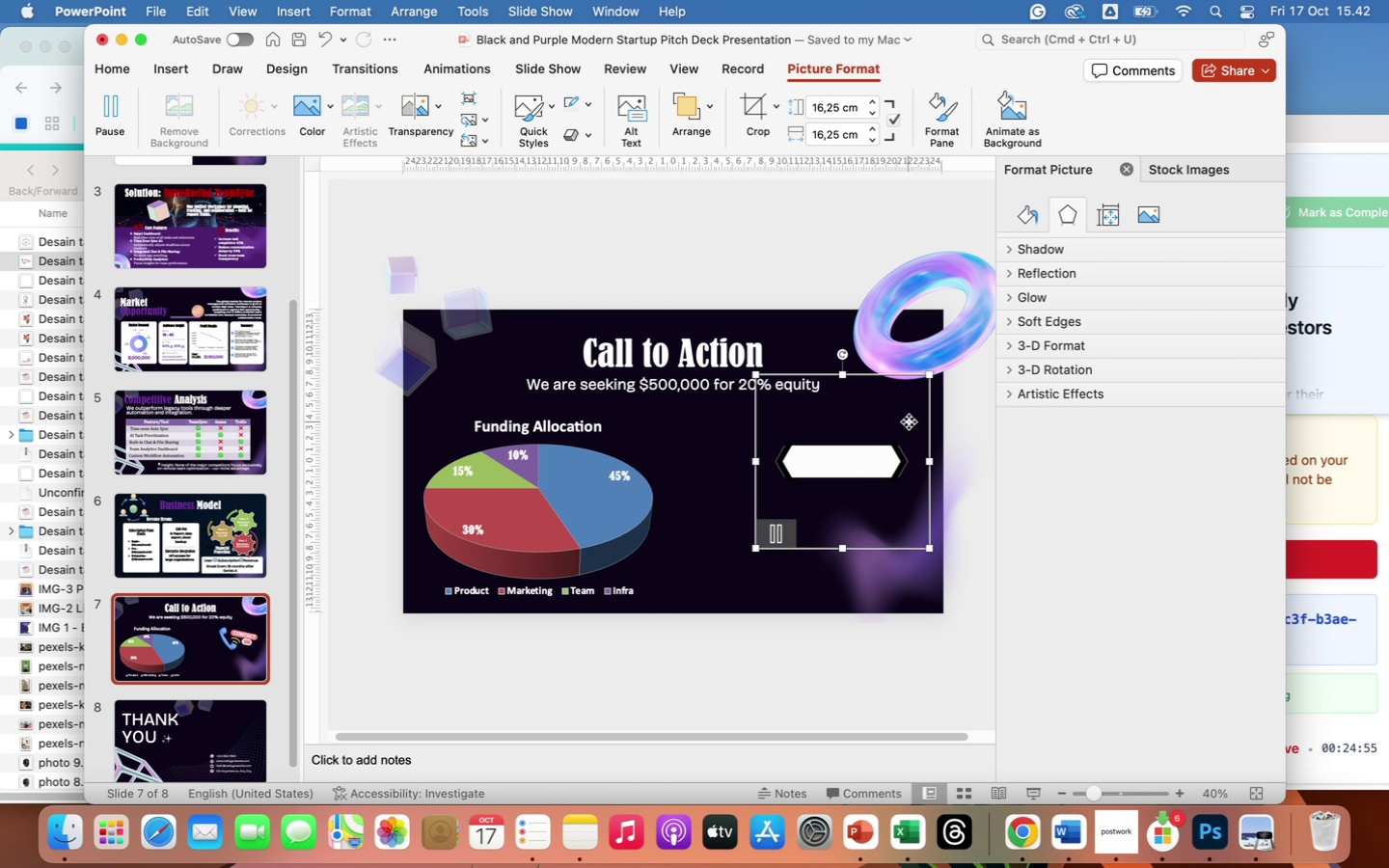 
key(Backspace)
 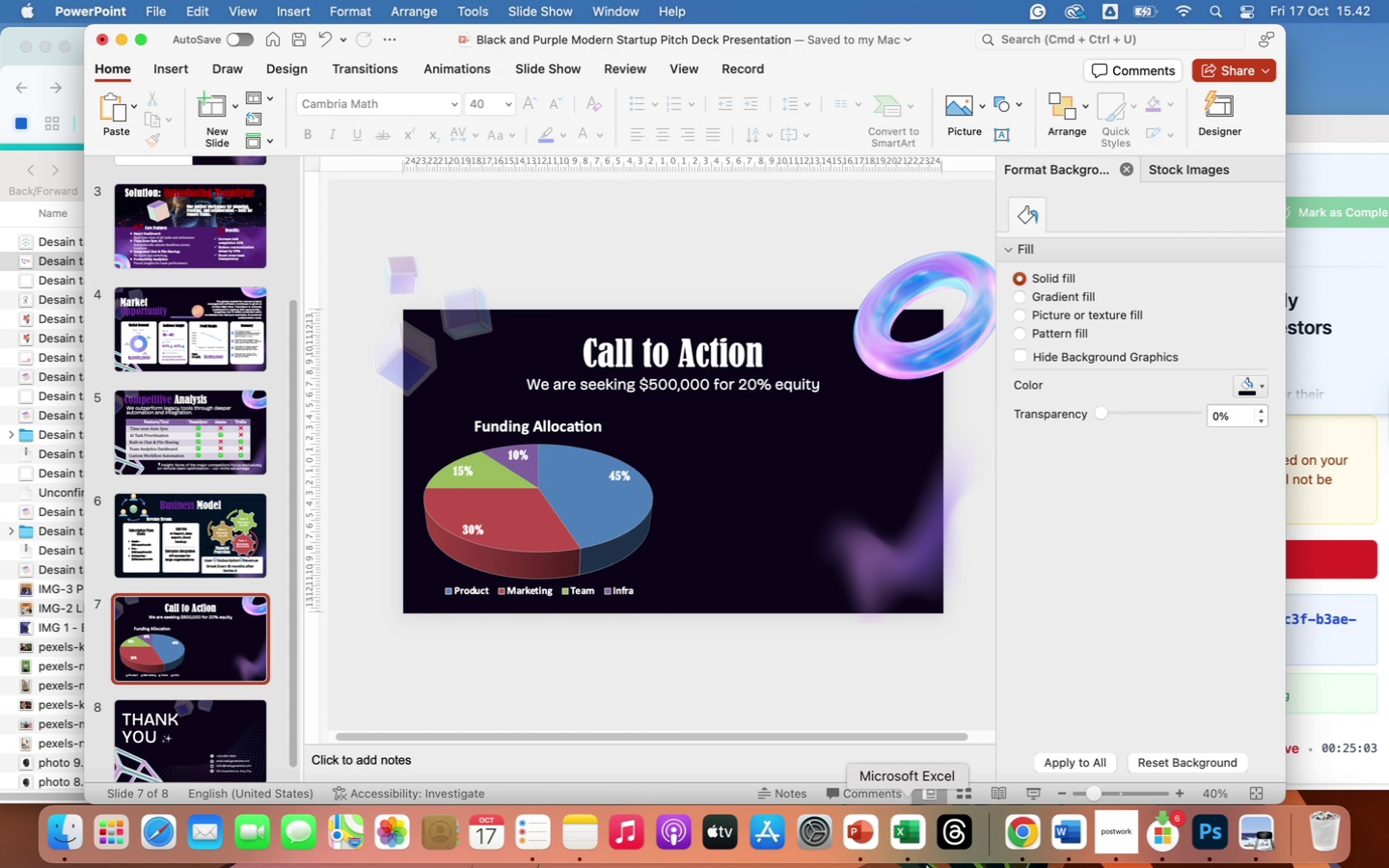 
left_click([1025, 829])
 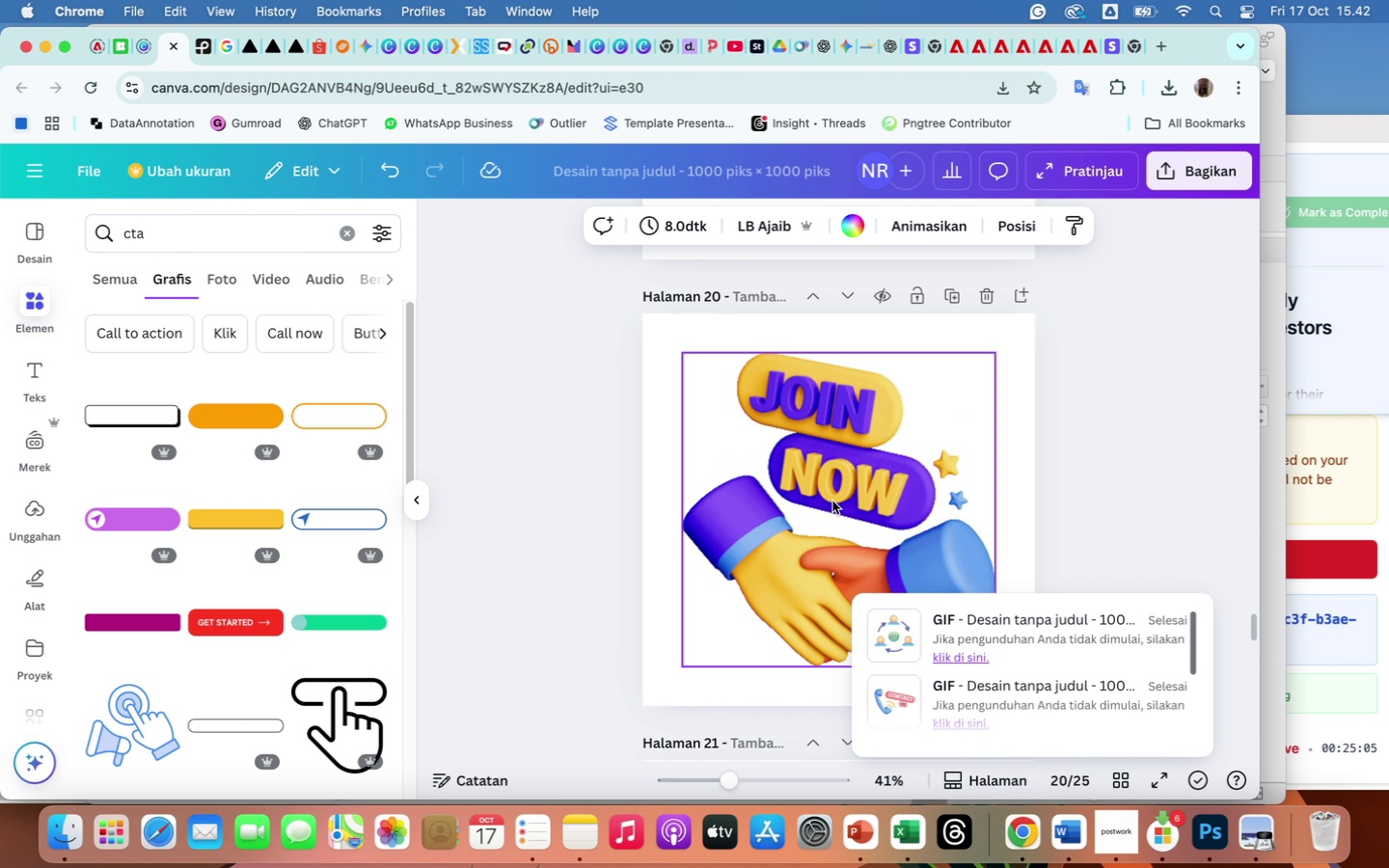 
scroll: coordinate [832, 501], scroll_direction: down, amount: 15.0
 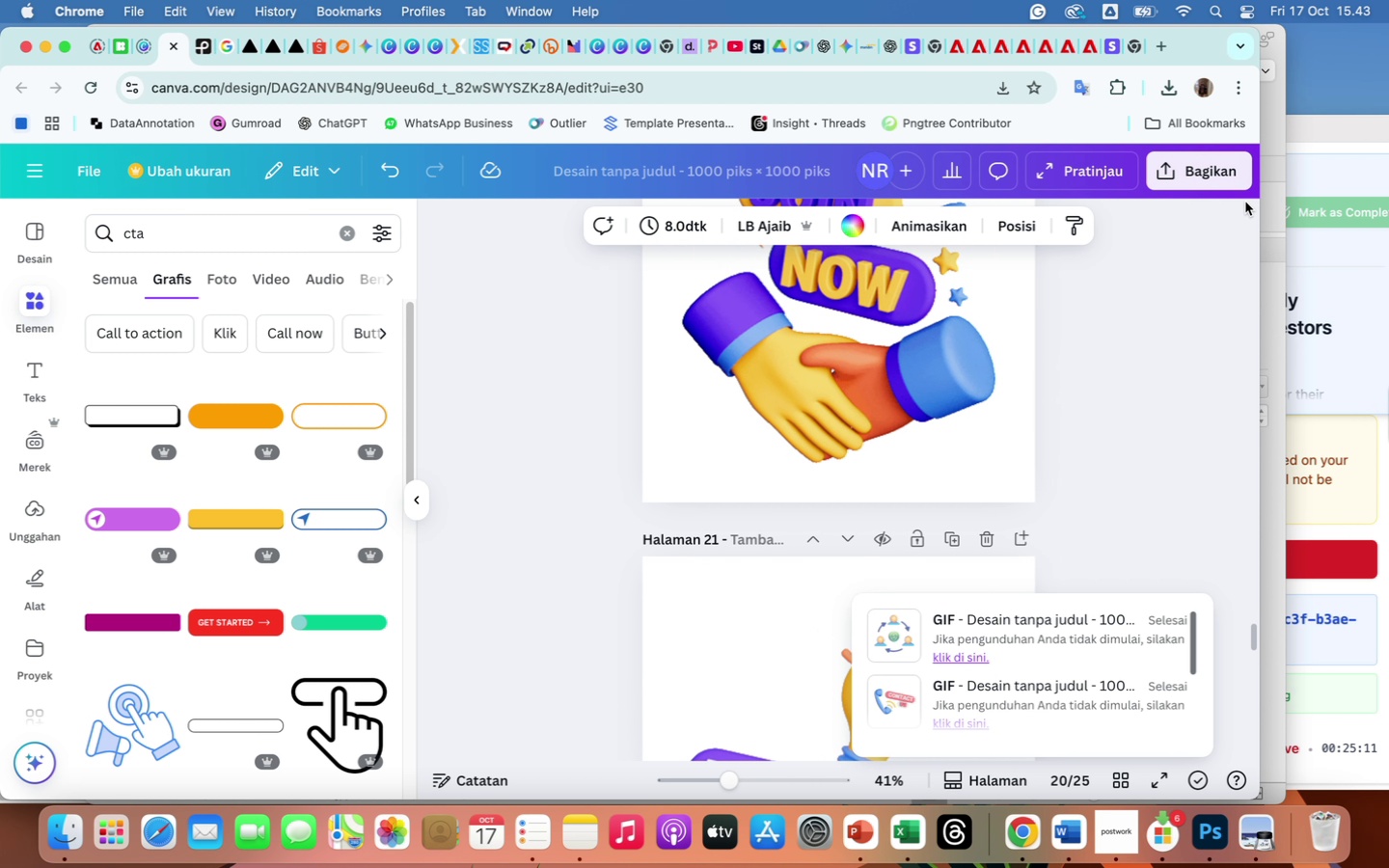 
wait(9.02)
 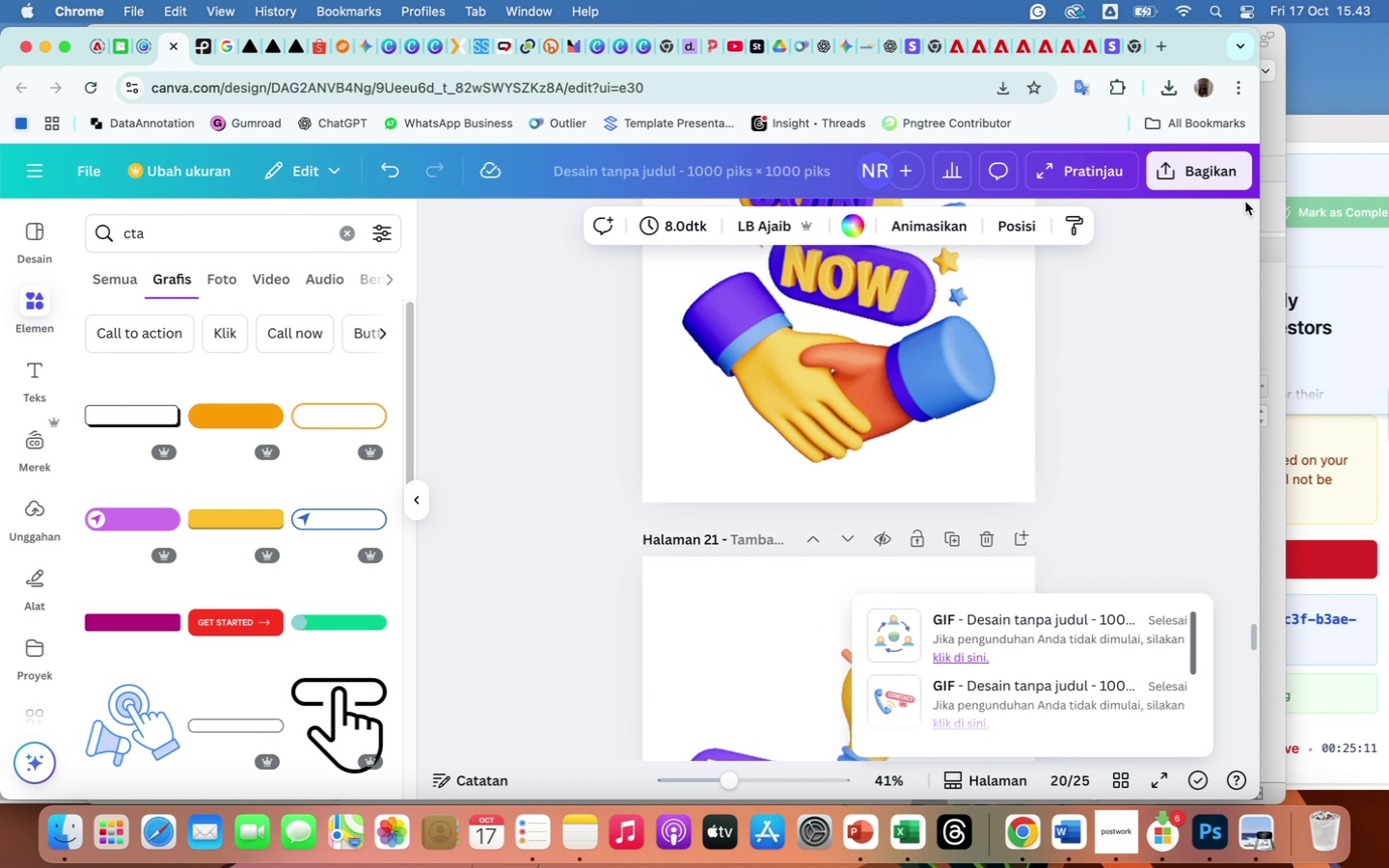 
left_click([1190, 176])
 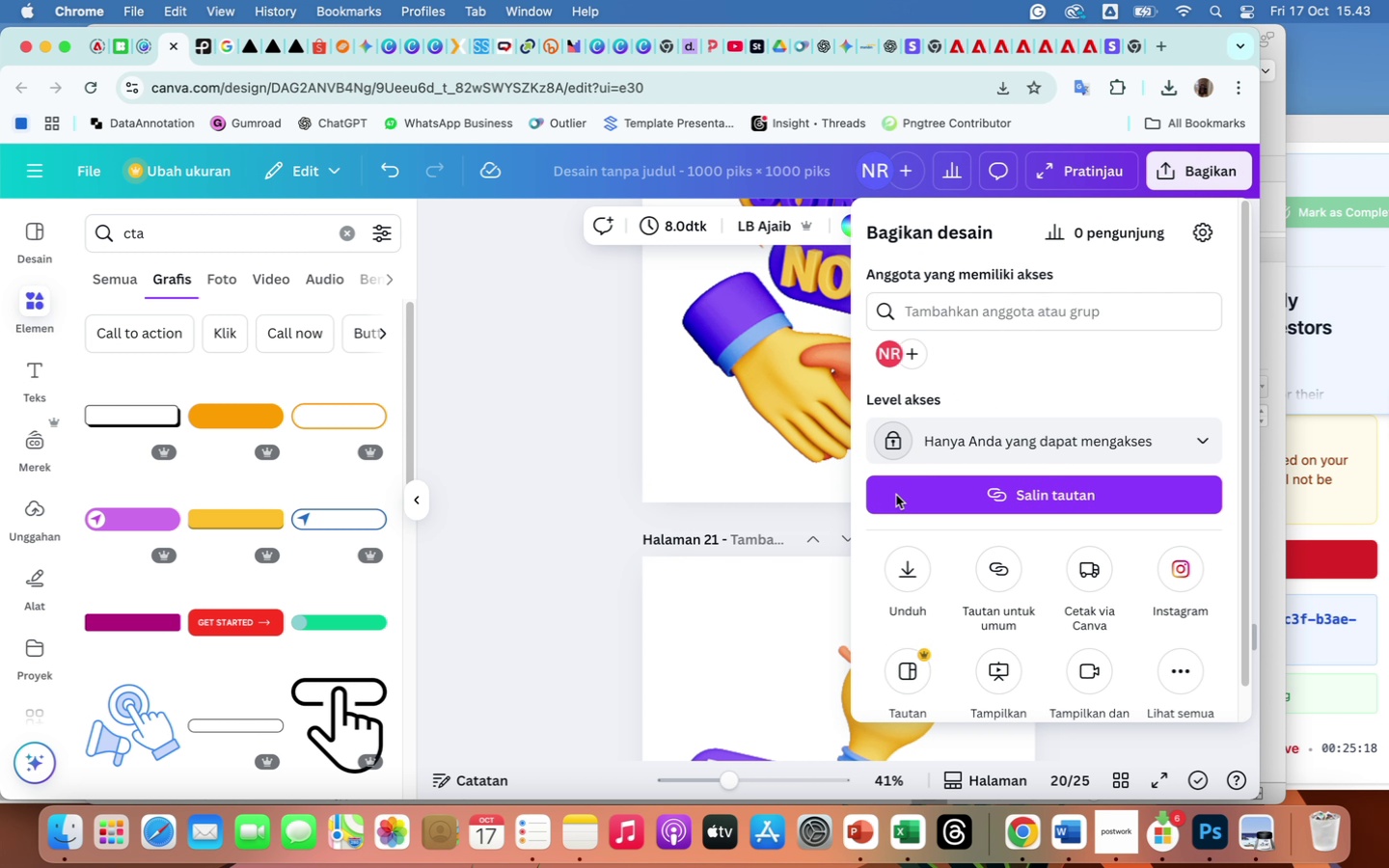 
left_click([905, 575])
 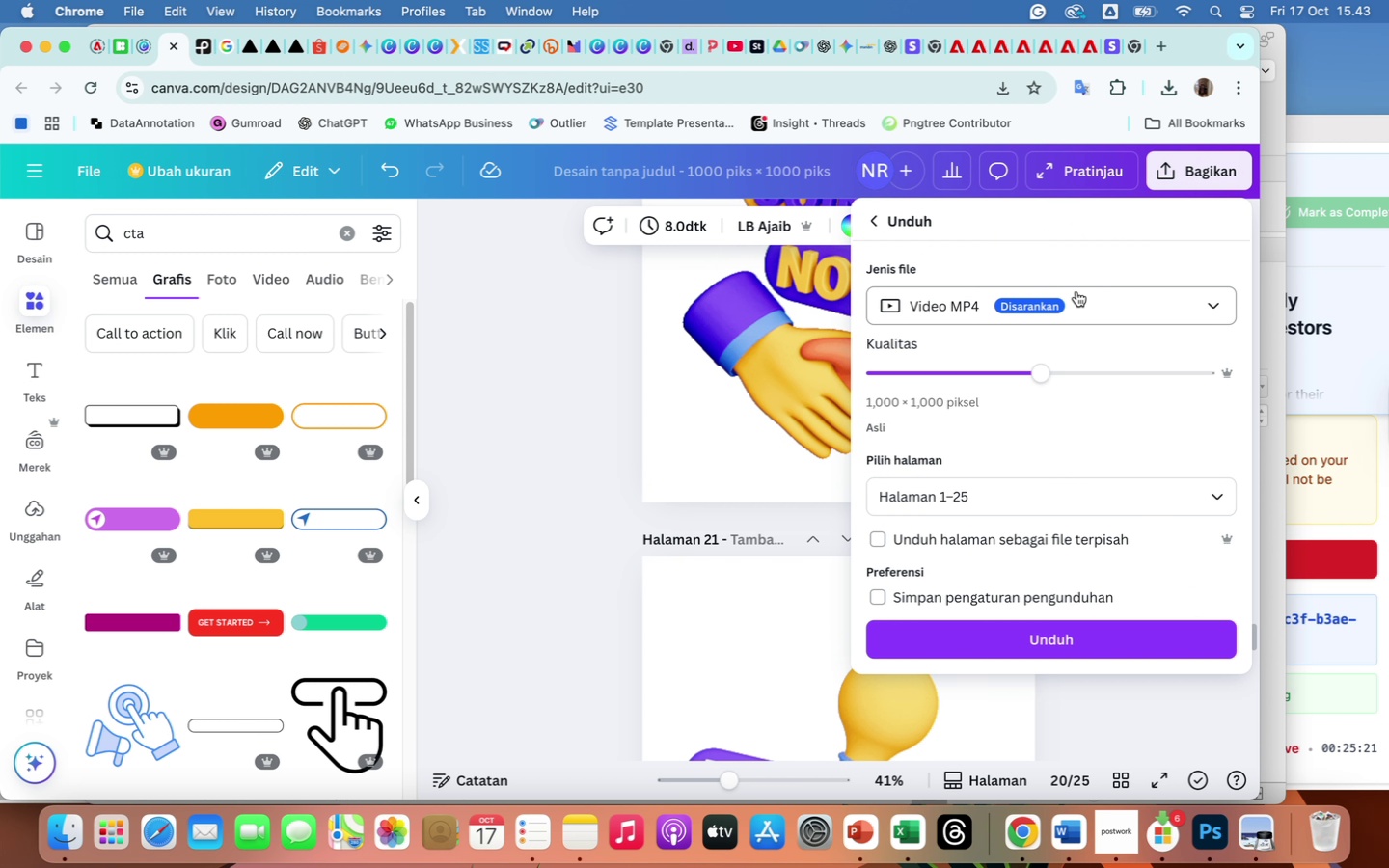 
left_click([1094, 301])
 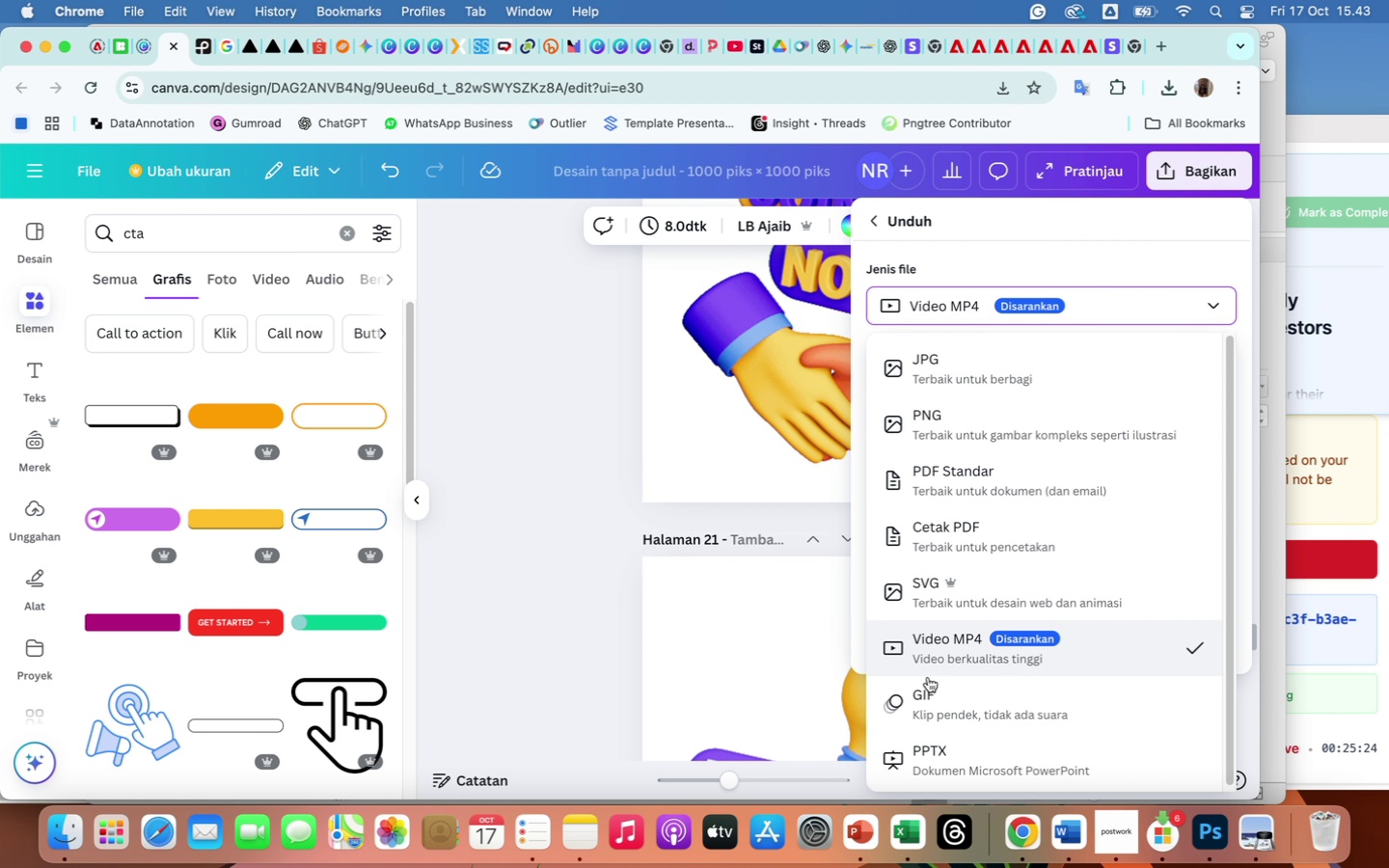 
left_click([922, 706])
 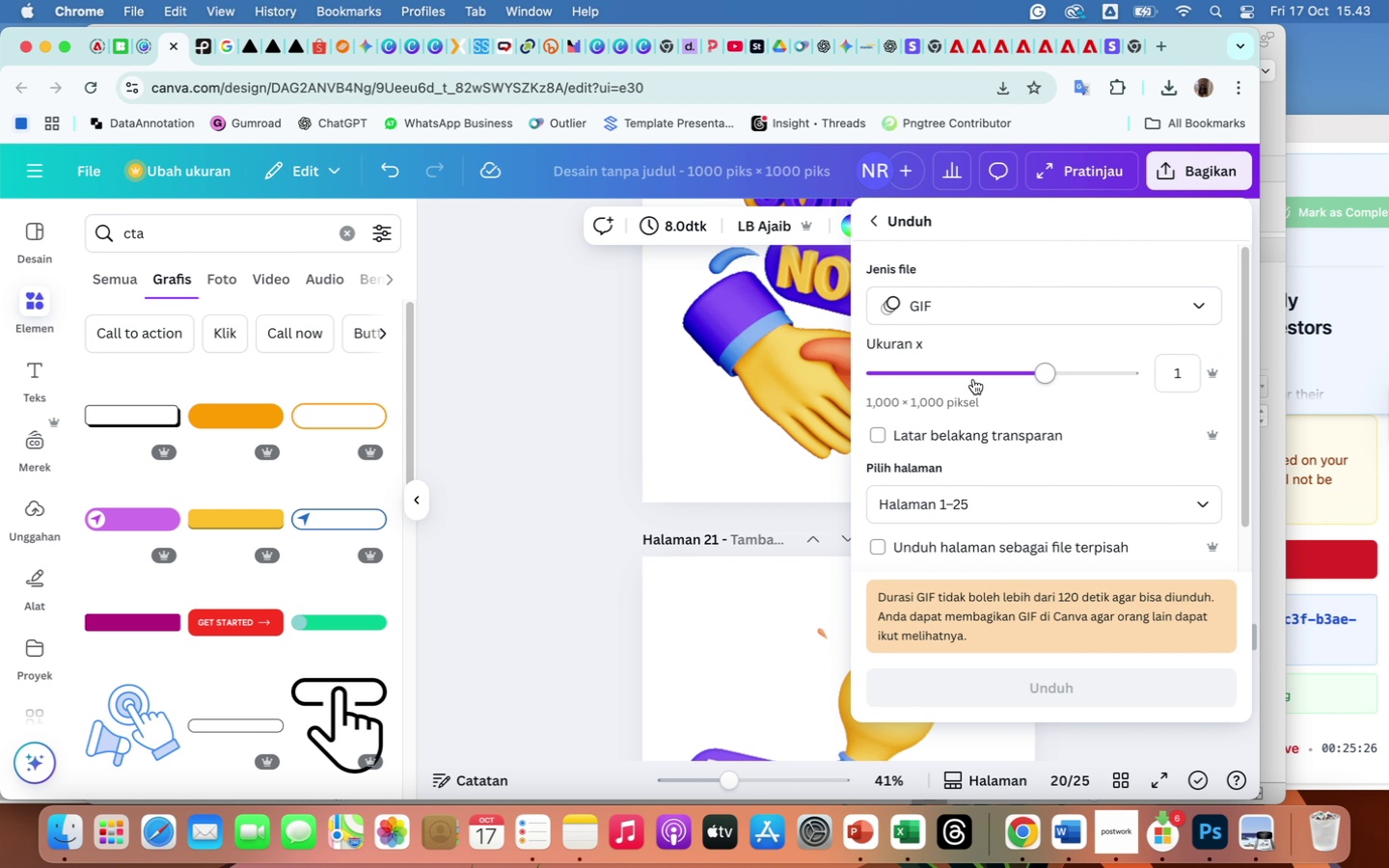 
left_click([970, 375])
 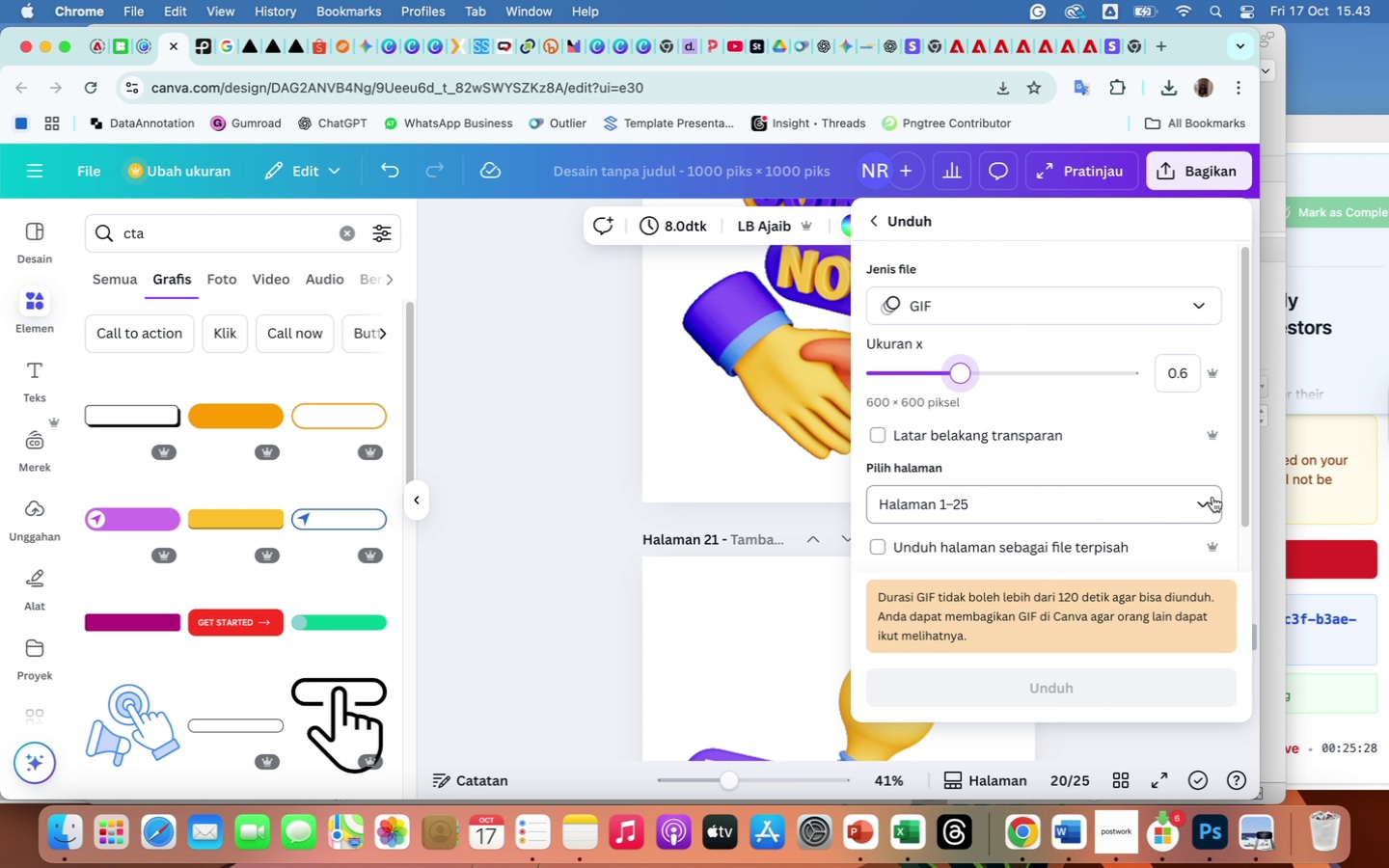 
left_click([1206, 499])
 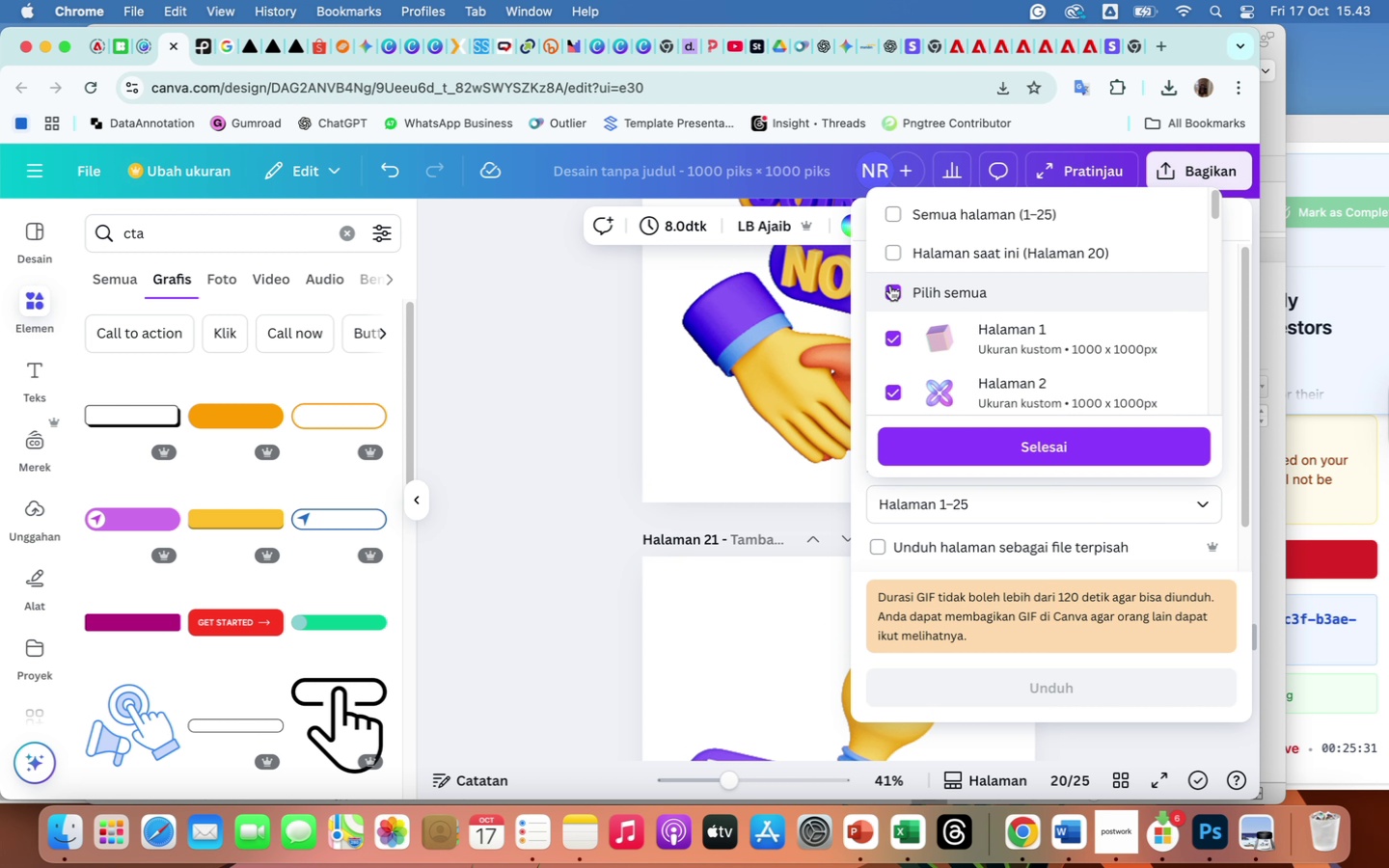 
left_click([895, 287])
 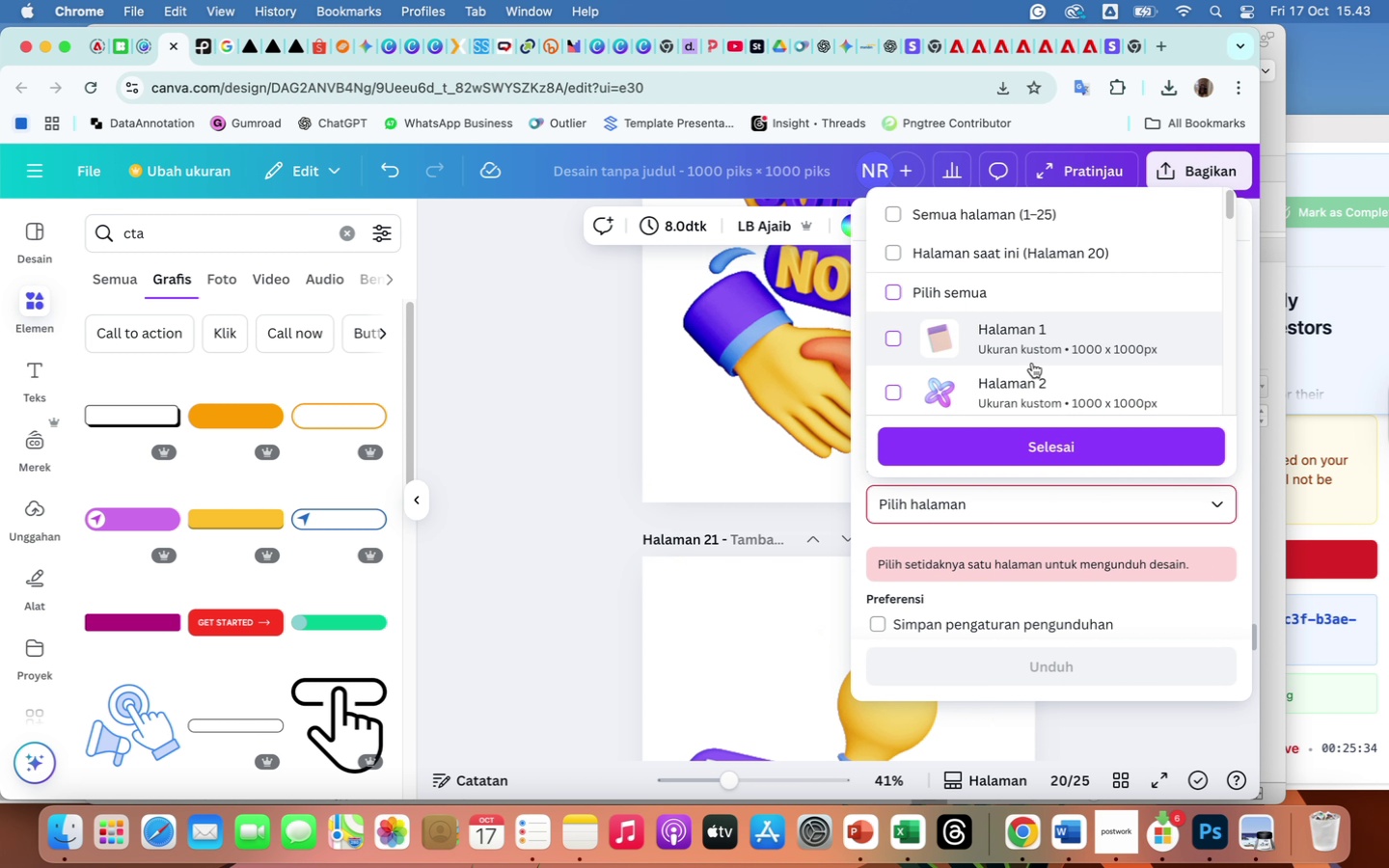 
scroll: coordinate [1032, 363], scroll_direction: down, amount: 103.0
 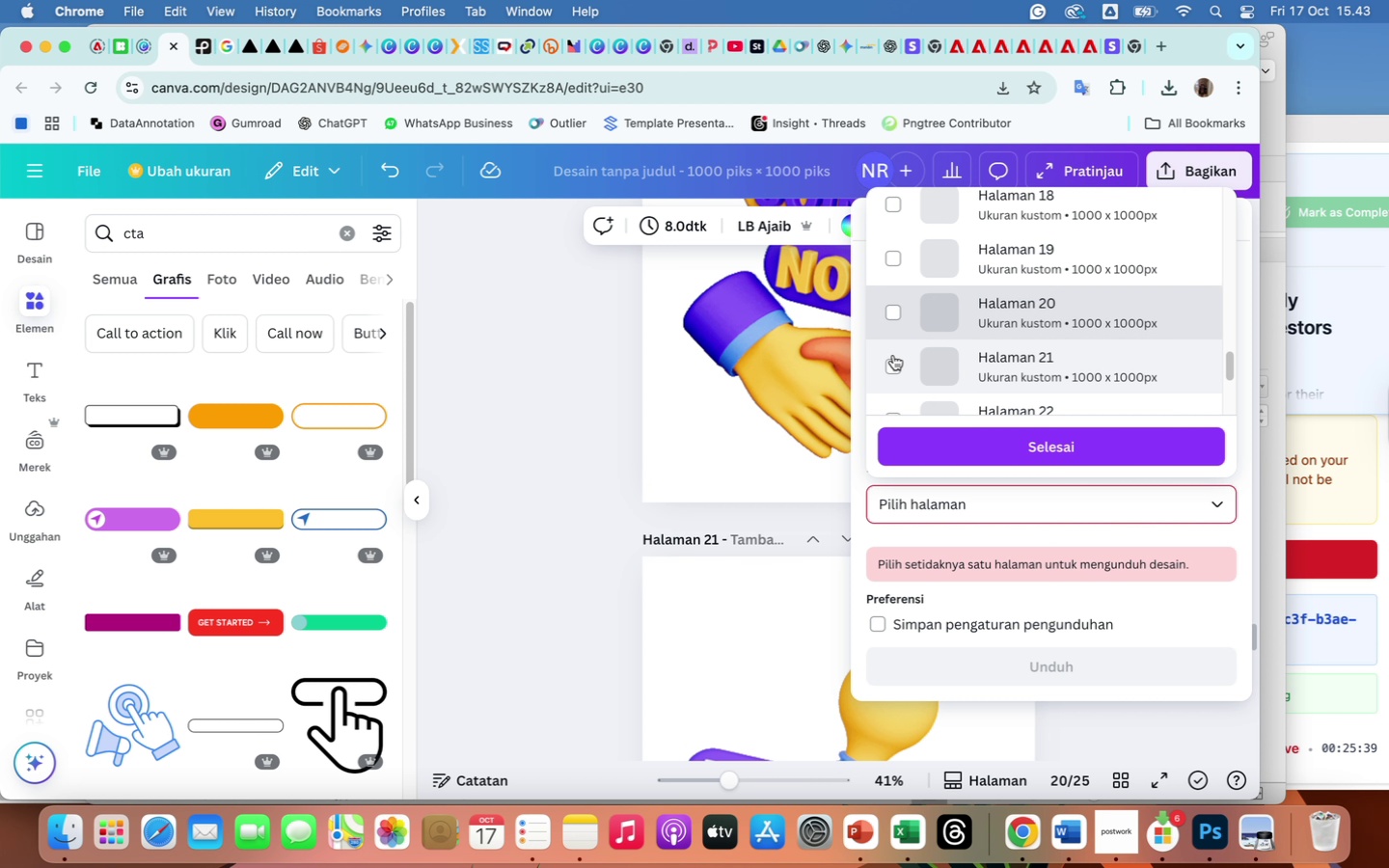 
left_click([890, 312])
 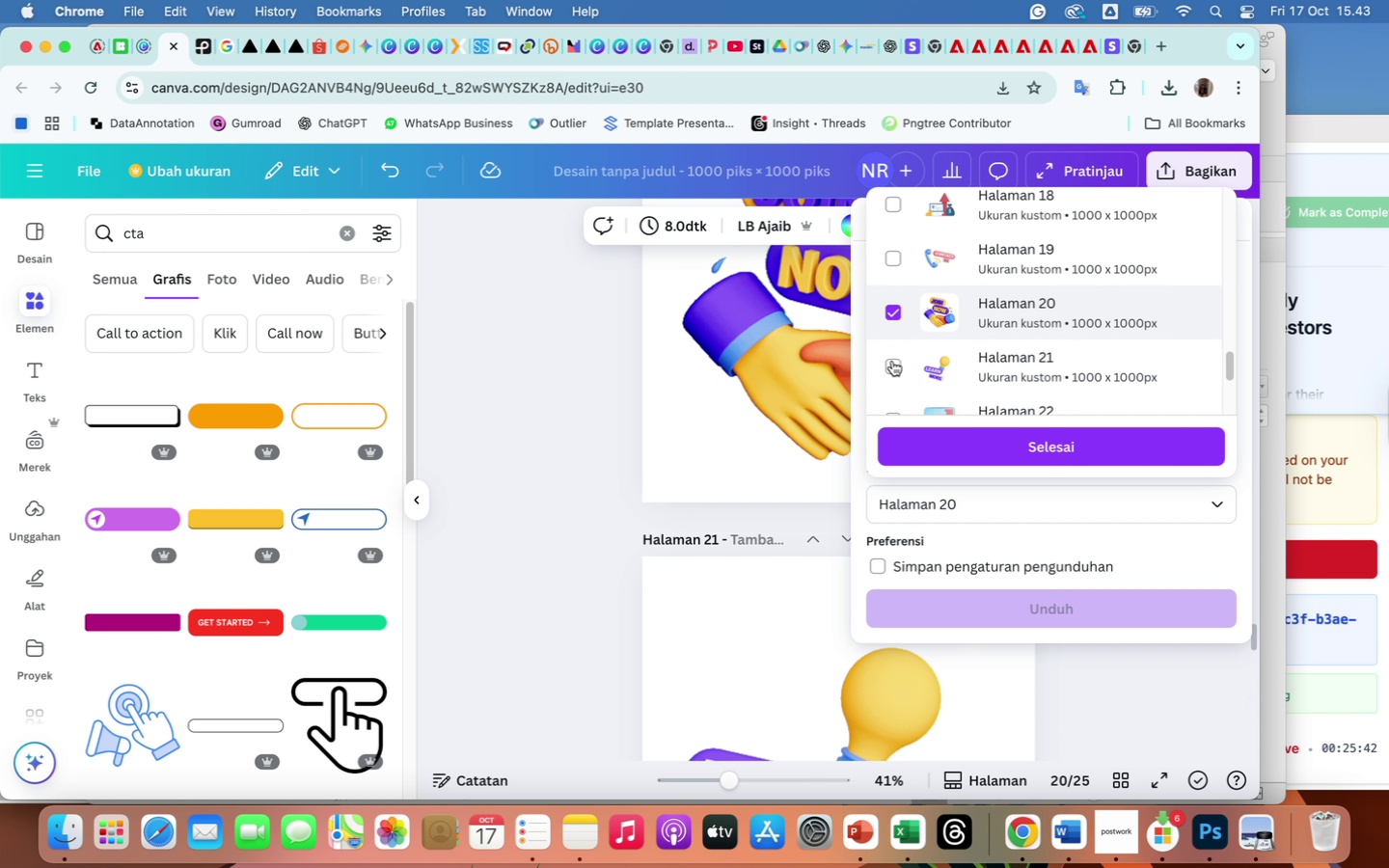 
left_click([892, 362])
 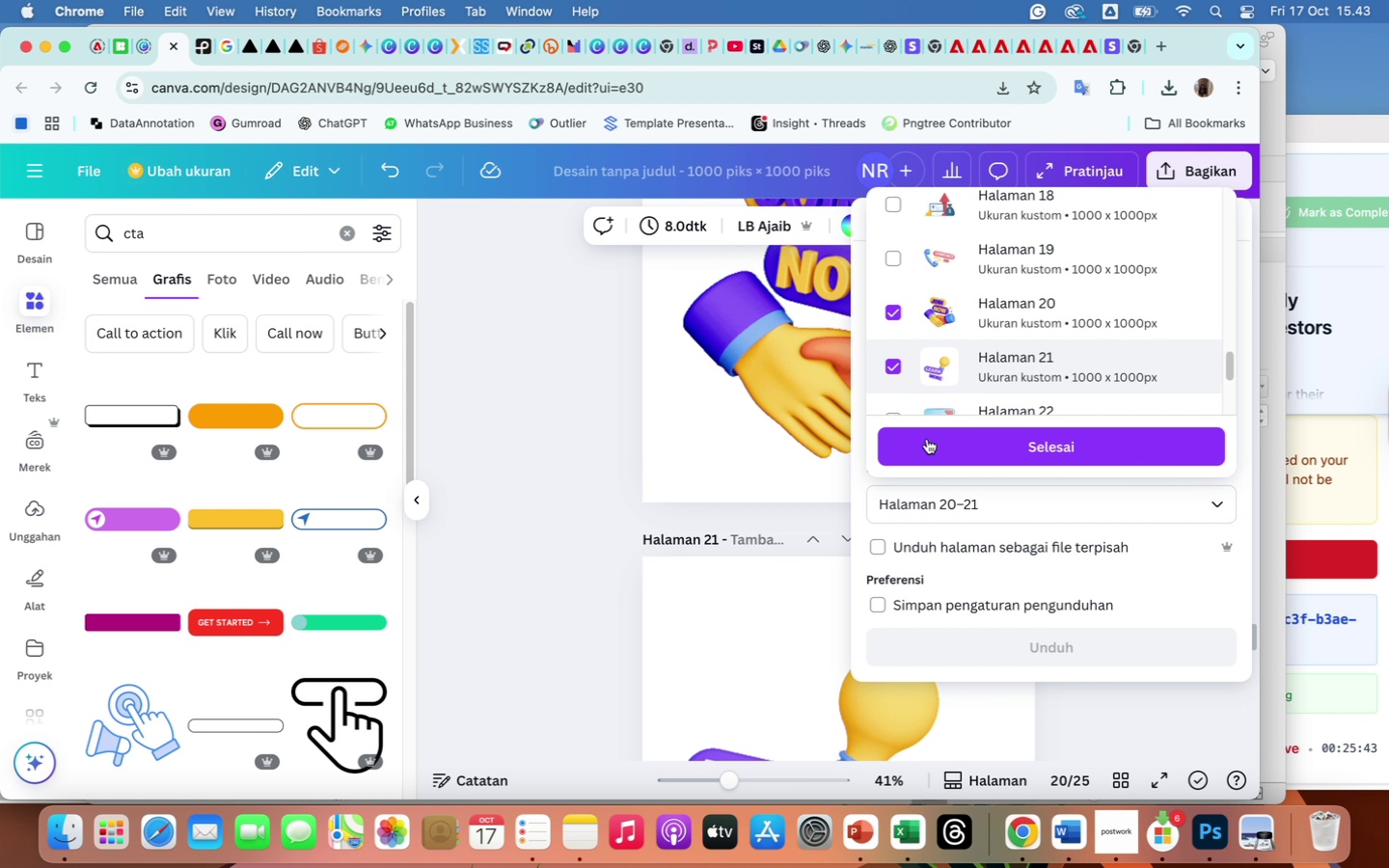 
left_click([930, 440])
 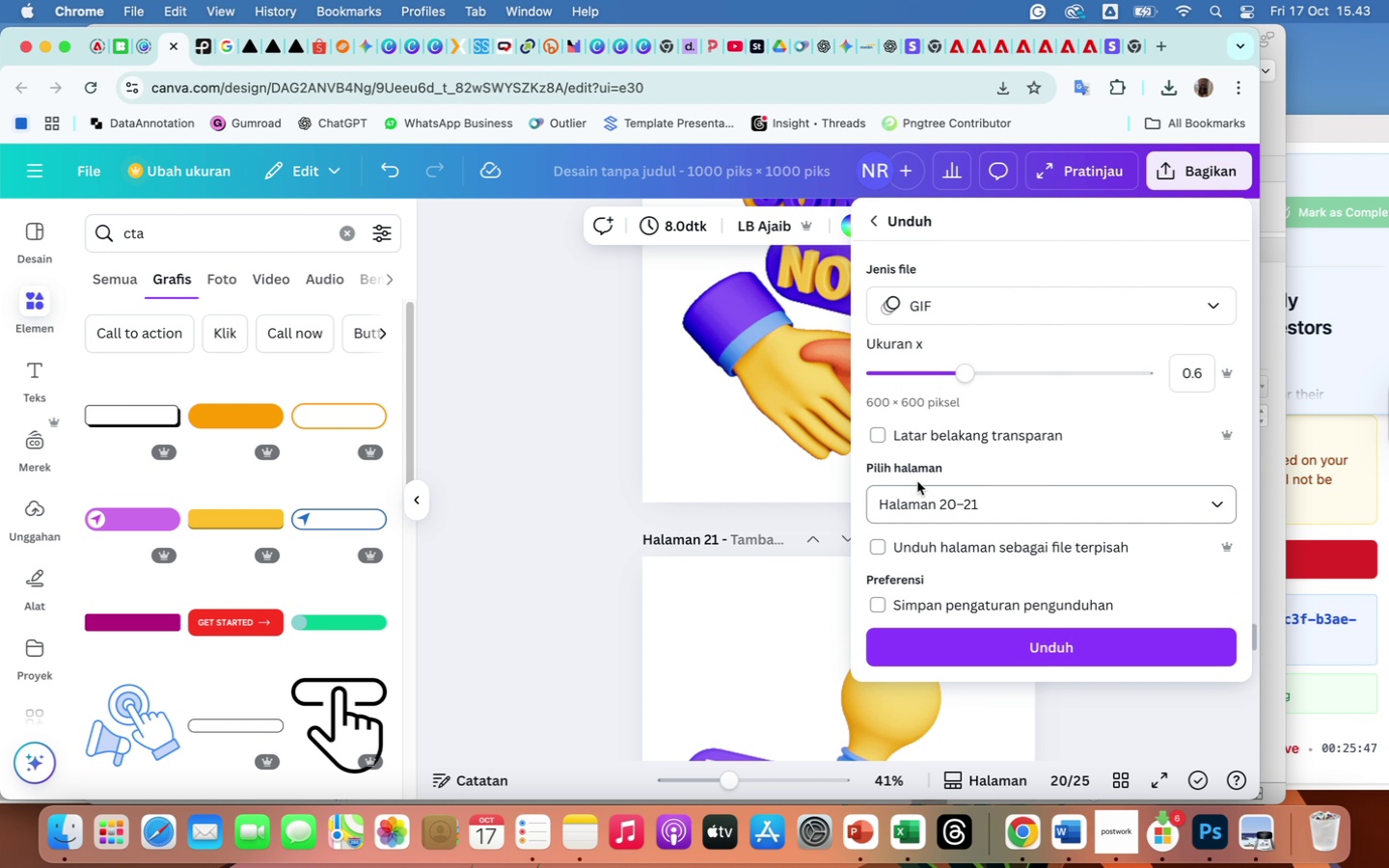 
left_click([875, 437])
 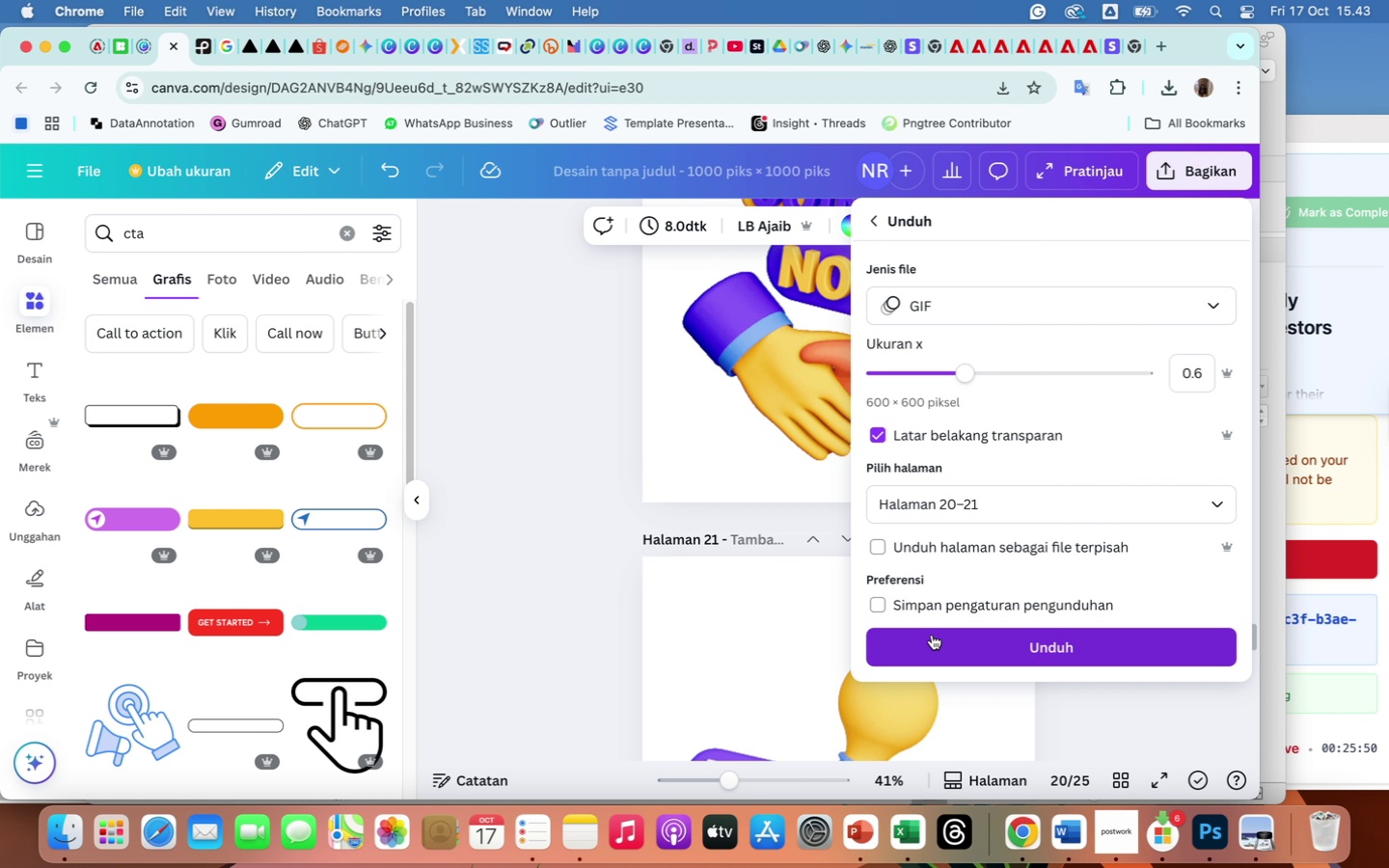 
left_click([946, 645])
 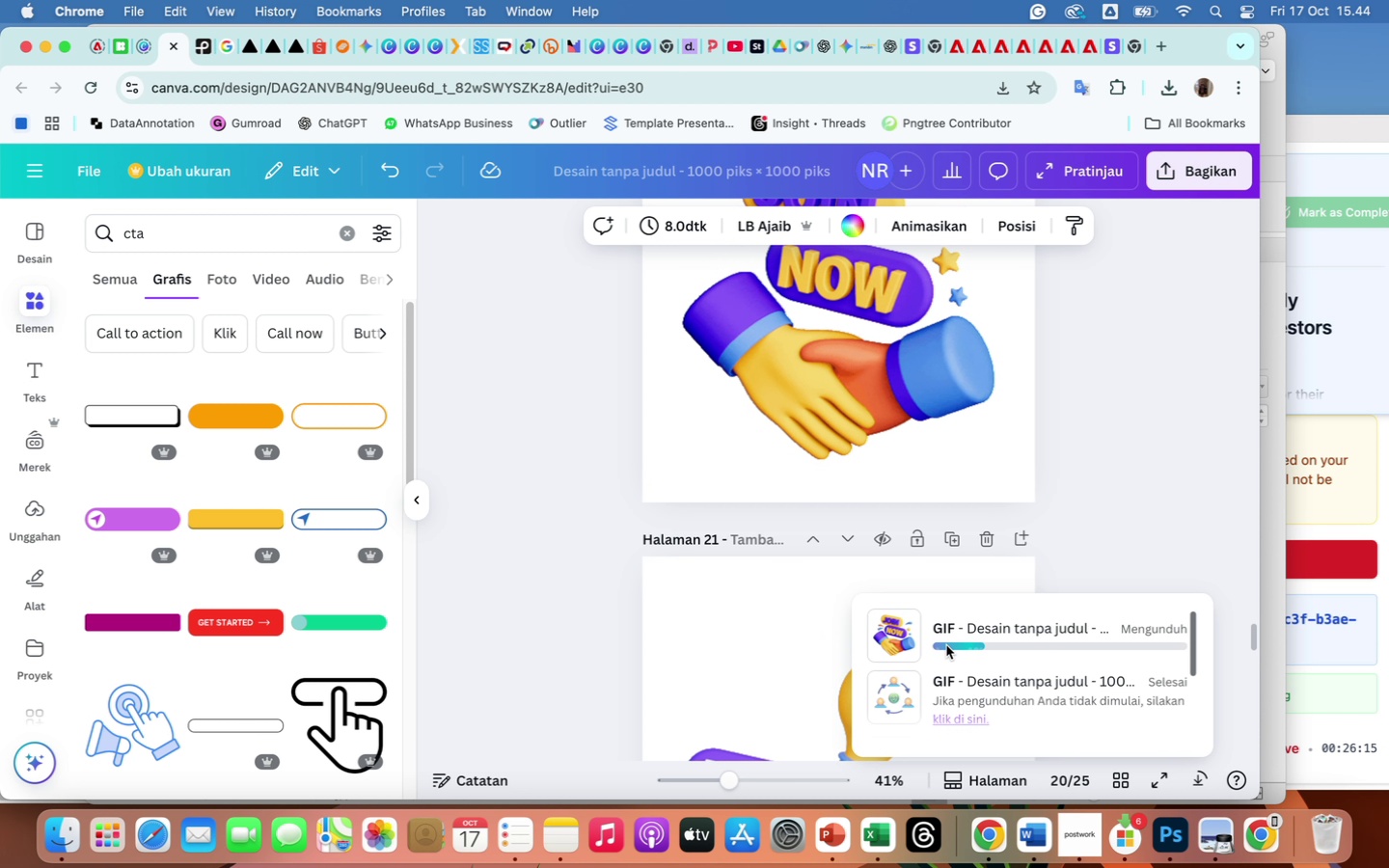 
wait(29.99)
 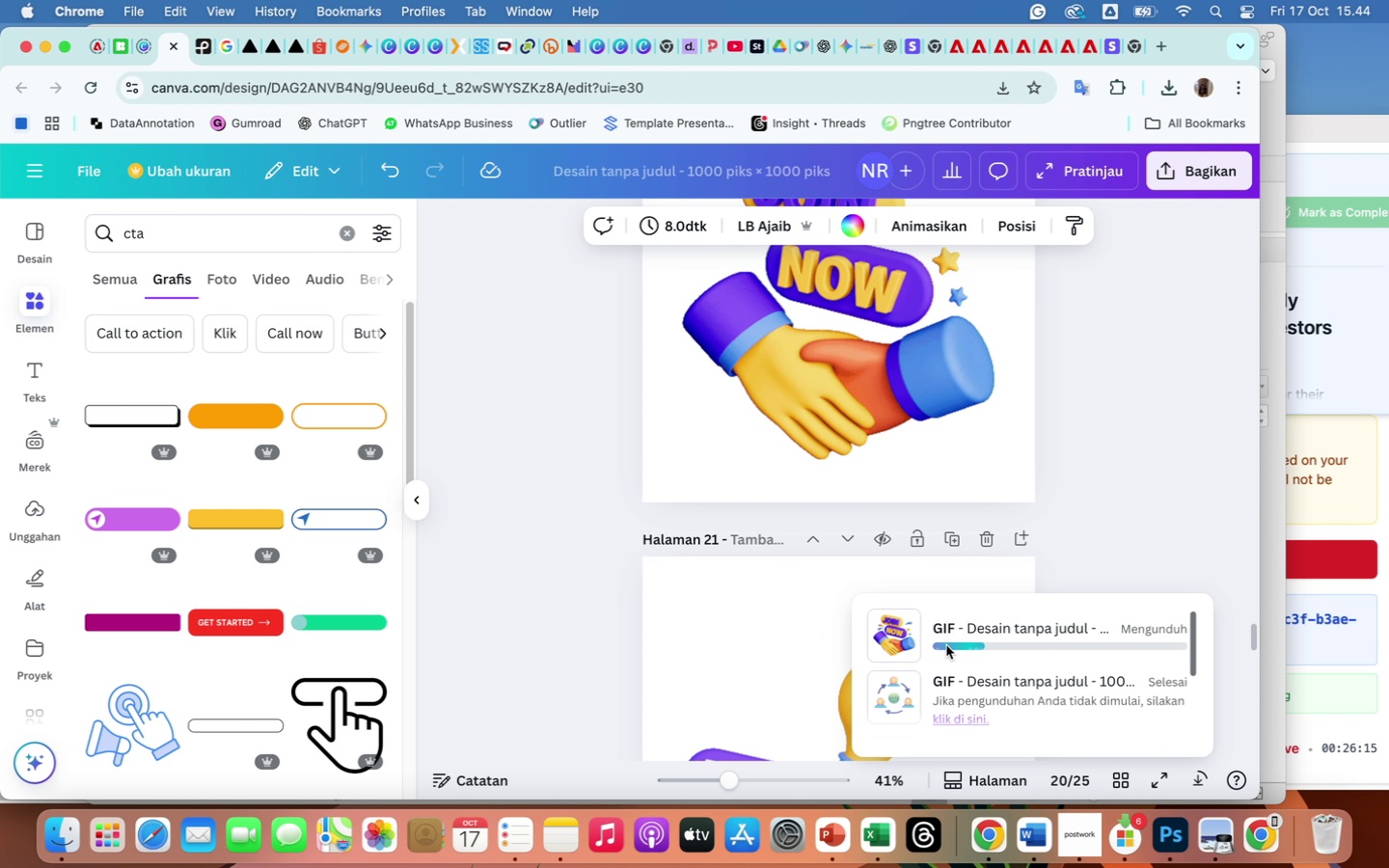 
left_click([834, 837])
 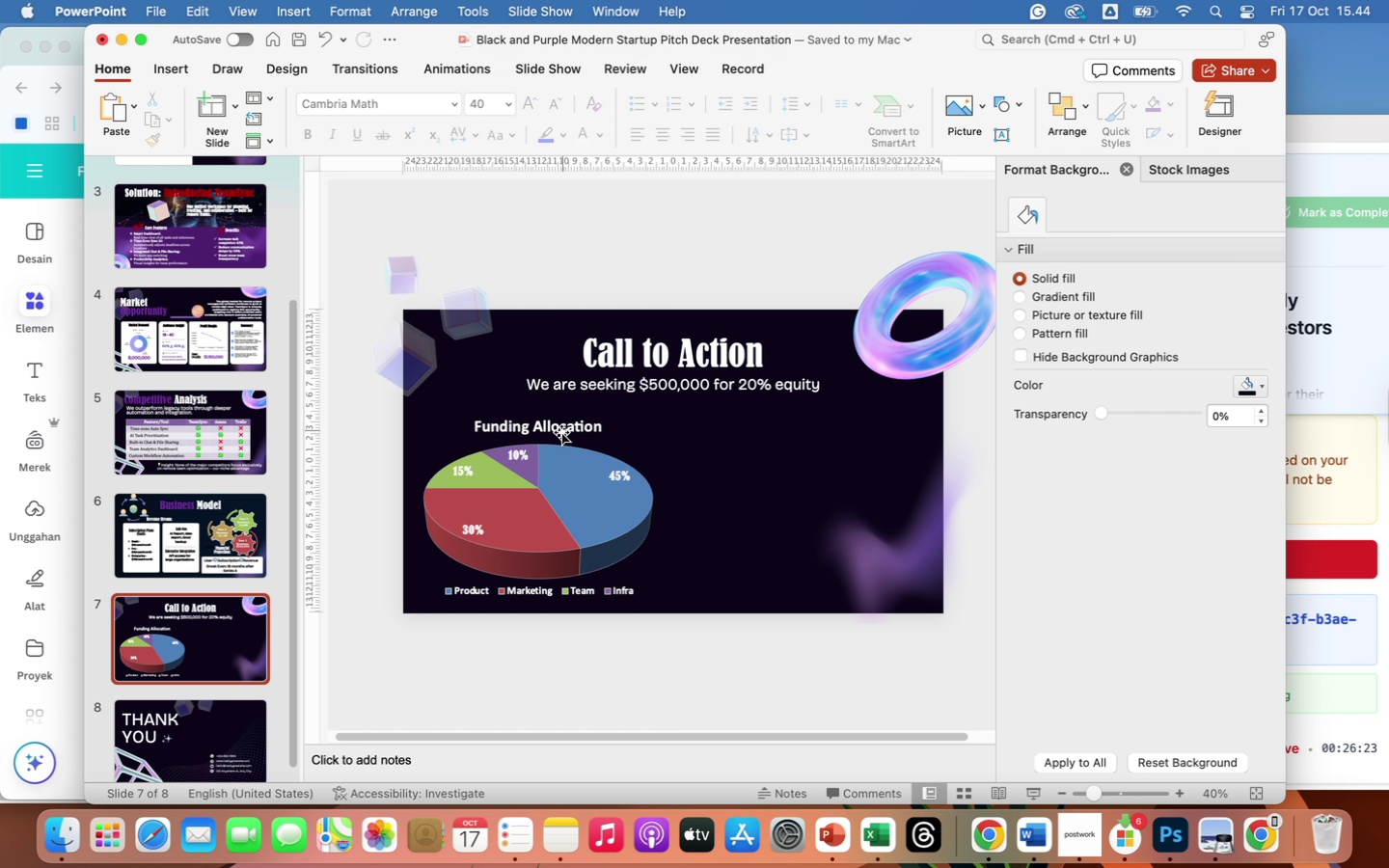 
left_click([561, 426])
 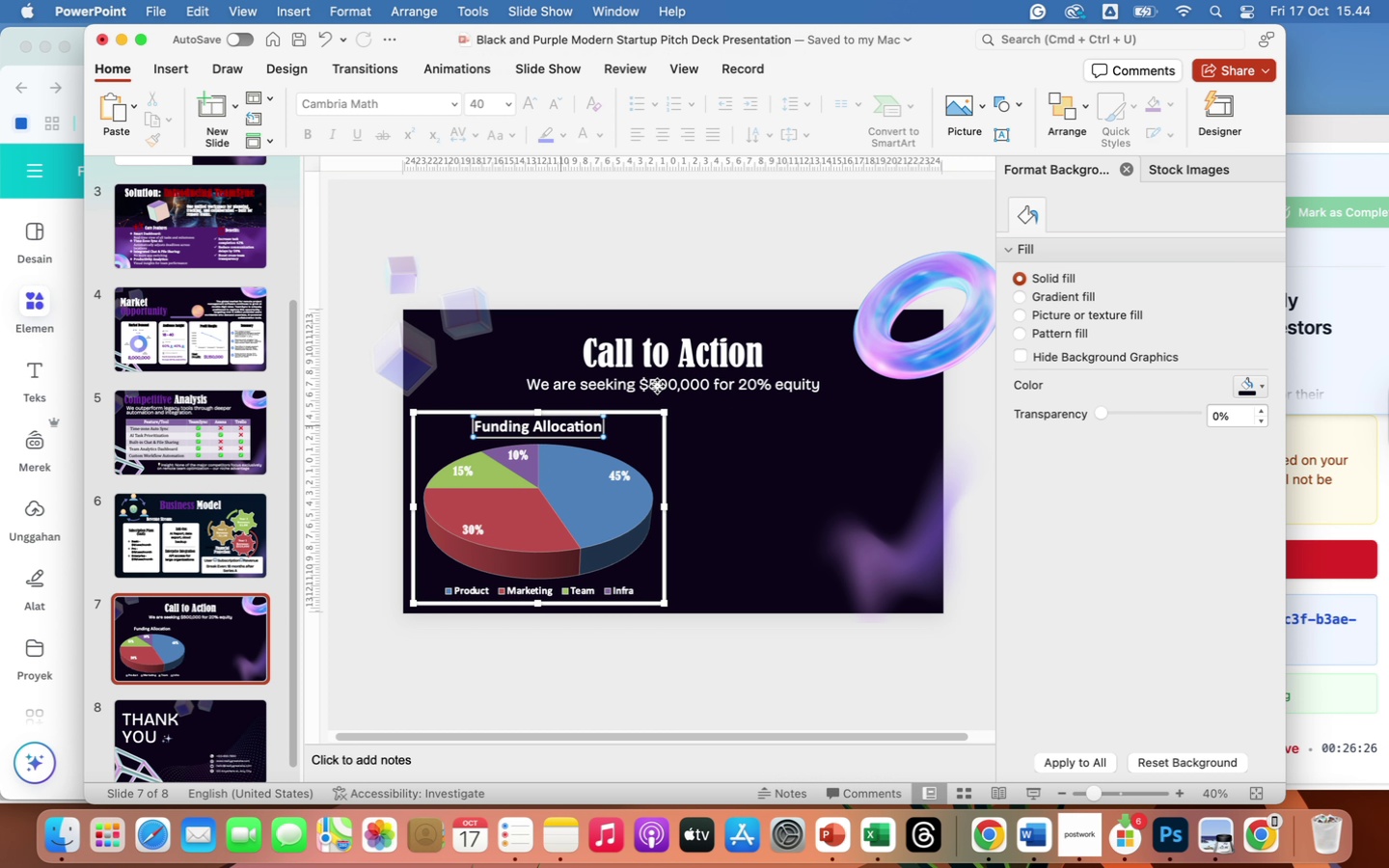 
left_click([653, 385])
 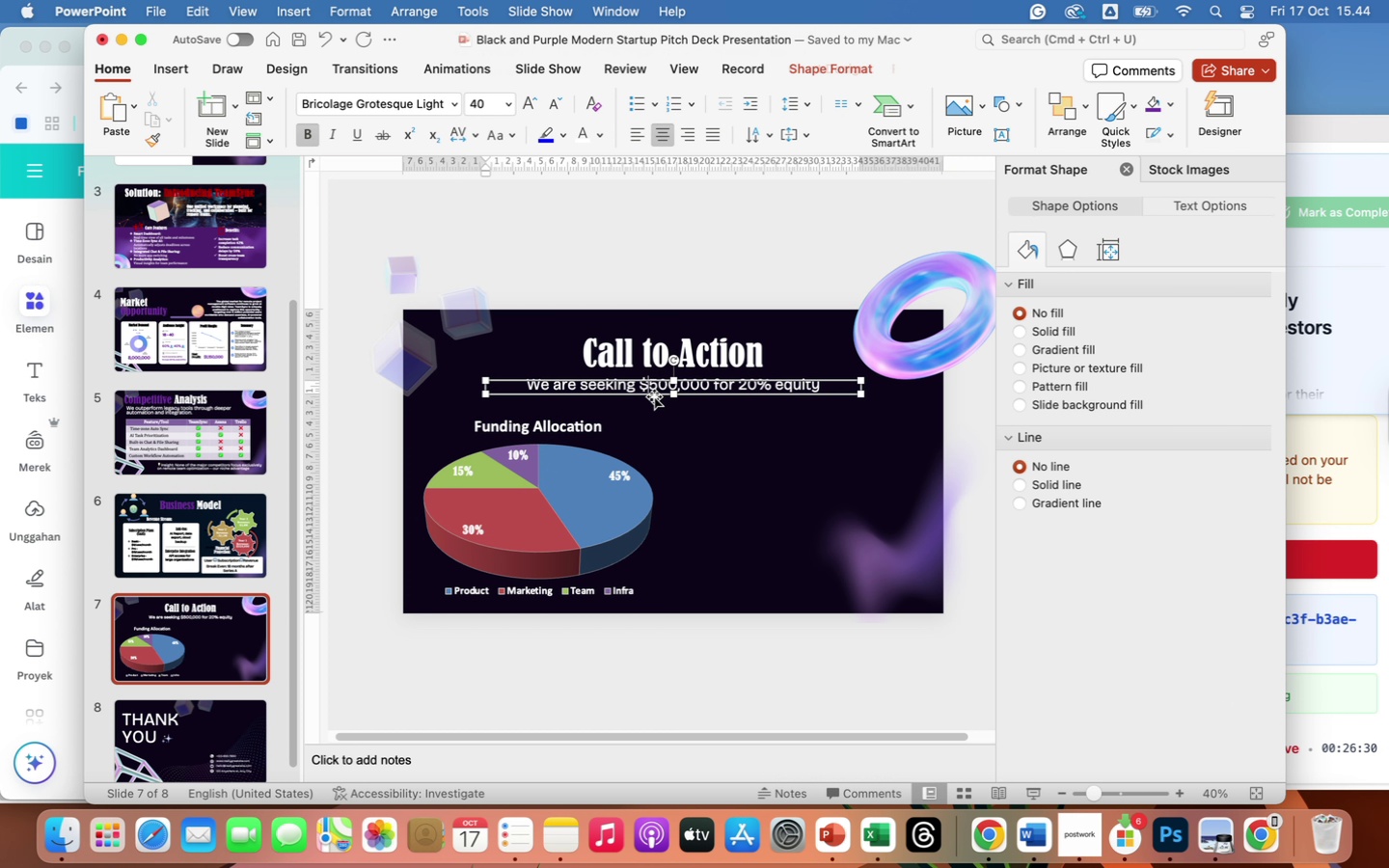 
left_click([652, 392])
 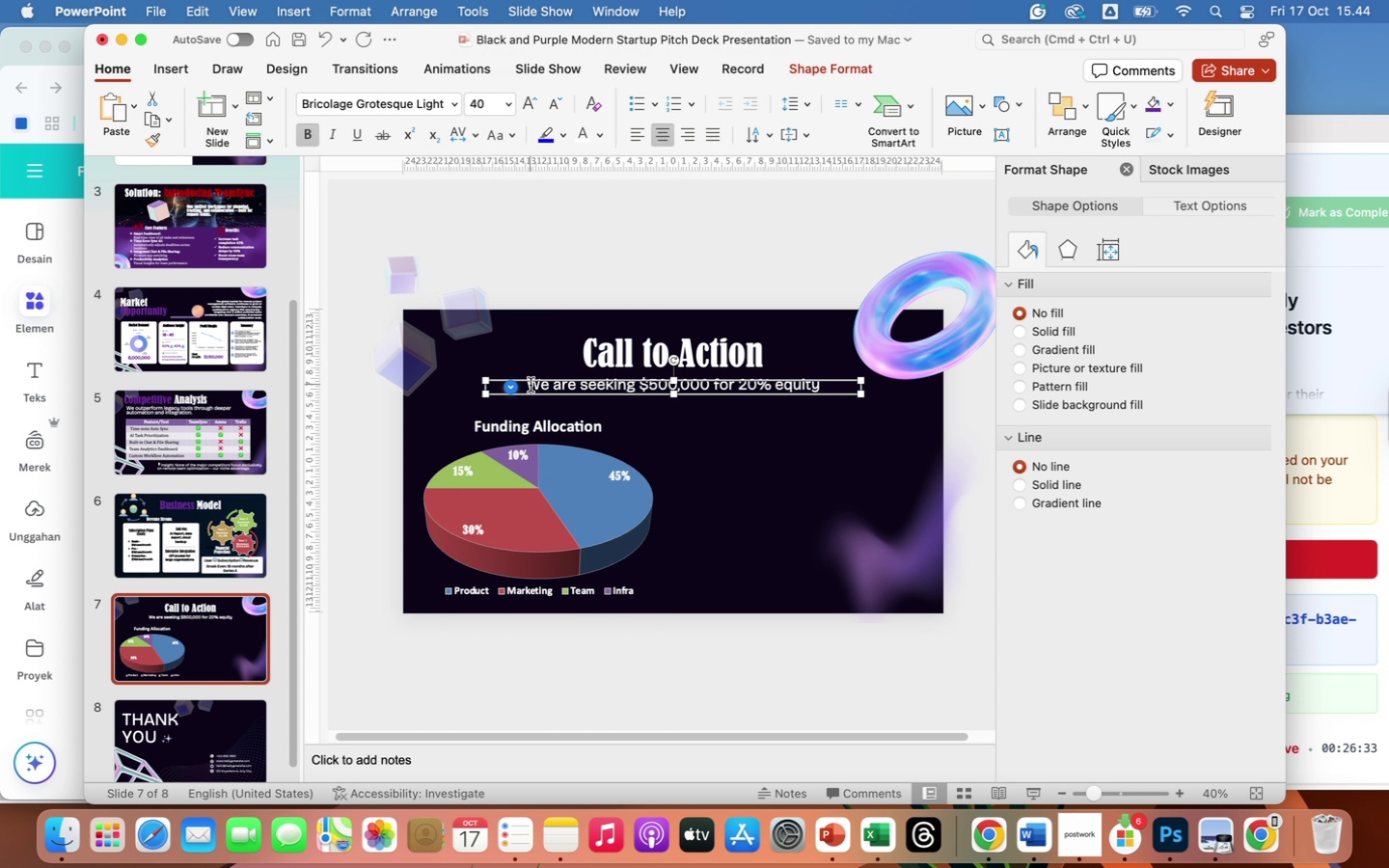 
left_click_drag(start_coordinate=[531, 385], to_coordinate=[848, 394])
 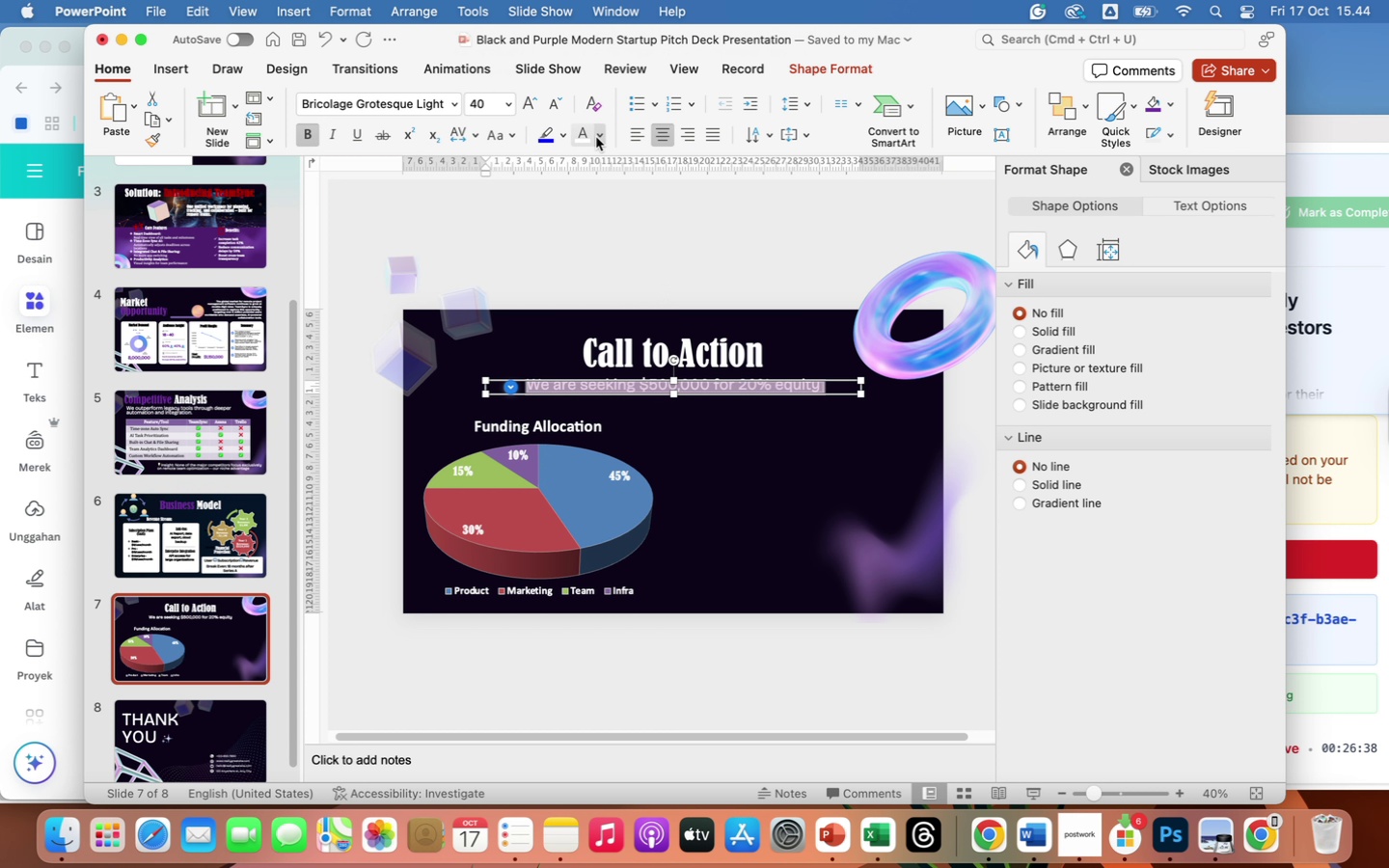 
left_click([598, 139])
 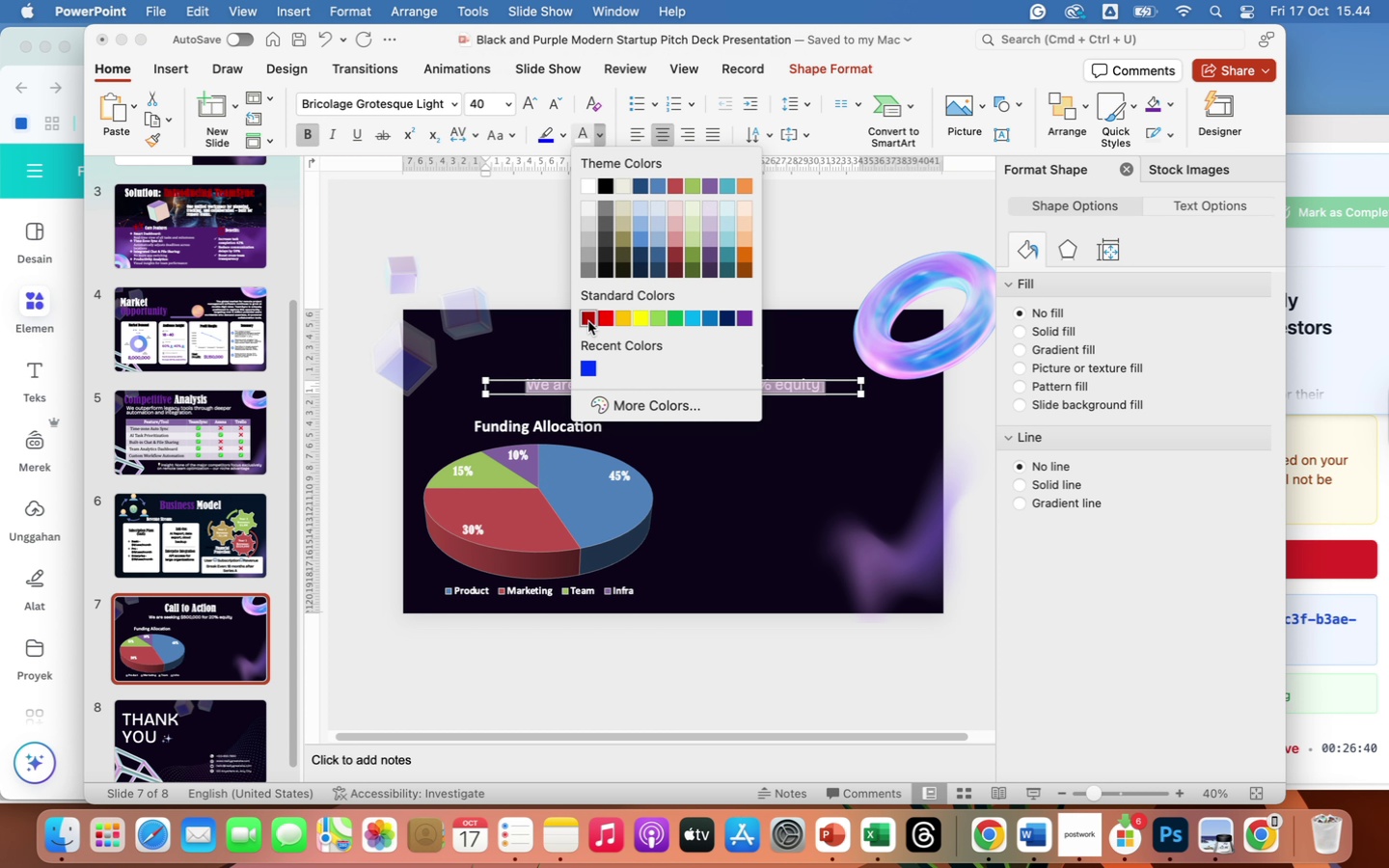 
left_click([589, 320])
 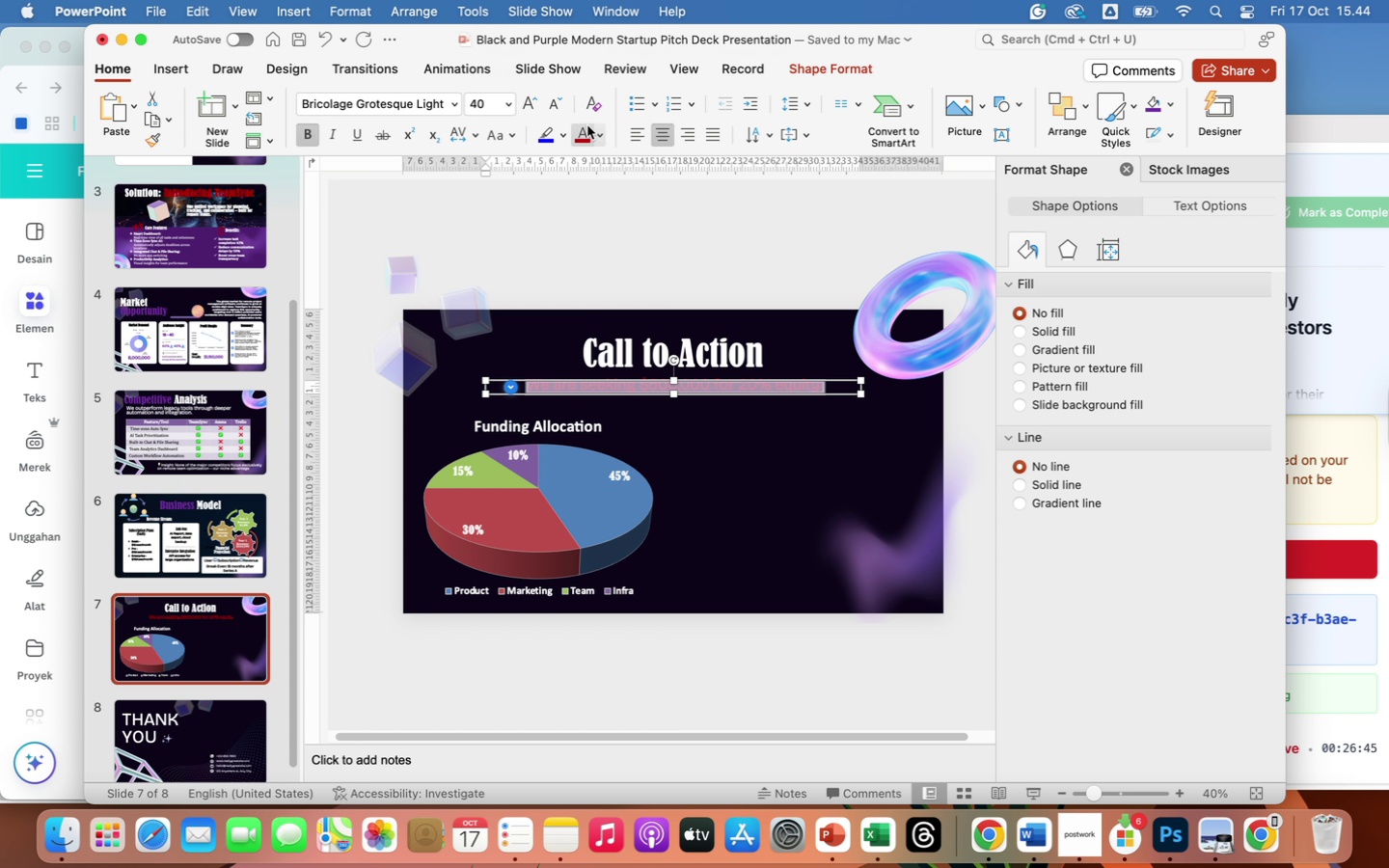 
wait(5.96)
 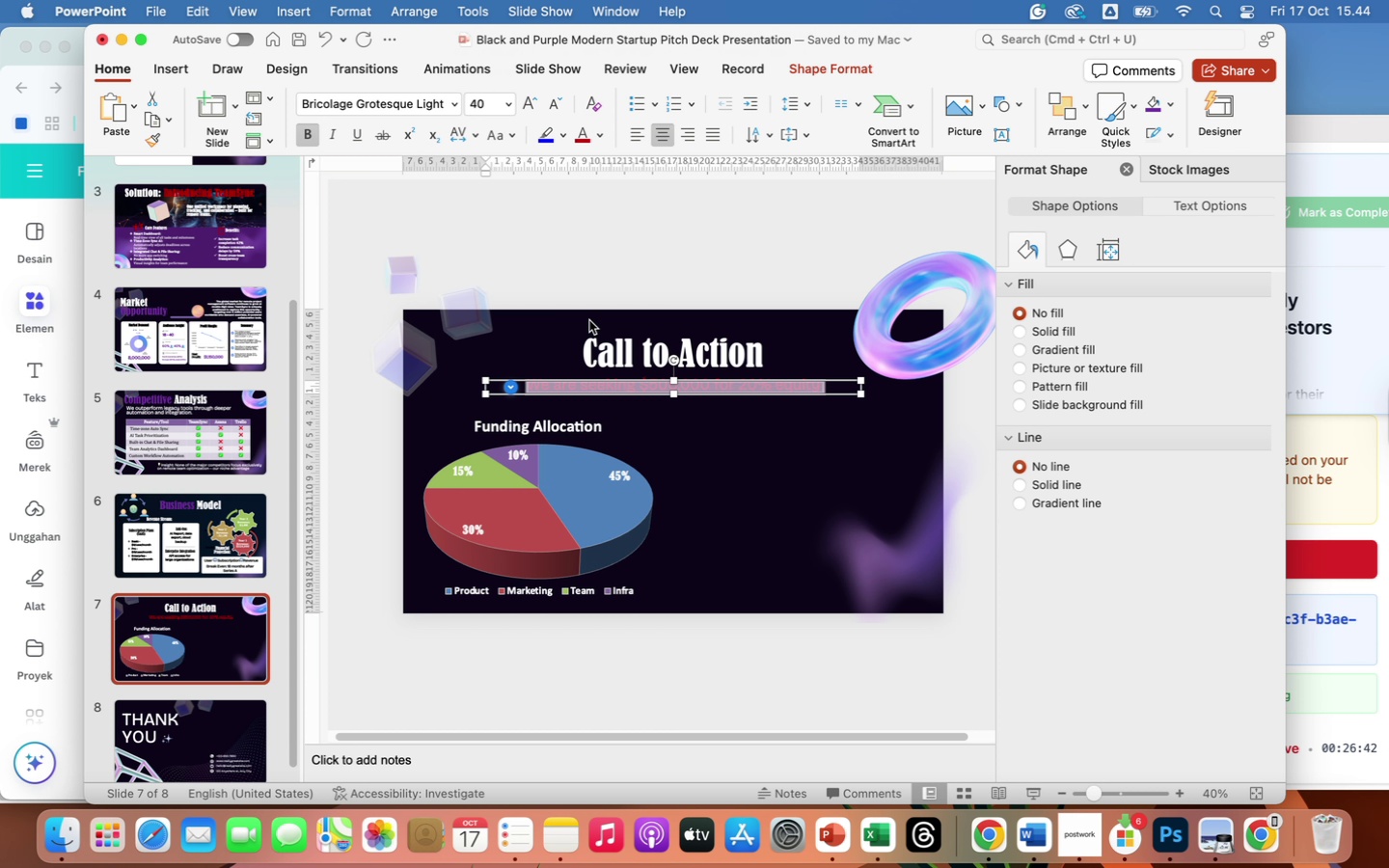 
left_click([632, 270])
 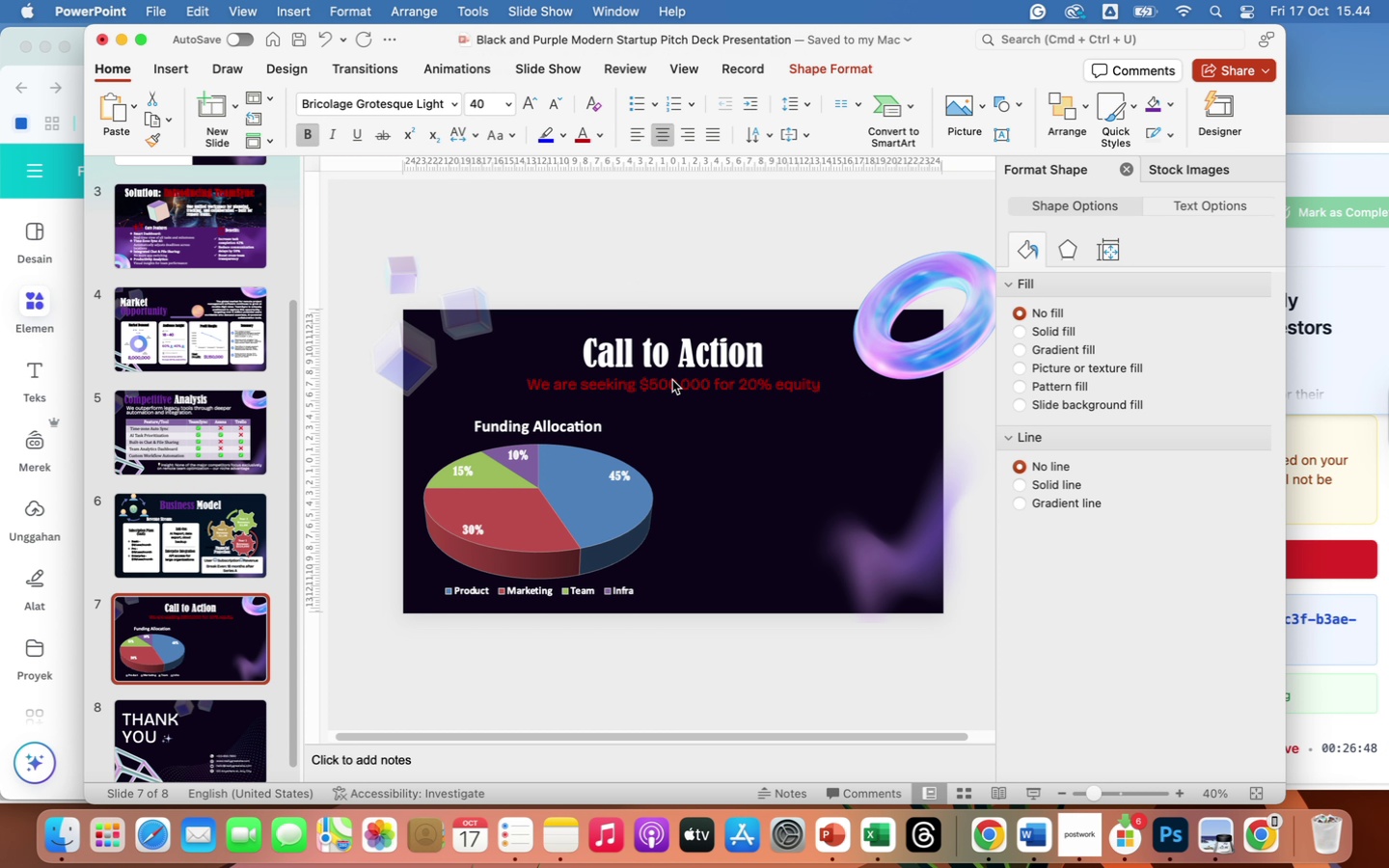 
left_click([672, 383])
 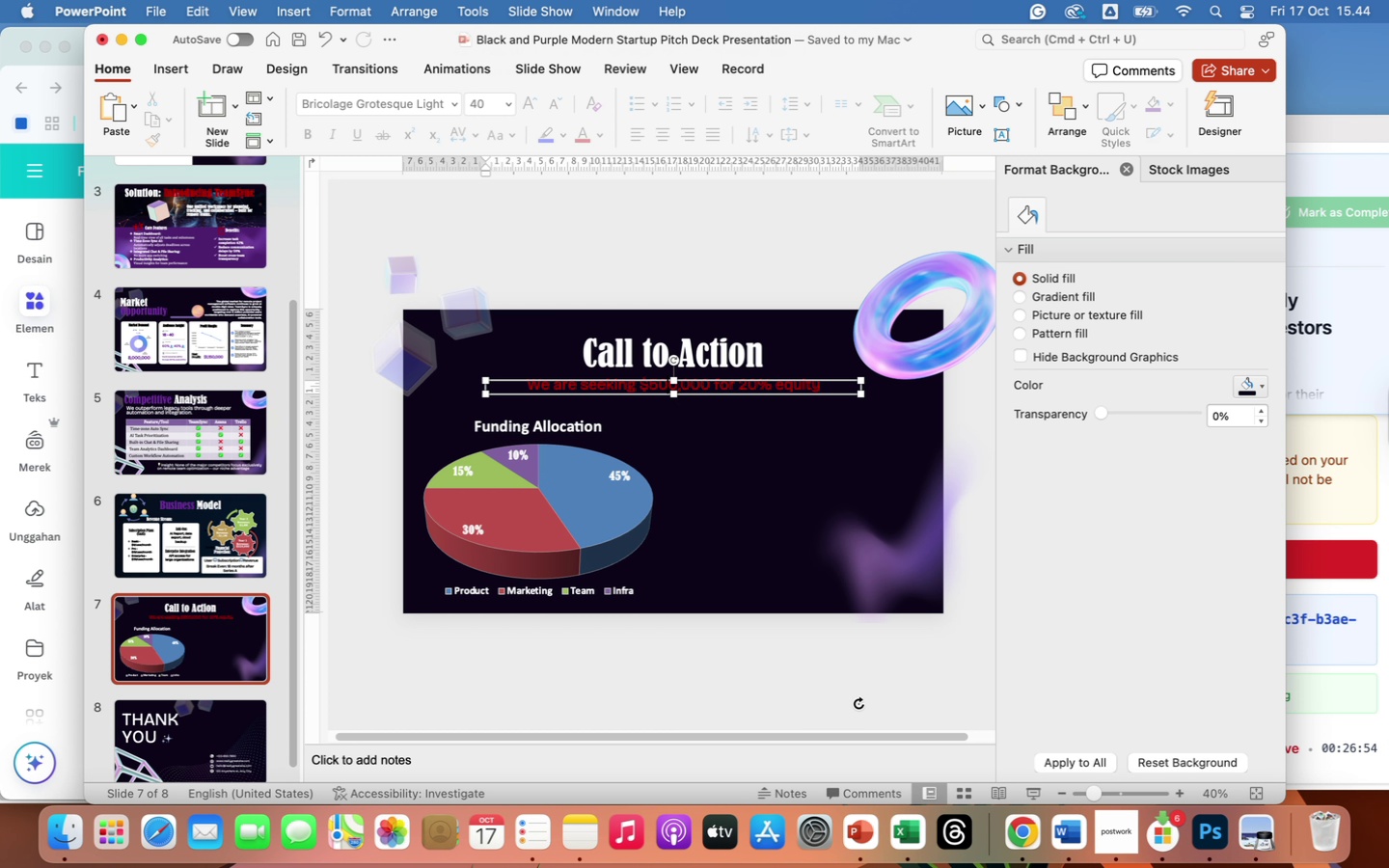 
wait(9.95)
 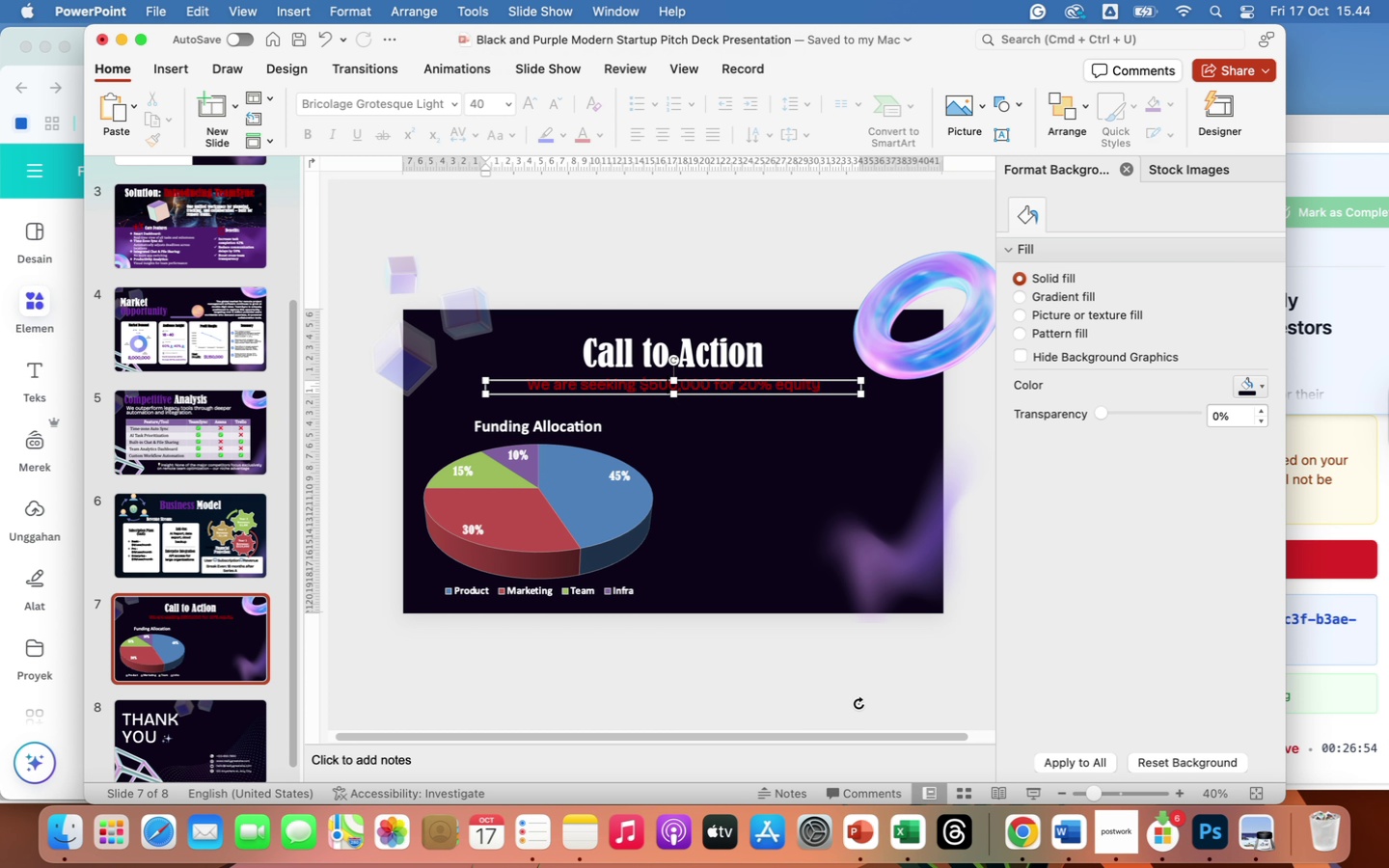 
left_click([831, 688])
 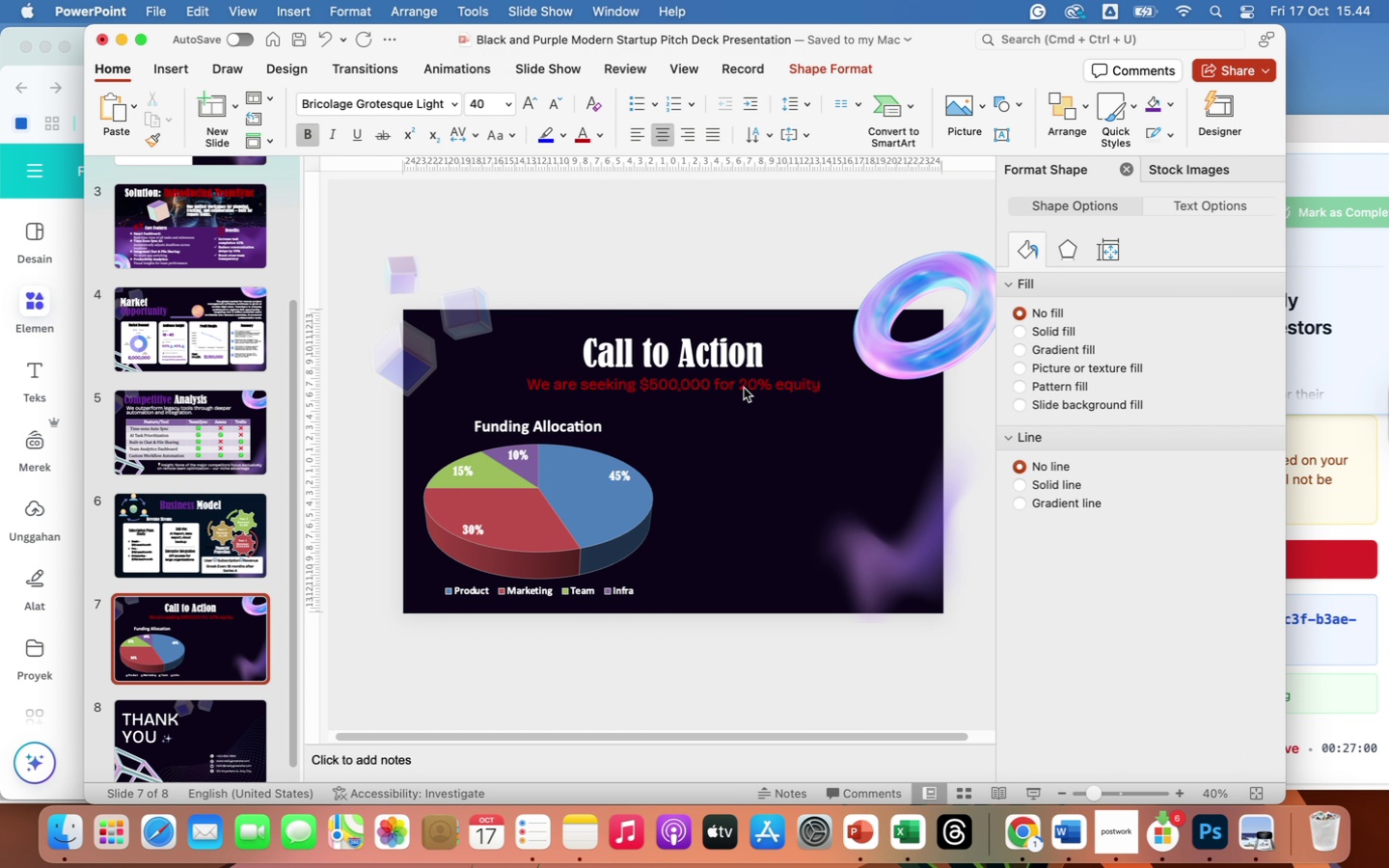 
left_click([744, 388])
 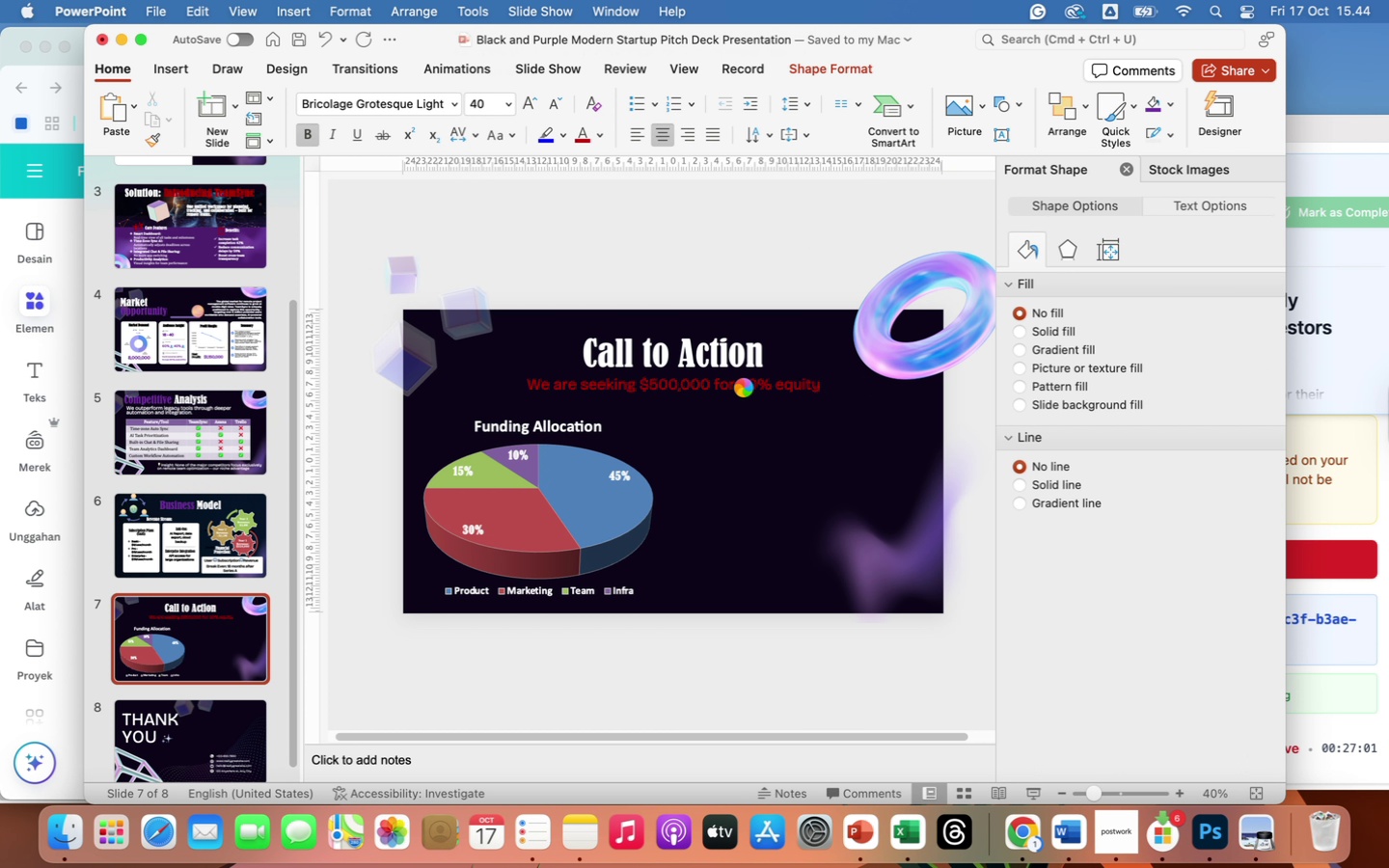 
right_click([744, 388])
 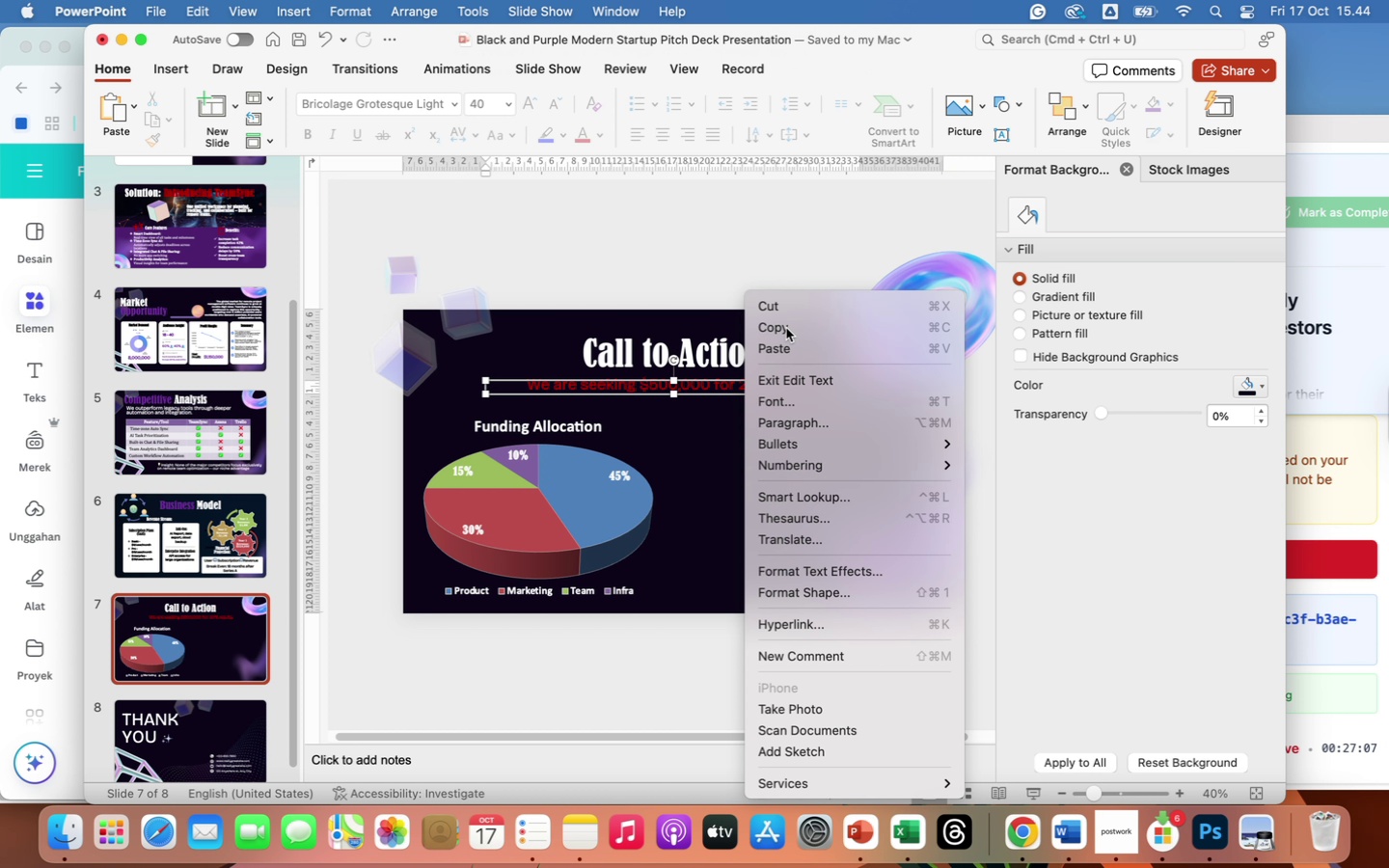 
wait(7.8)
 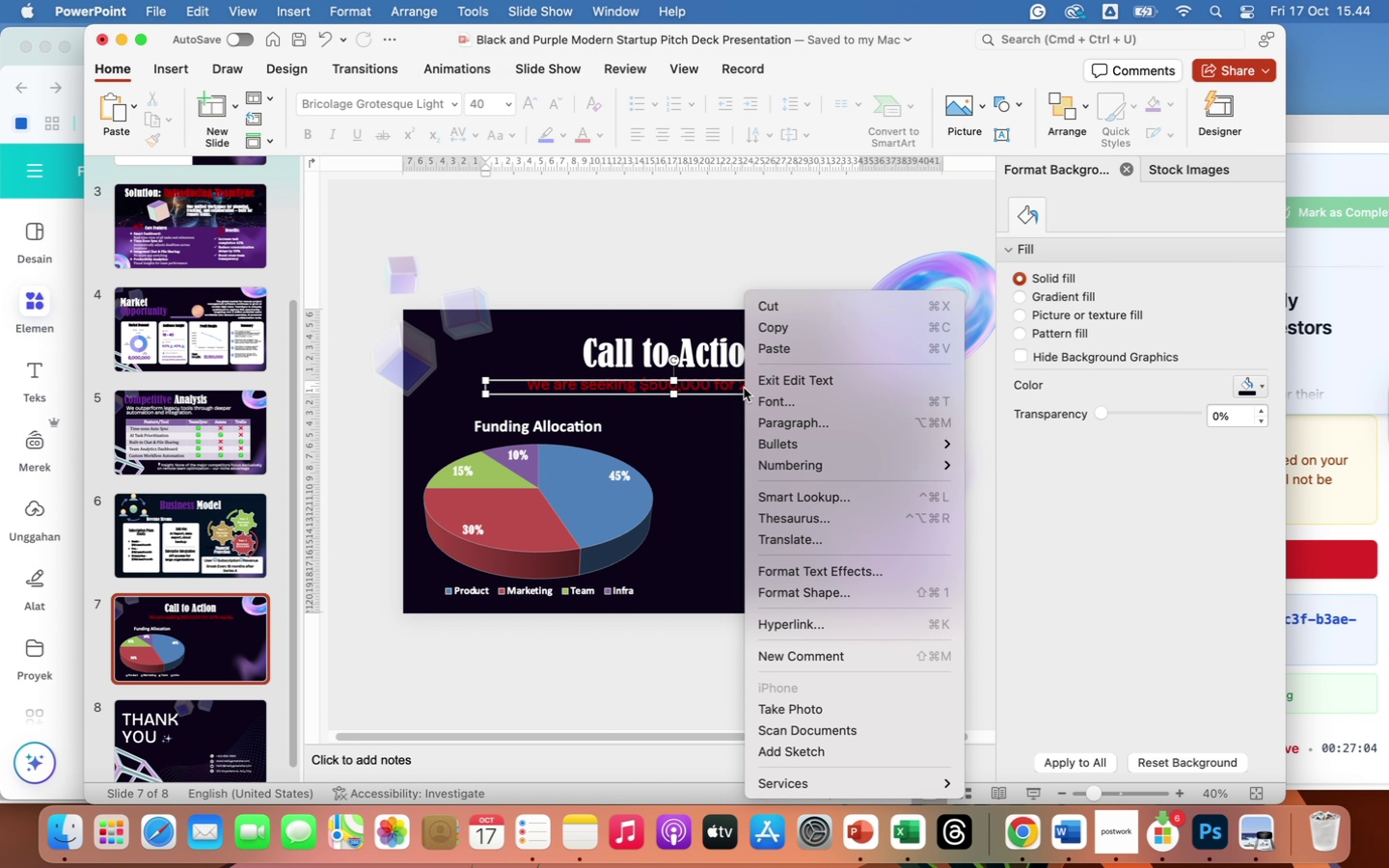 
left_click([785, 329])
 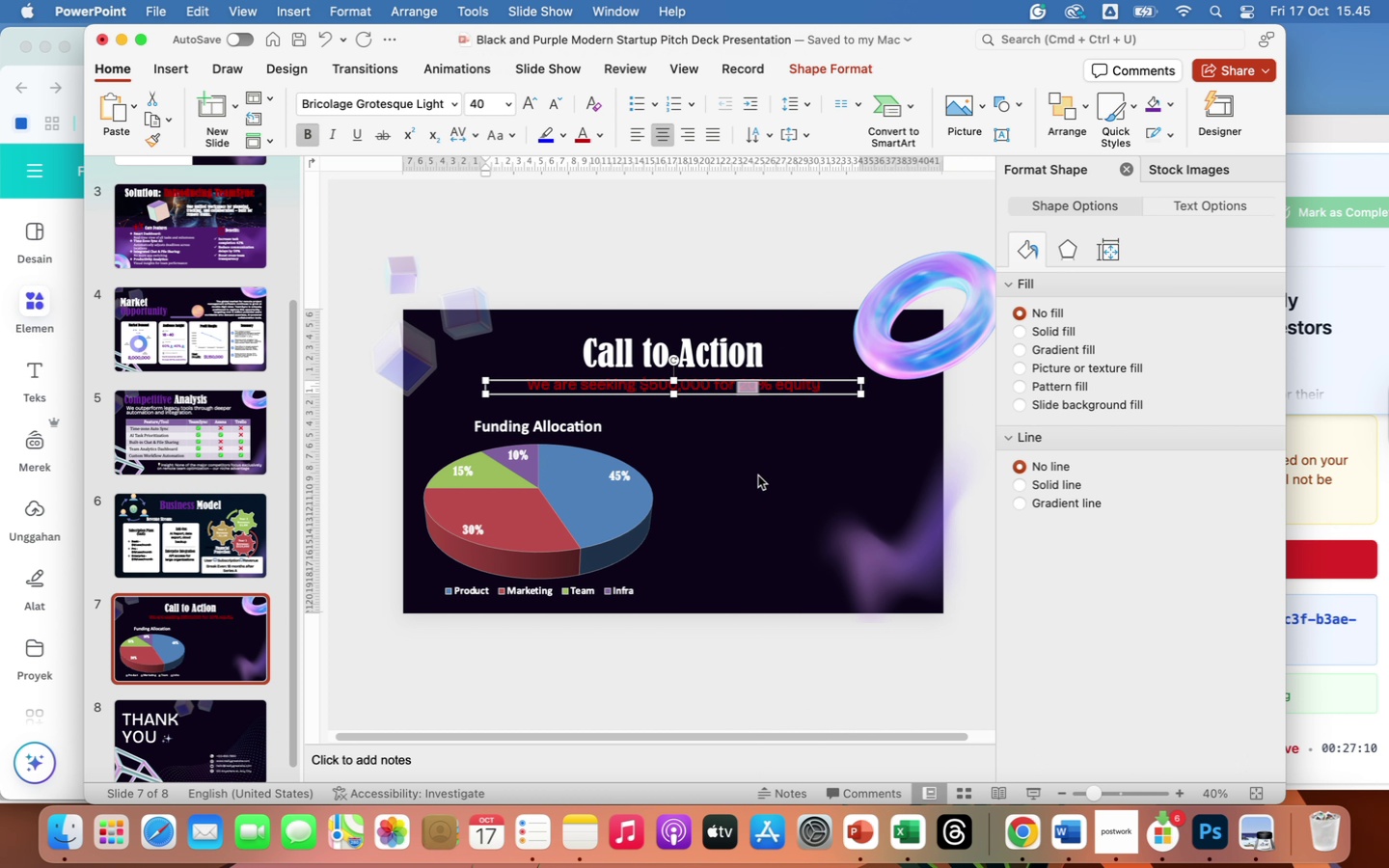 
left_click([758, 475])
 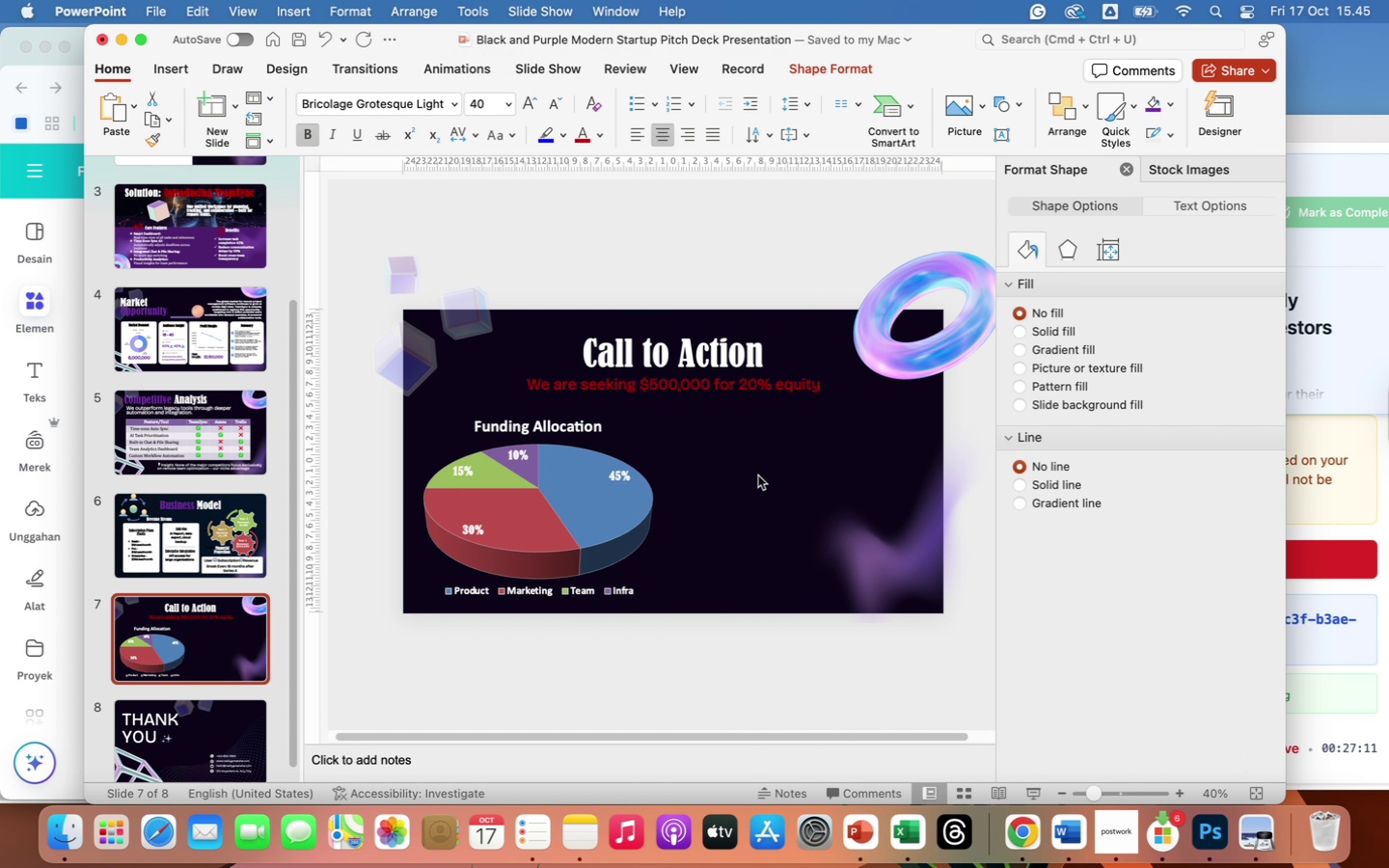 
right_click([758, 475])
 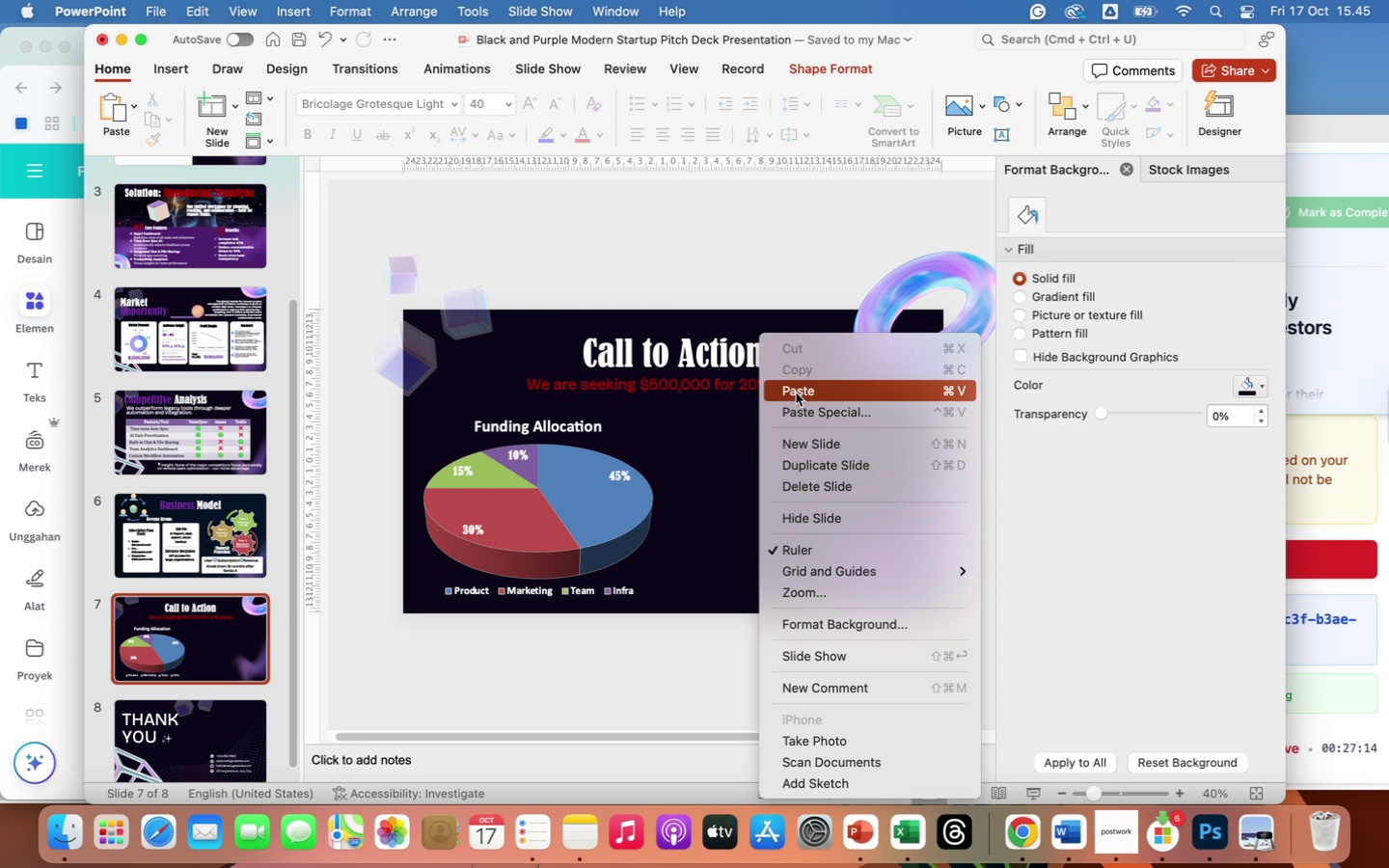 
left_click([797, 392])
 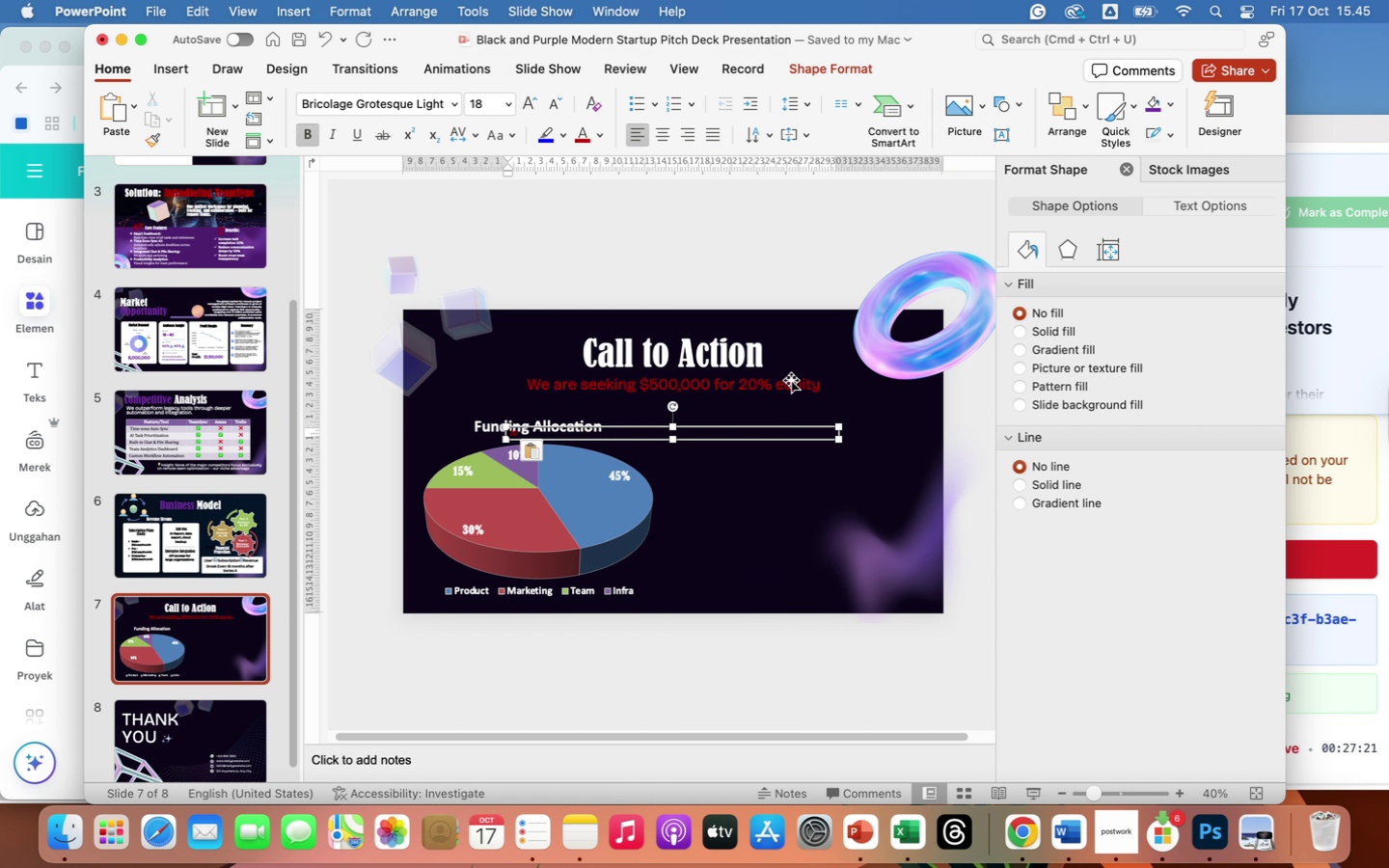 
wait(7.44)
 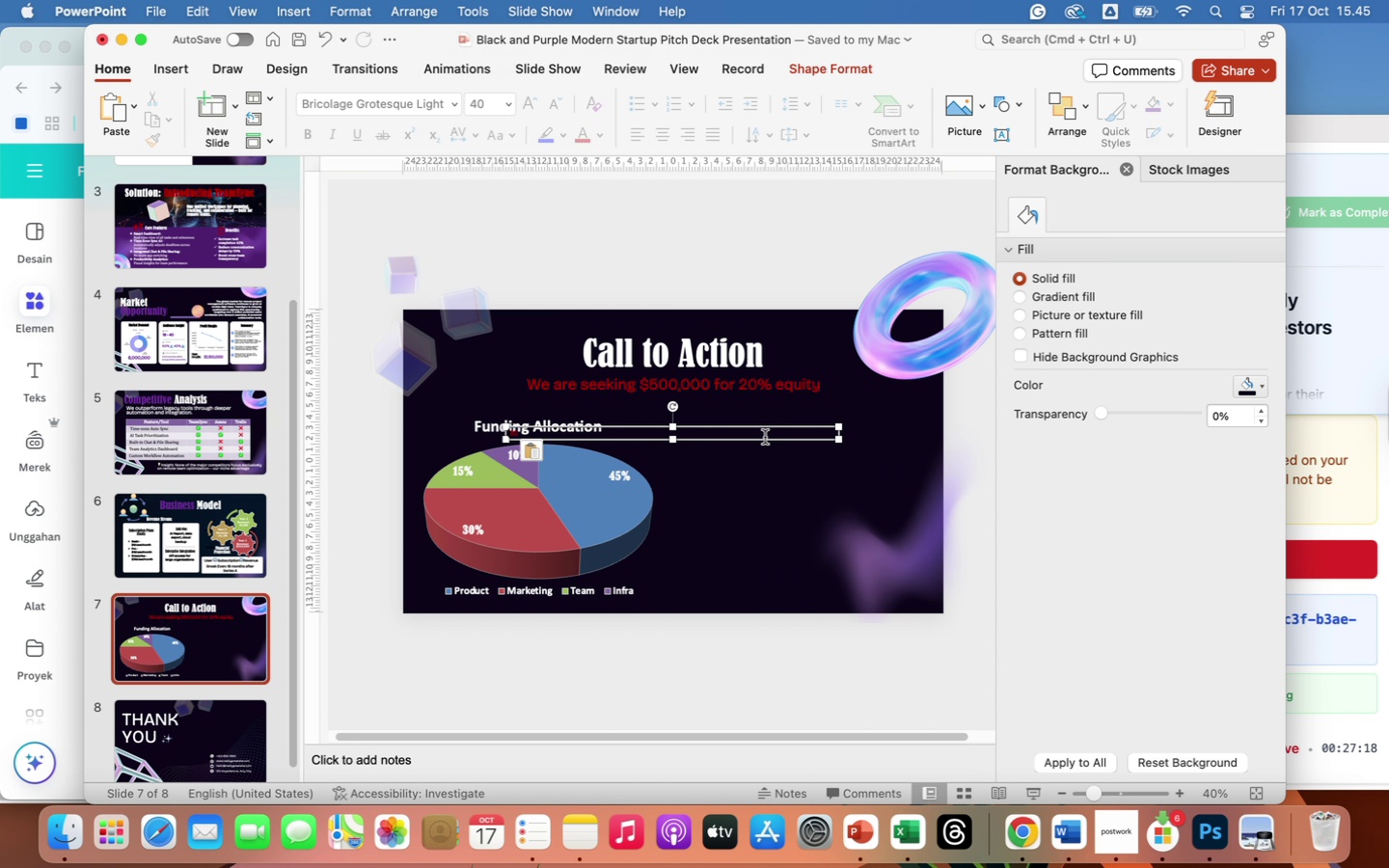 
left_click_drag(start_coordinate=[781, 432], to_coordinate=[852, 446])
 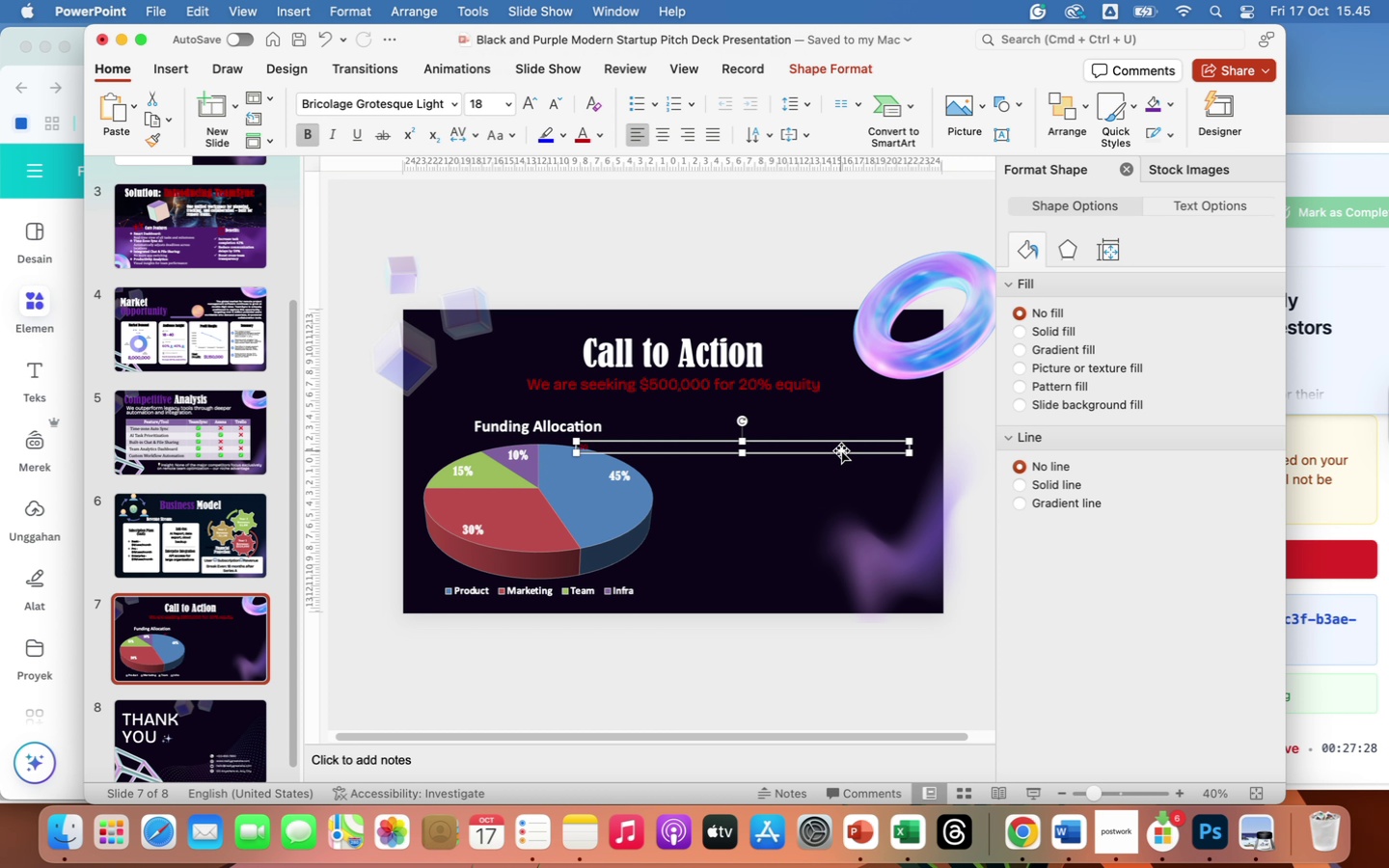 
left_click([841, 450])
 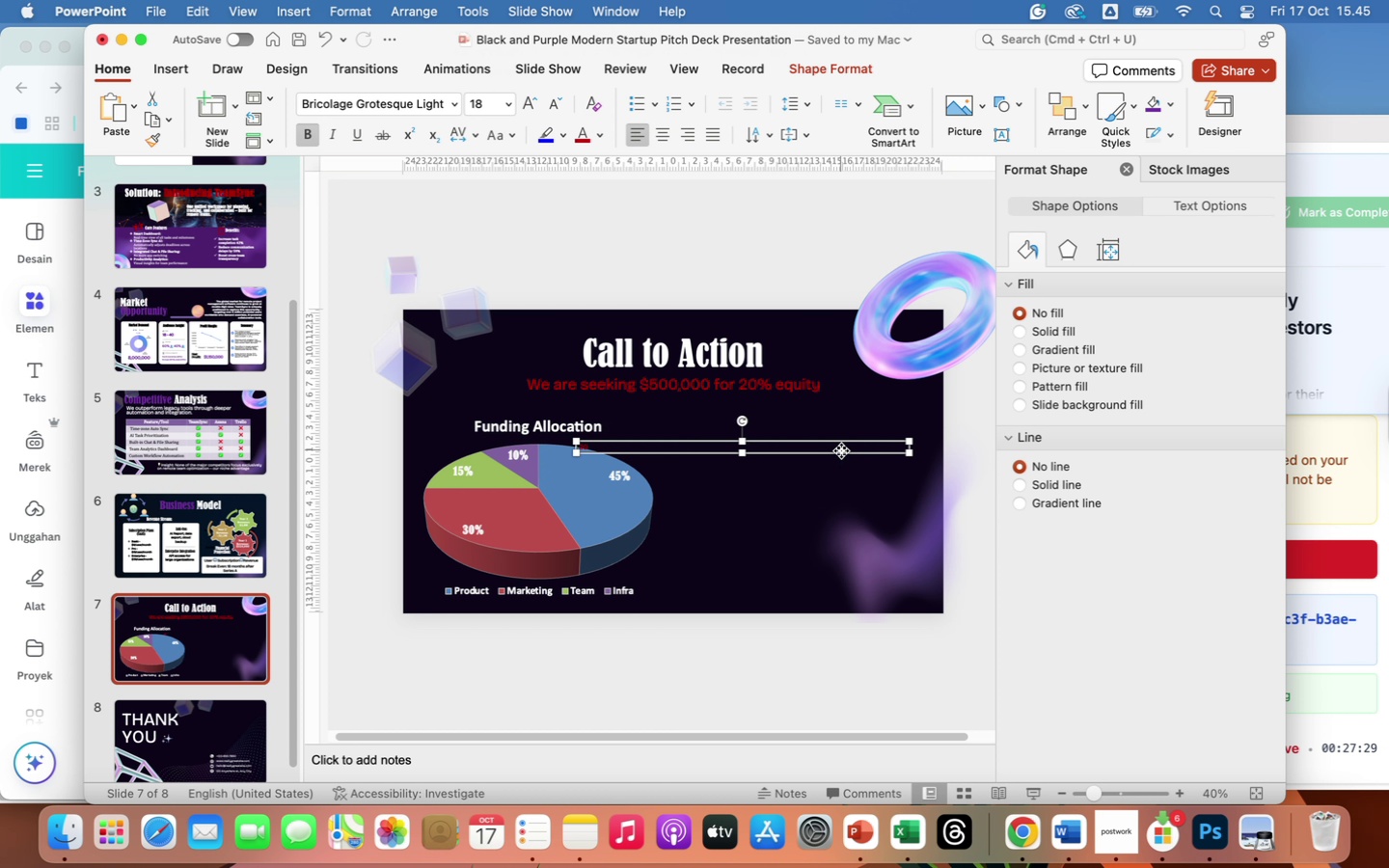 
key(Backspace)
 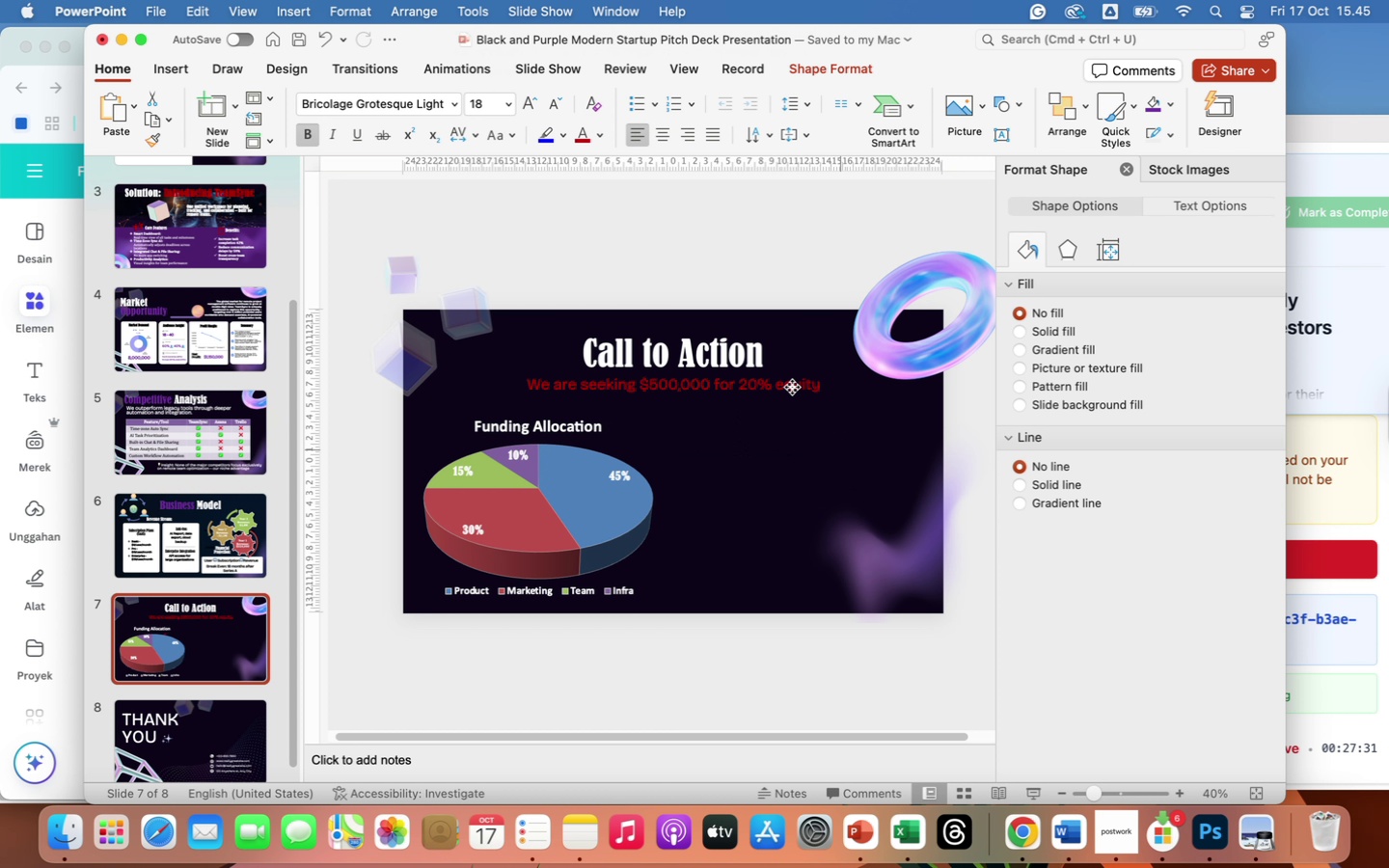 
left_click([792, 387])
 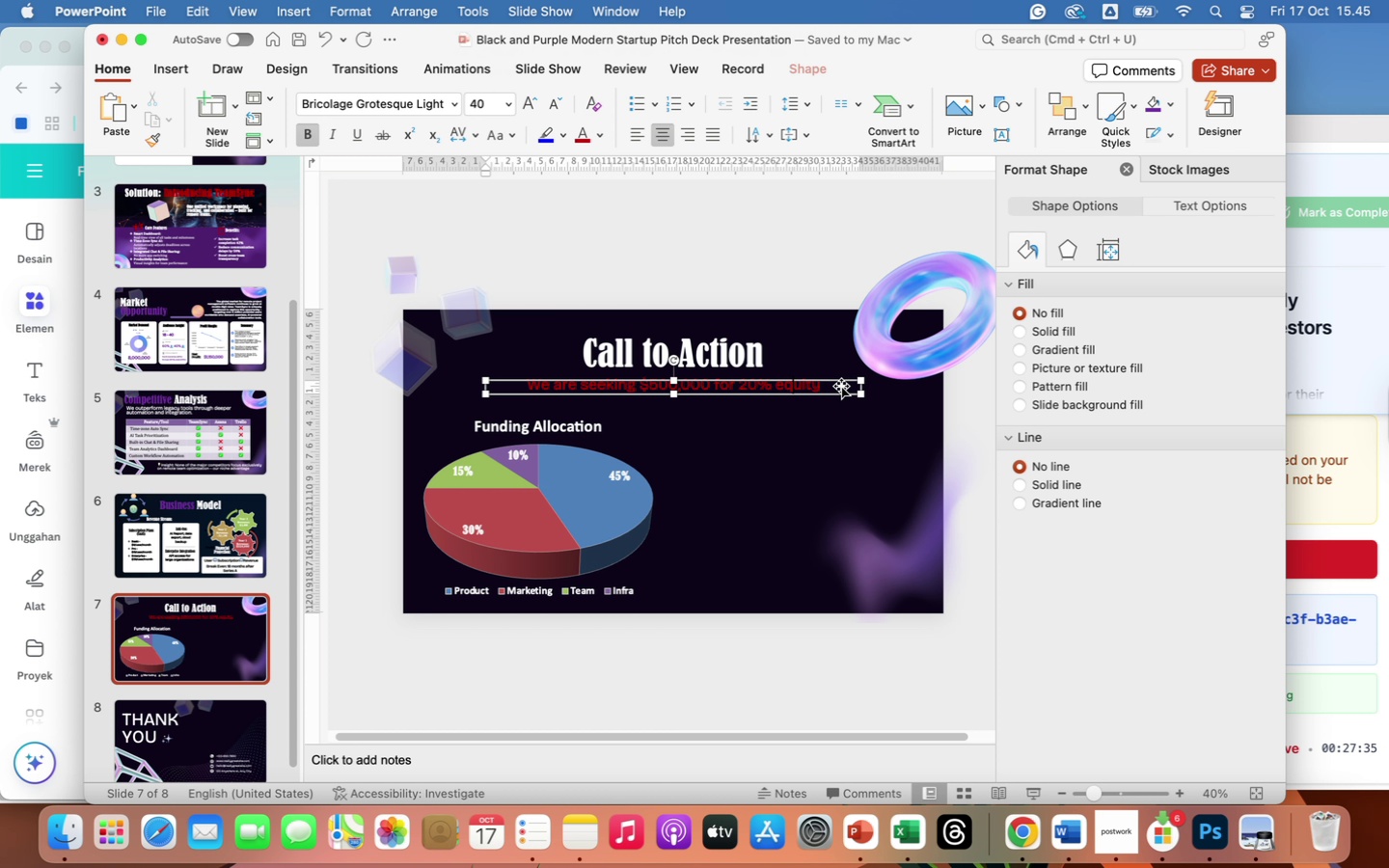 
left_click([836, 395])
 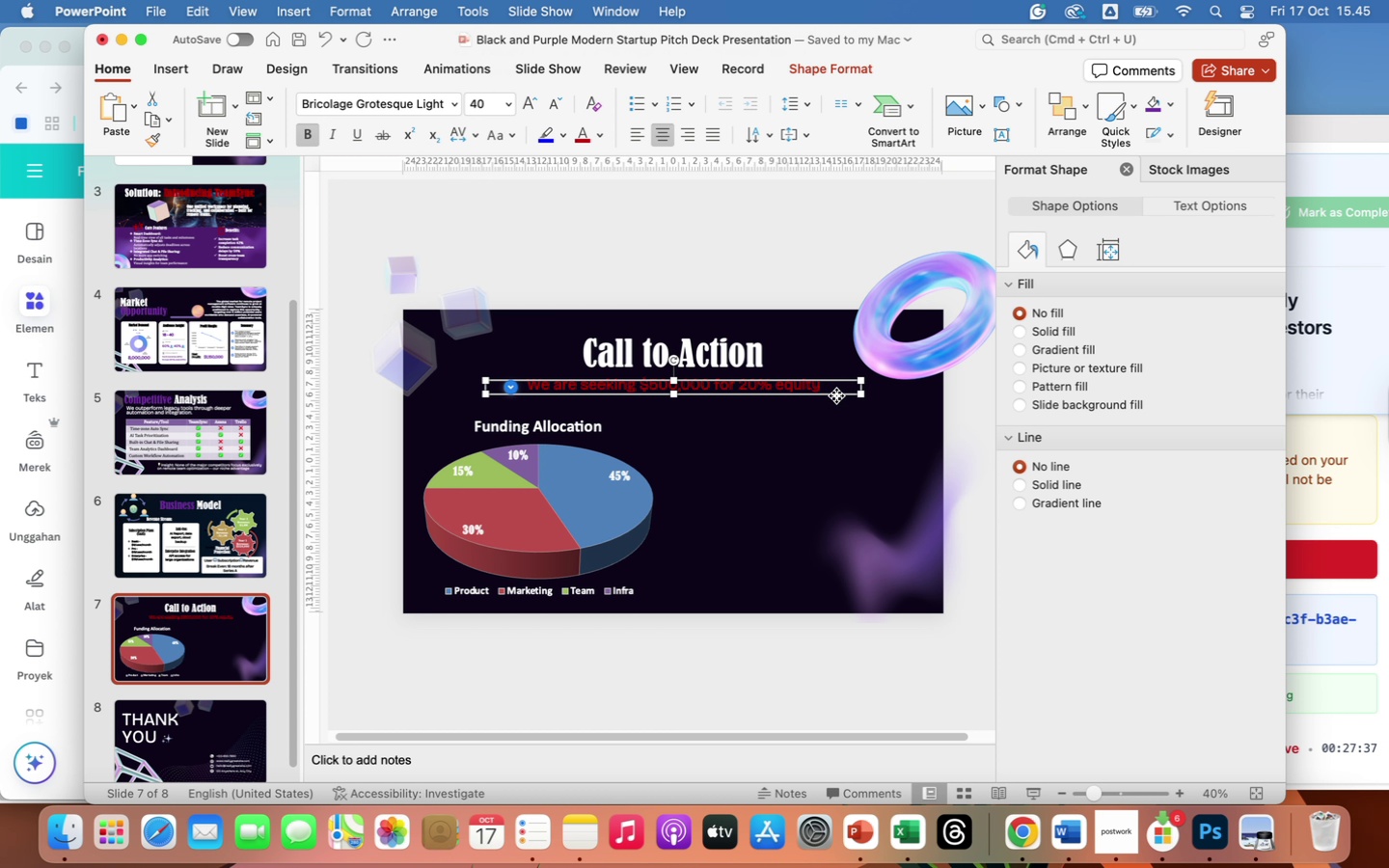 
right_click([836, 395])
 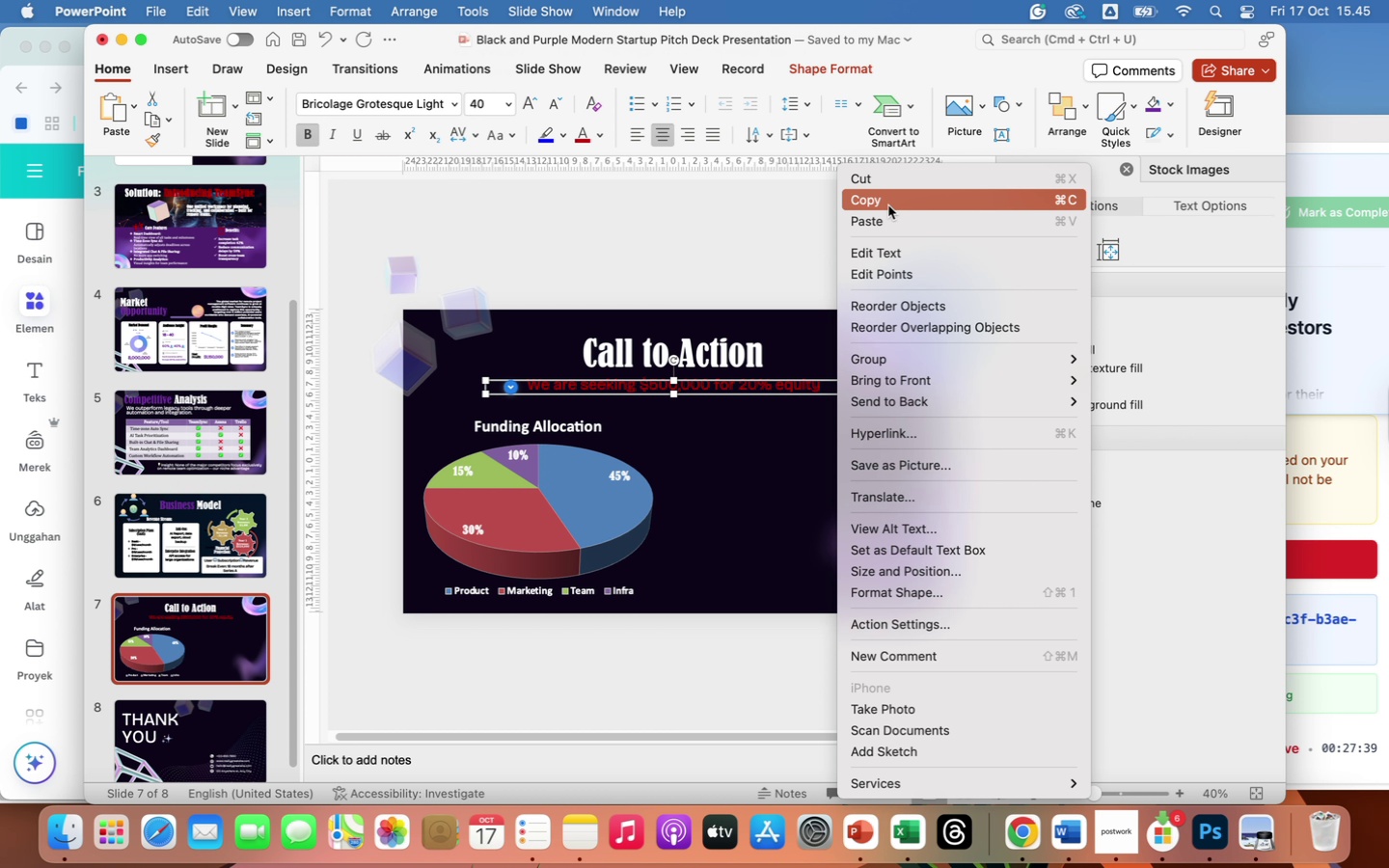 
left_click([888, 205])
 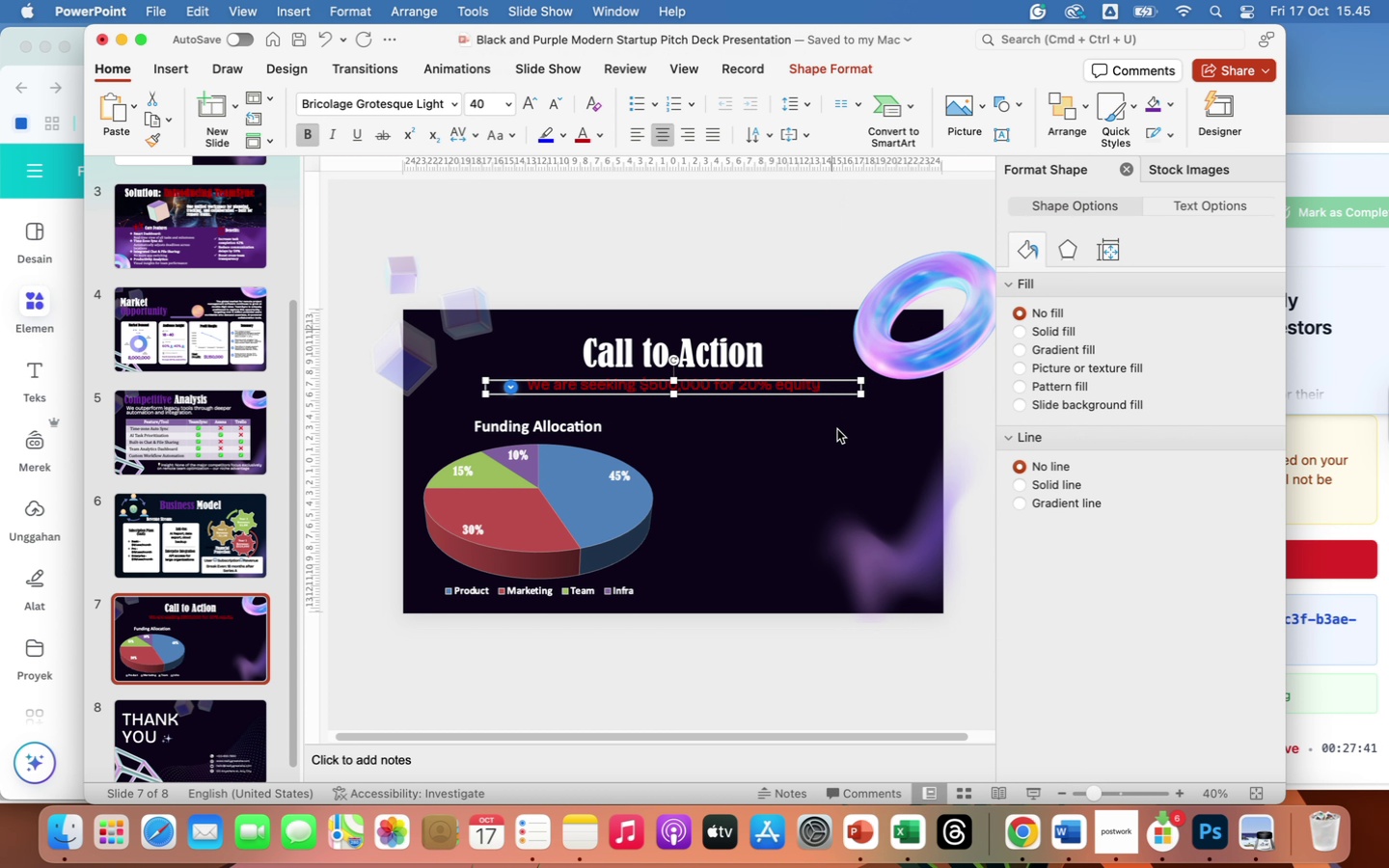 
left_click([837, 429])
 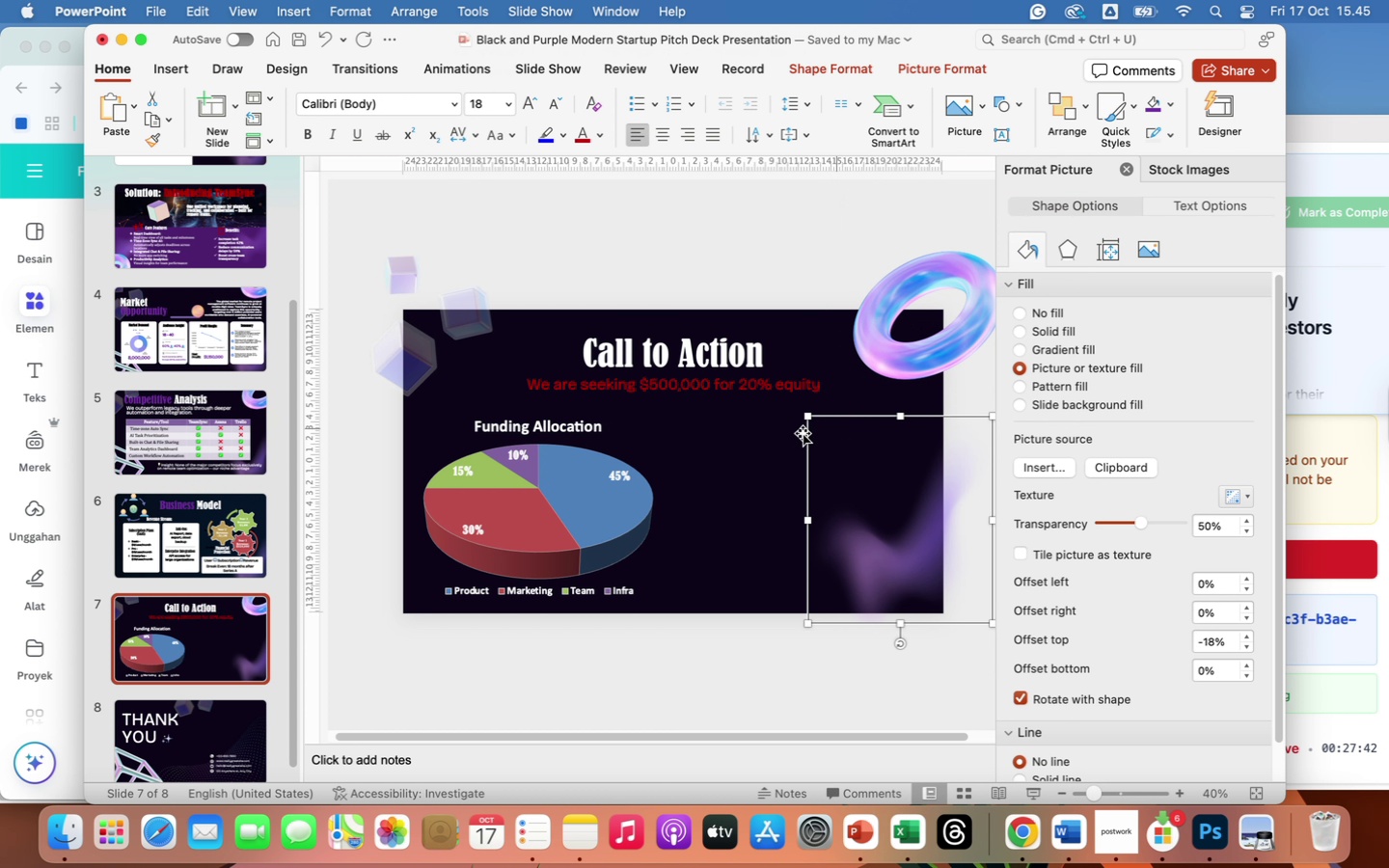 
left_click([754, 436])
 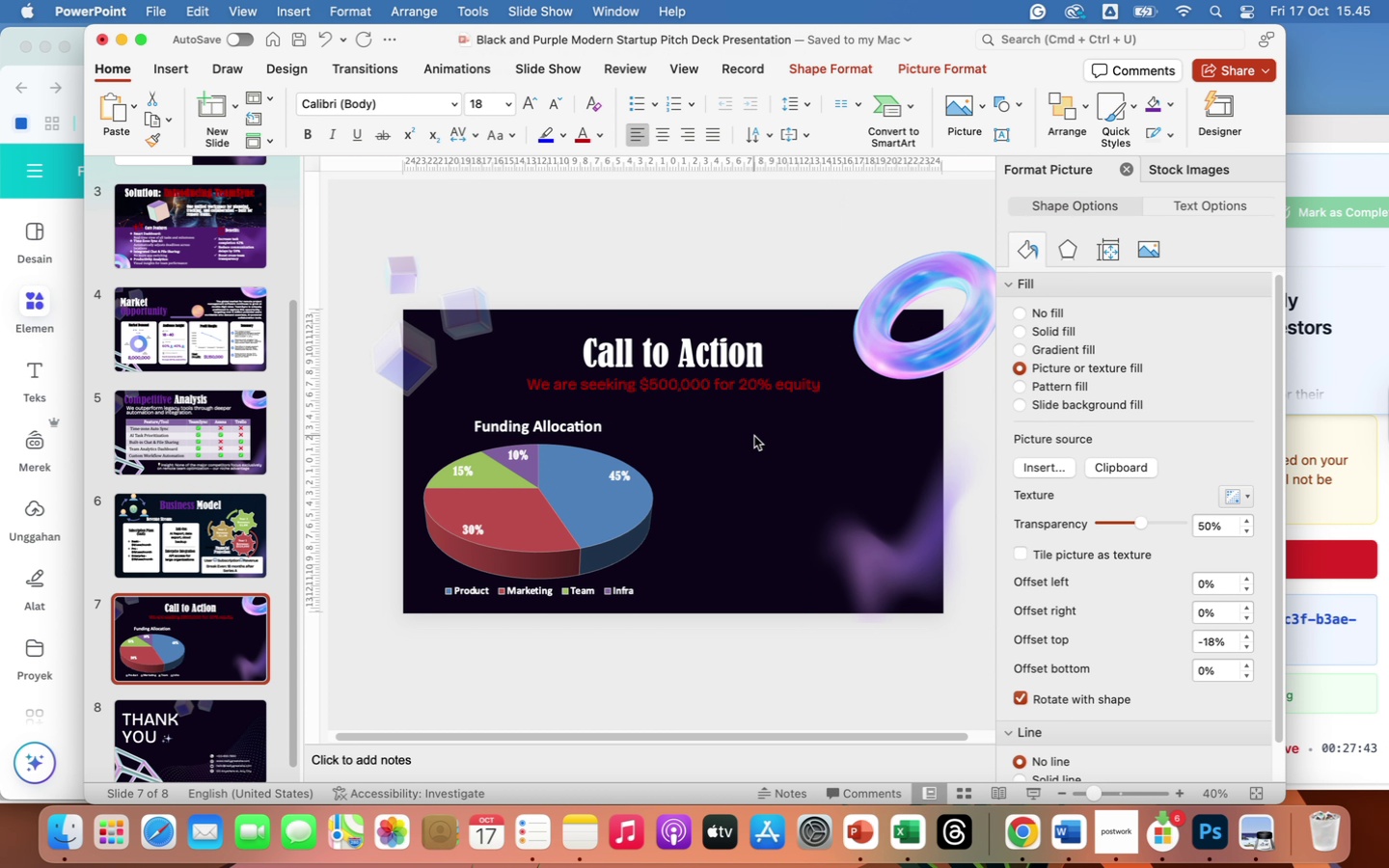 
right_click([754, 436])
 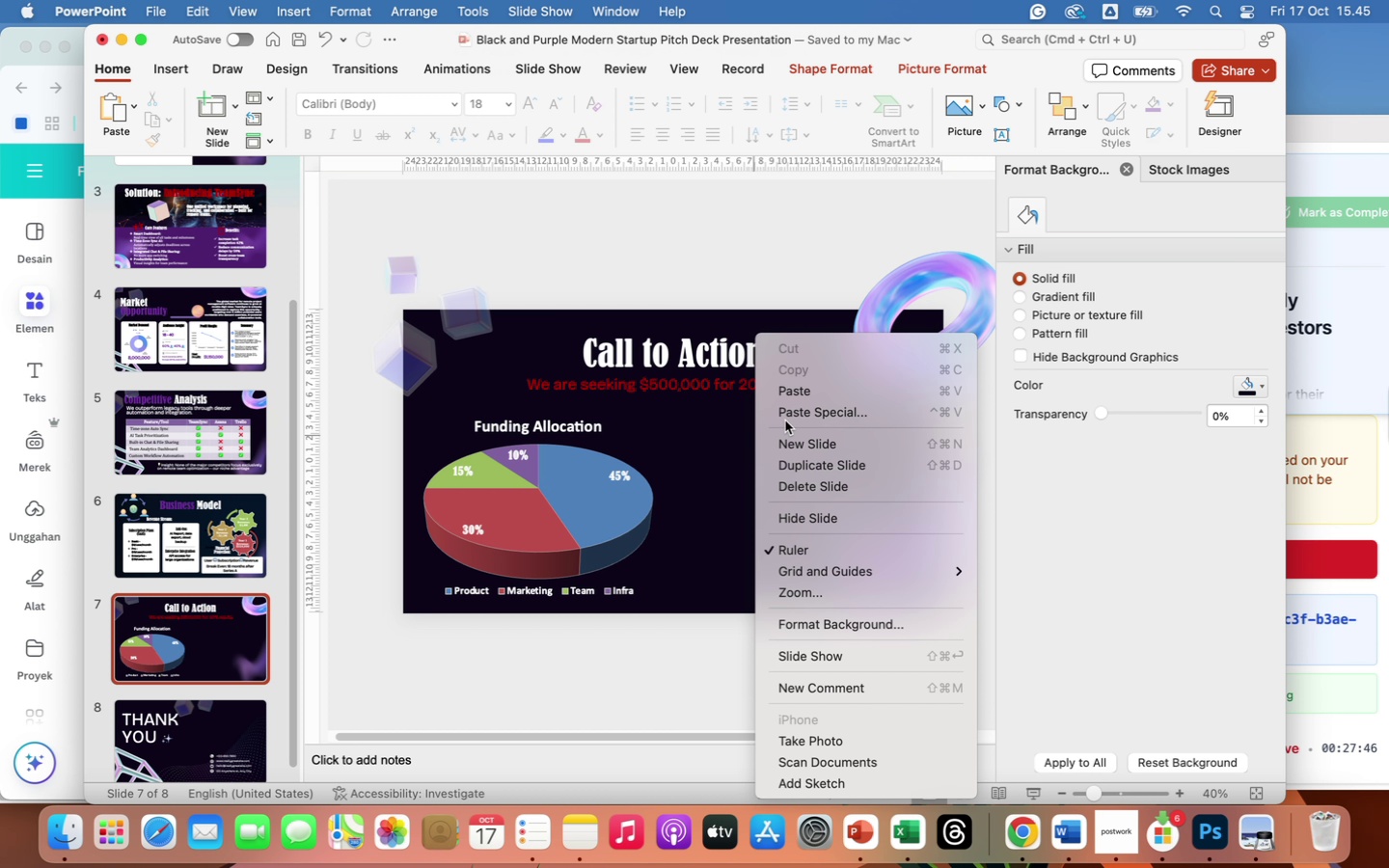 
left_click([809, 389])
 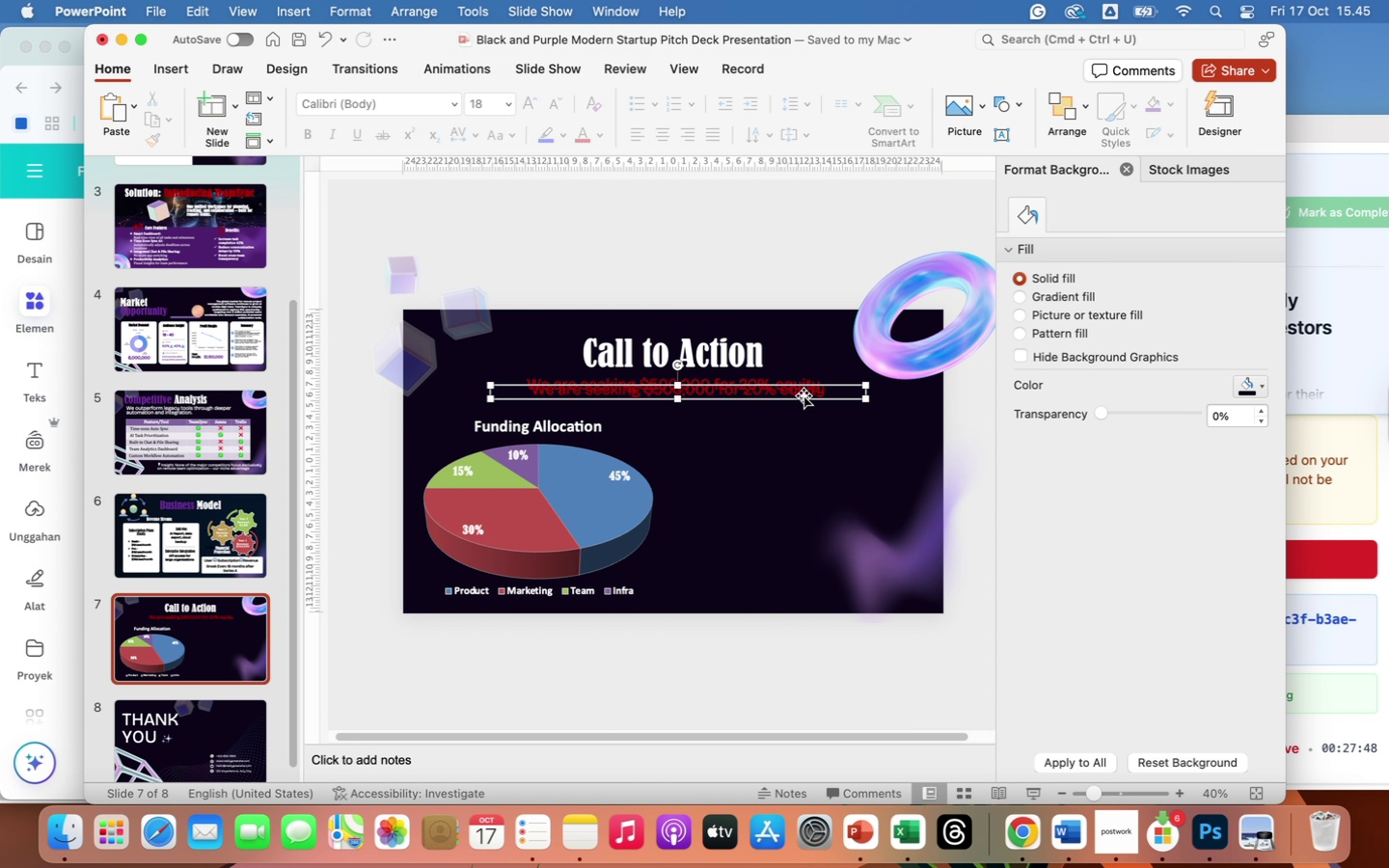 
left_click_drag(start_coordinate=[803, 395], to_coordinate=[911, 448])
 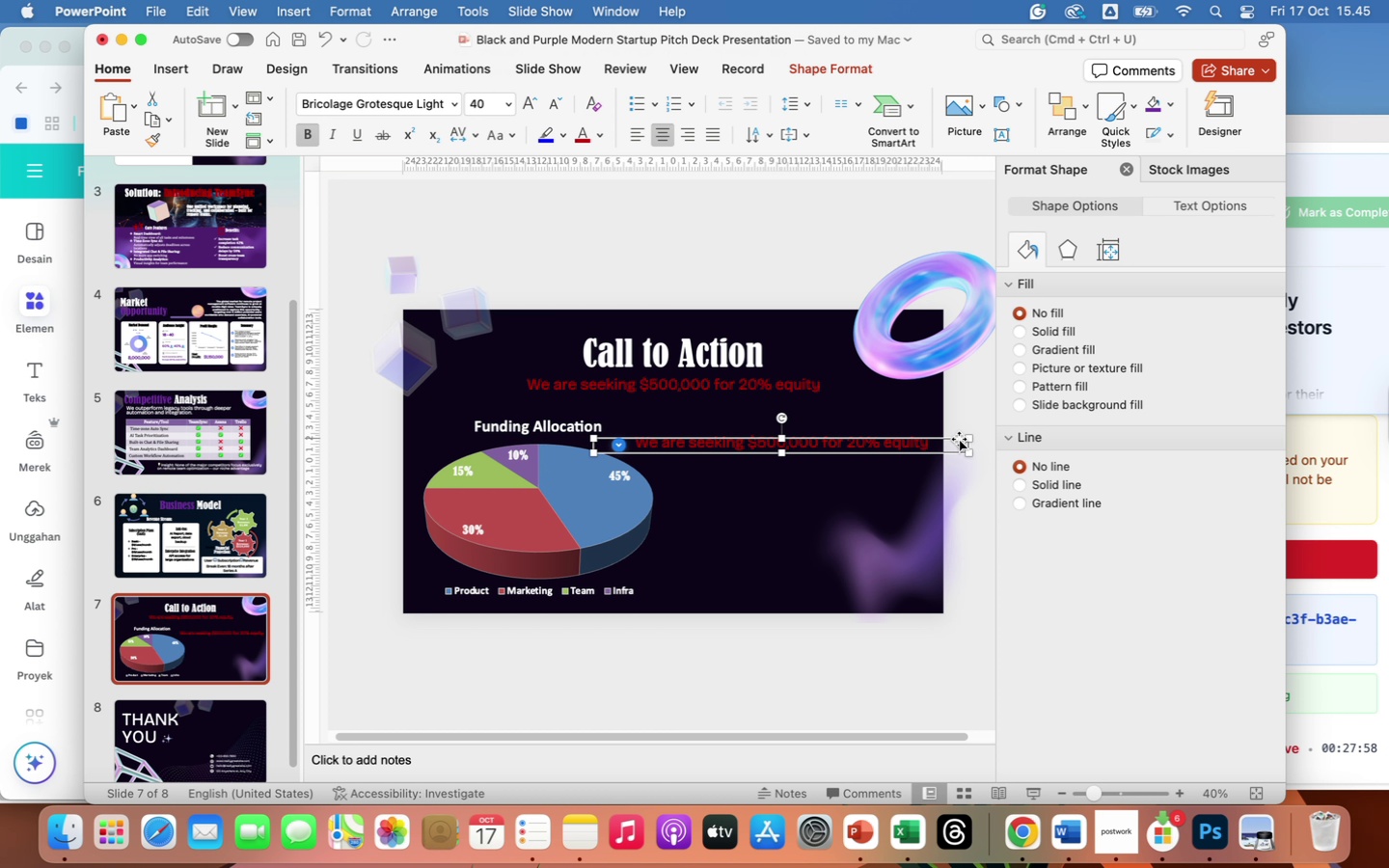 
left_click_drag(start_coordinate=[967, 438], to_coordinate=[806, 449])
 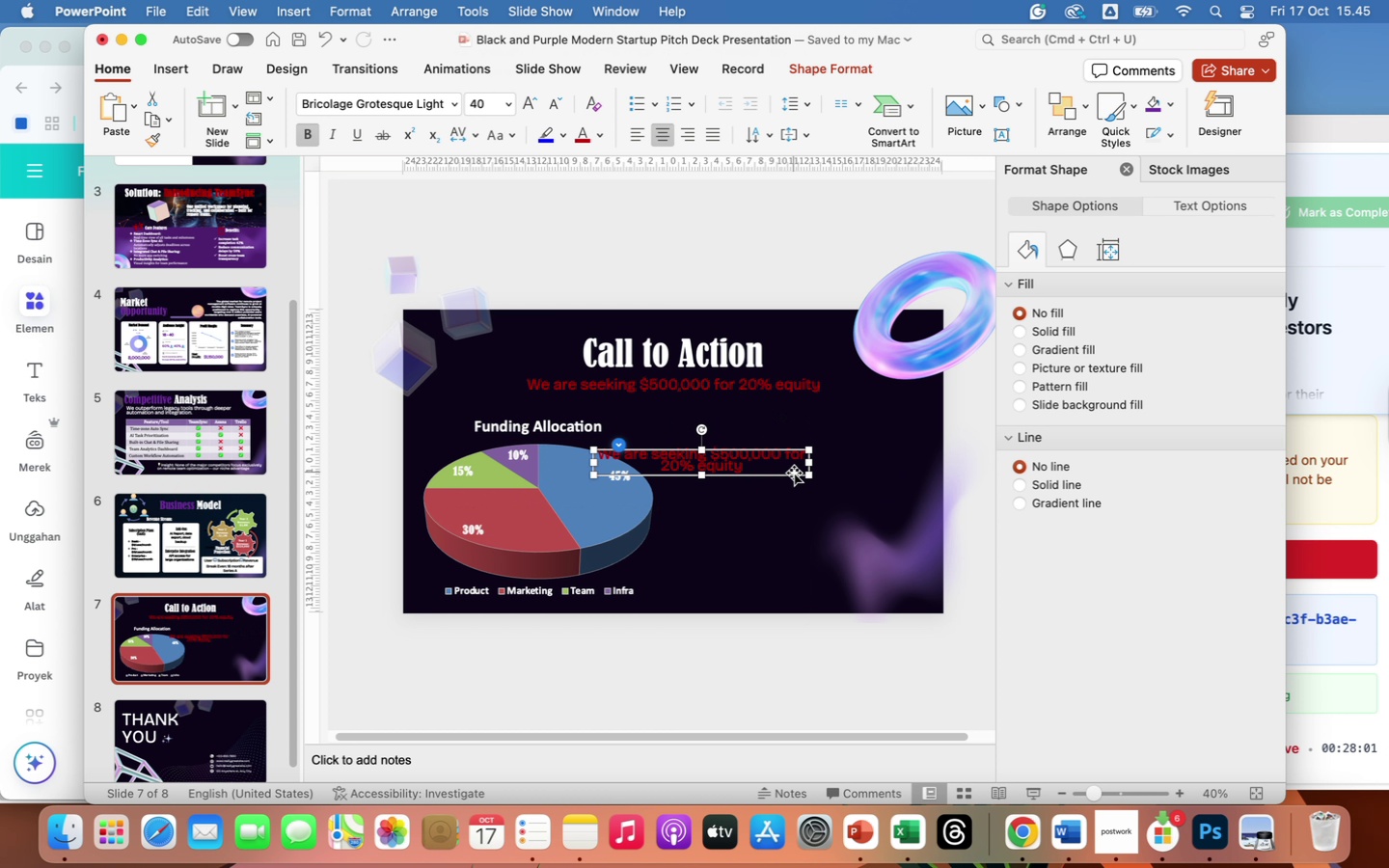 
left_click_drag(start_coordinate=[794, 473], to_coordinate=[884, 443])
 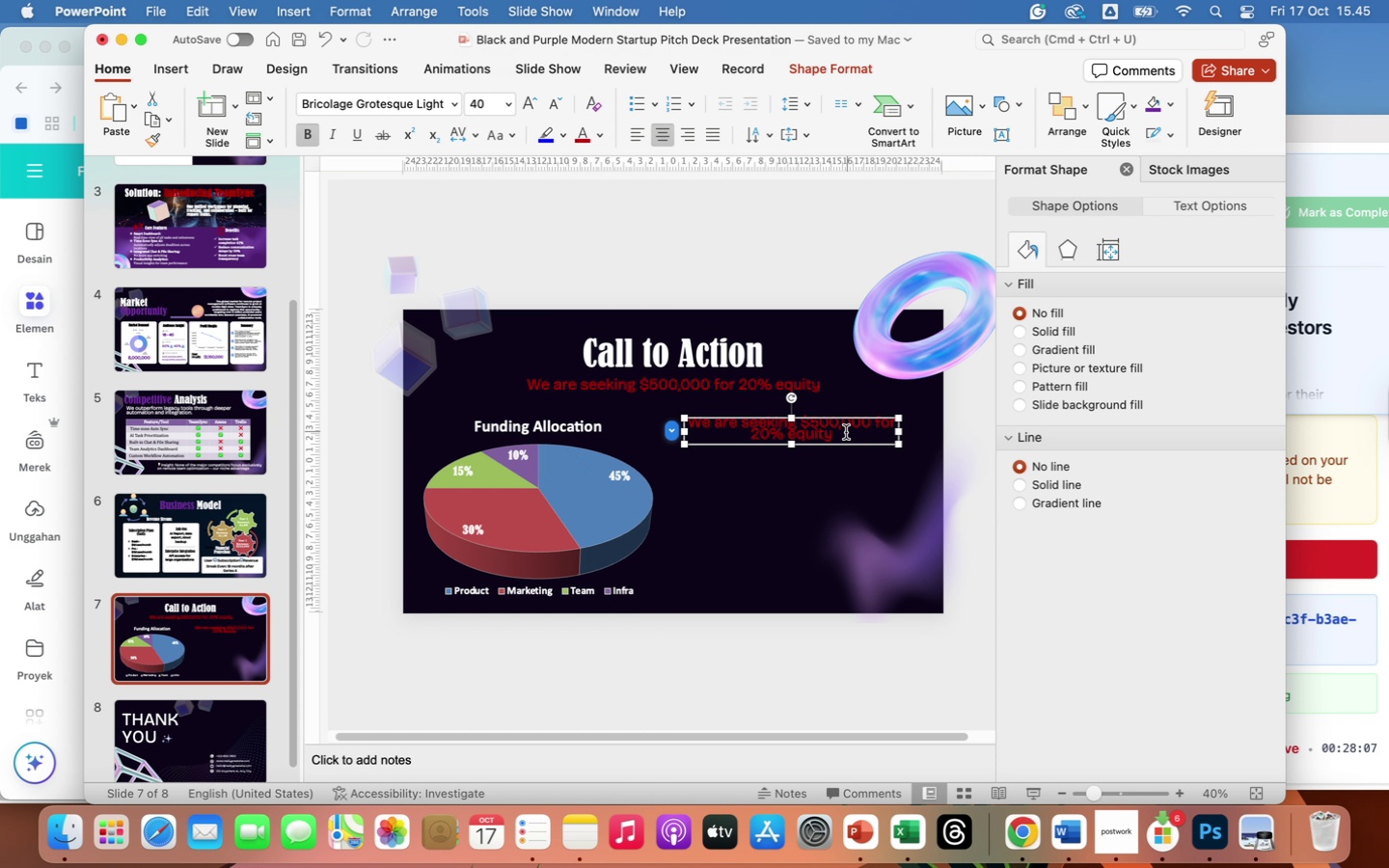 
left_click_drag(start_coordinate=[845, 433], to_coordinate=[704, 417])
 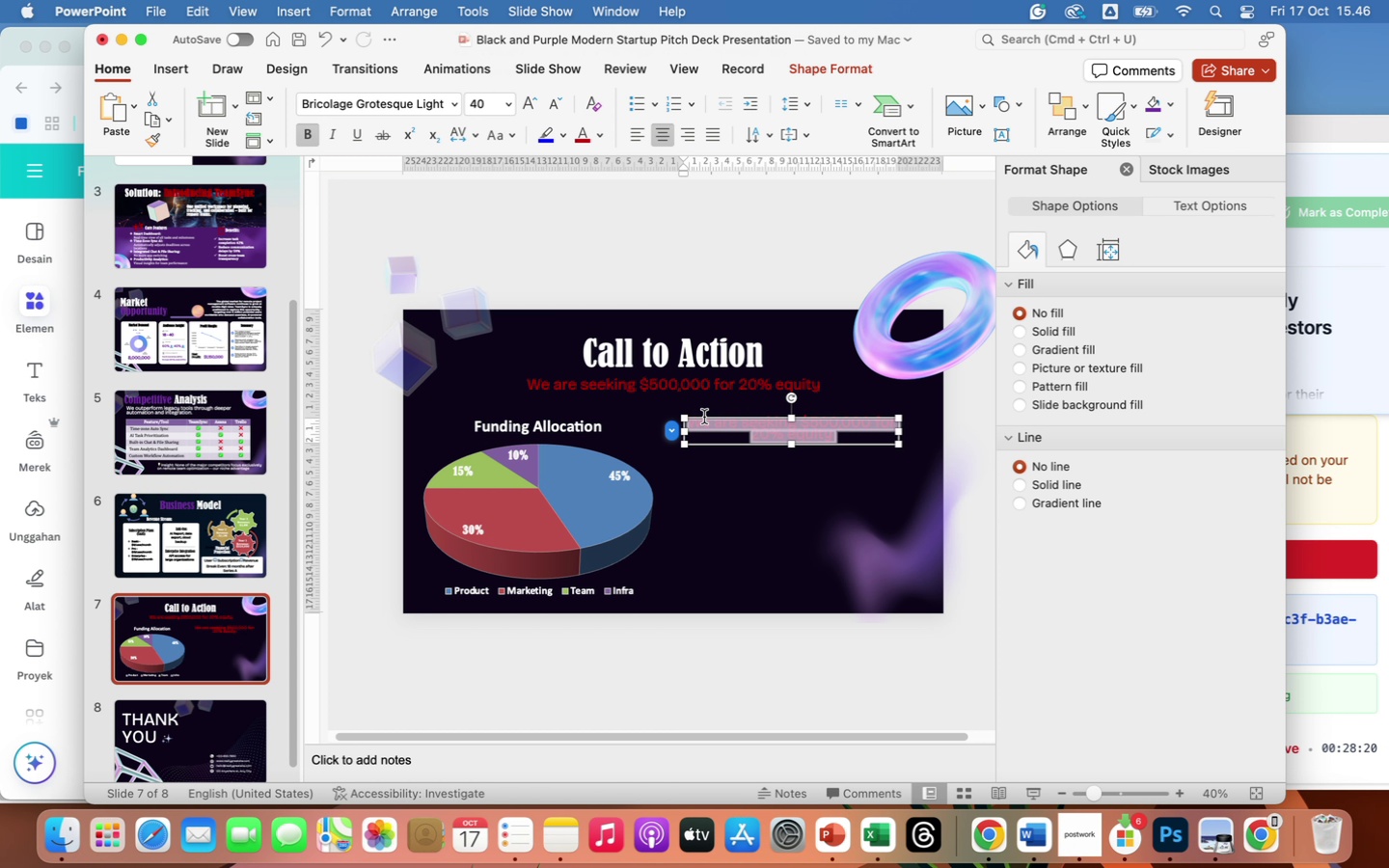 
wait(16.29)
 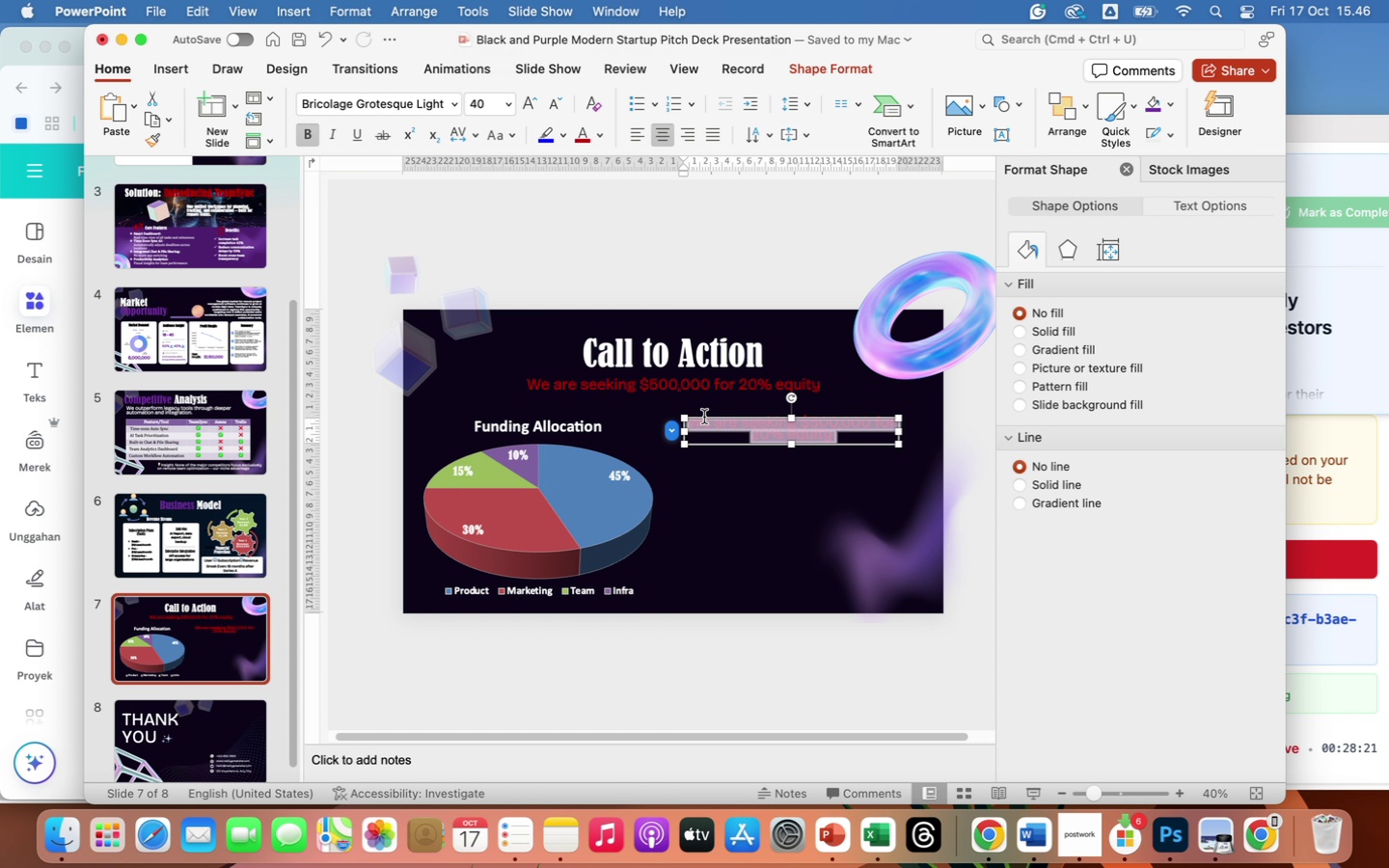 
type(Join us in shaping the future oif)
key(Backspace)
key(Backspace)
key(Backspace)
type(of remote collaboration)
 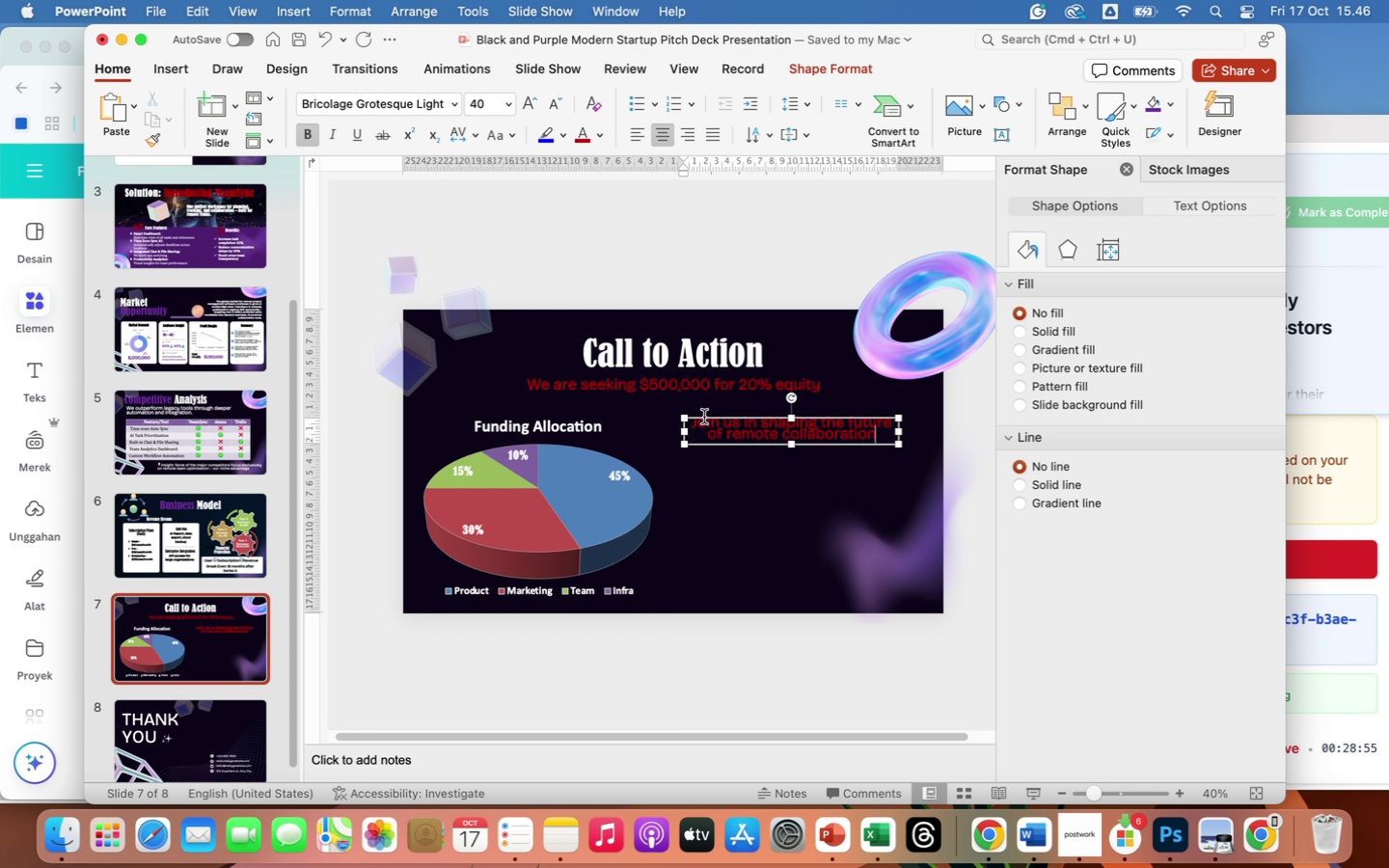 
key(Space)
 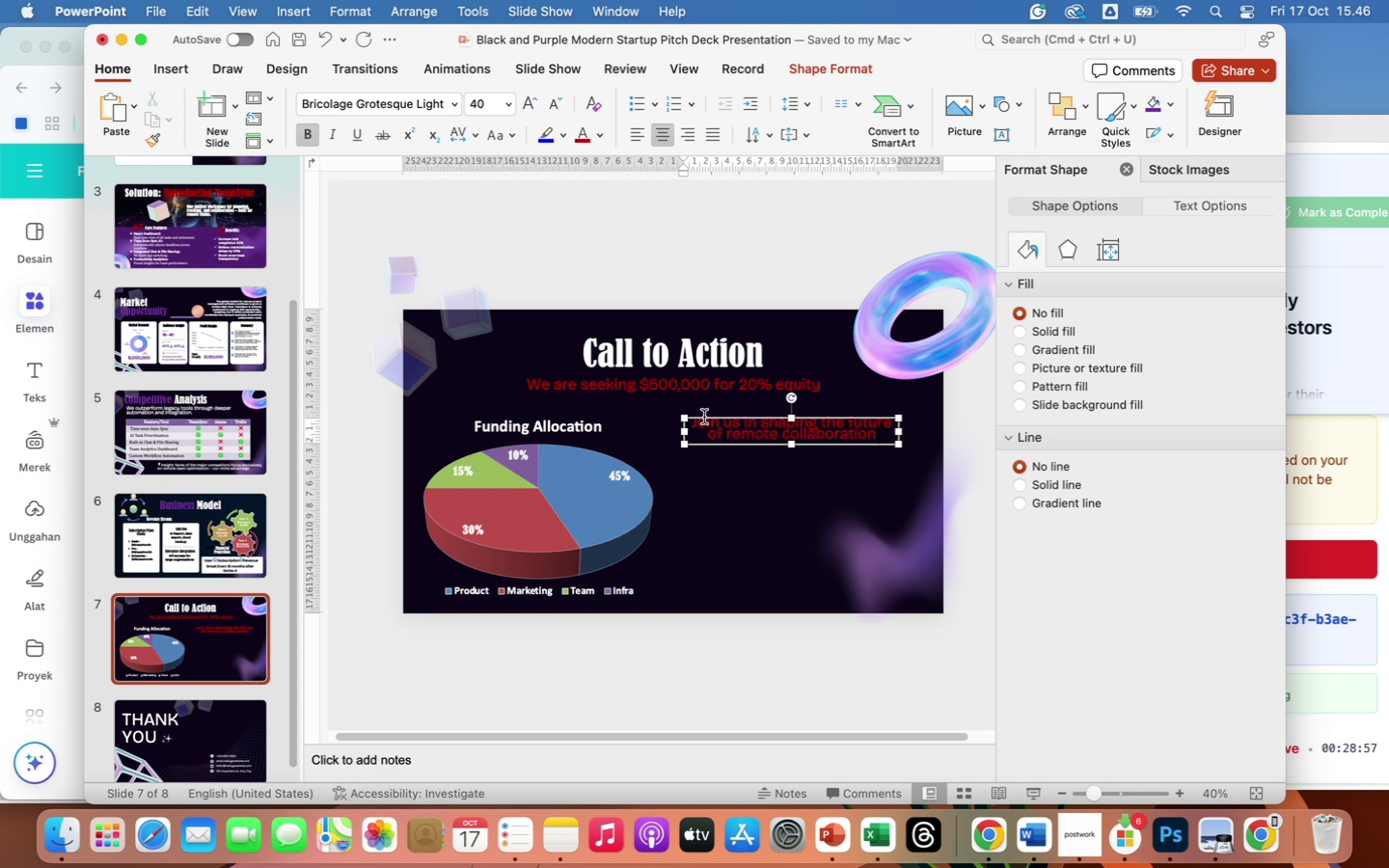 
hold_key(key=ShiftLeft, duration=0.47)